 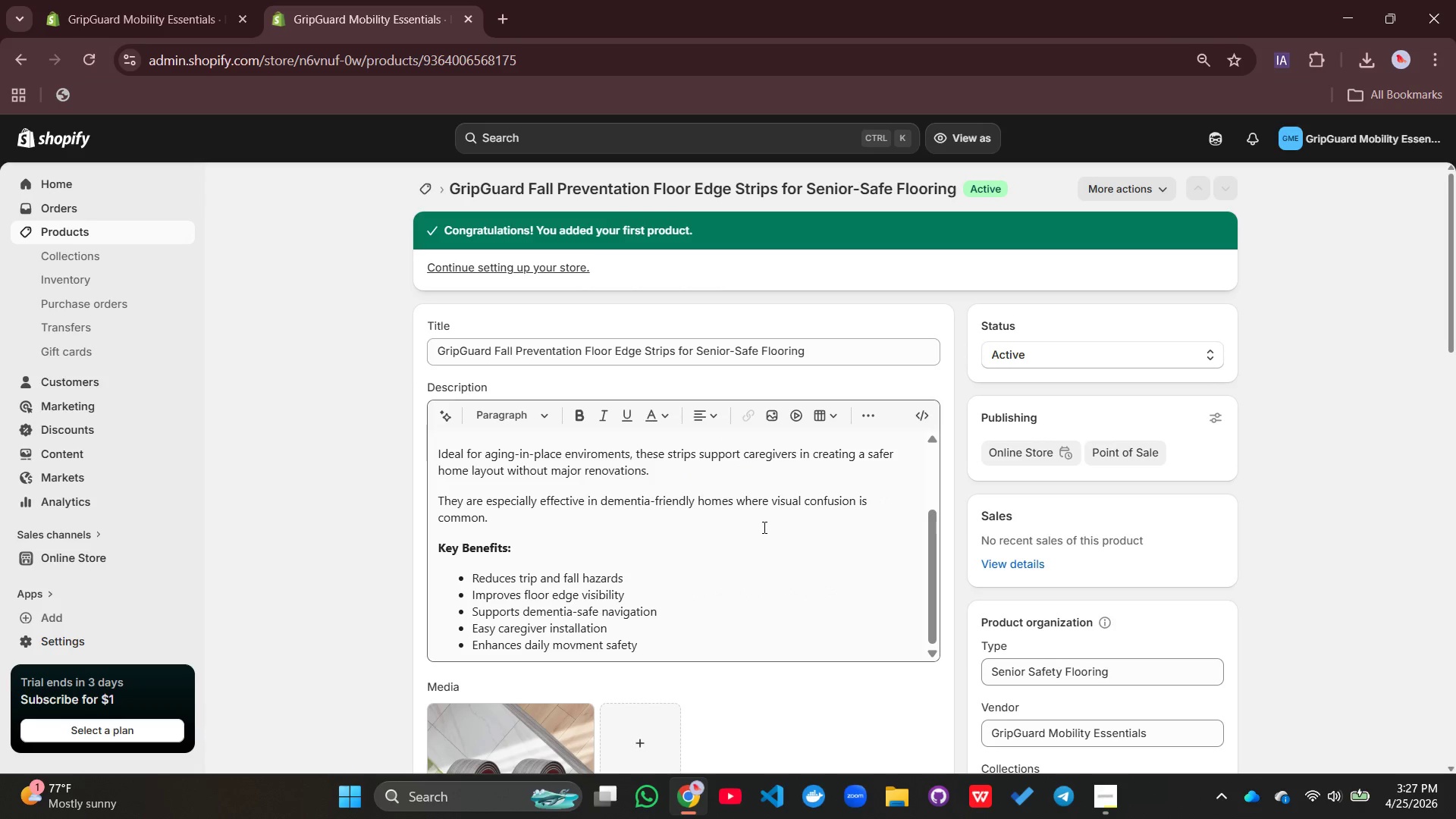 
scroll: coordinate [602, 572], scroll_direction: down, amount: 4.0
 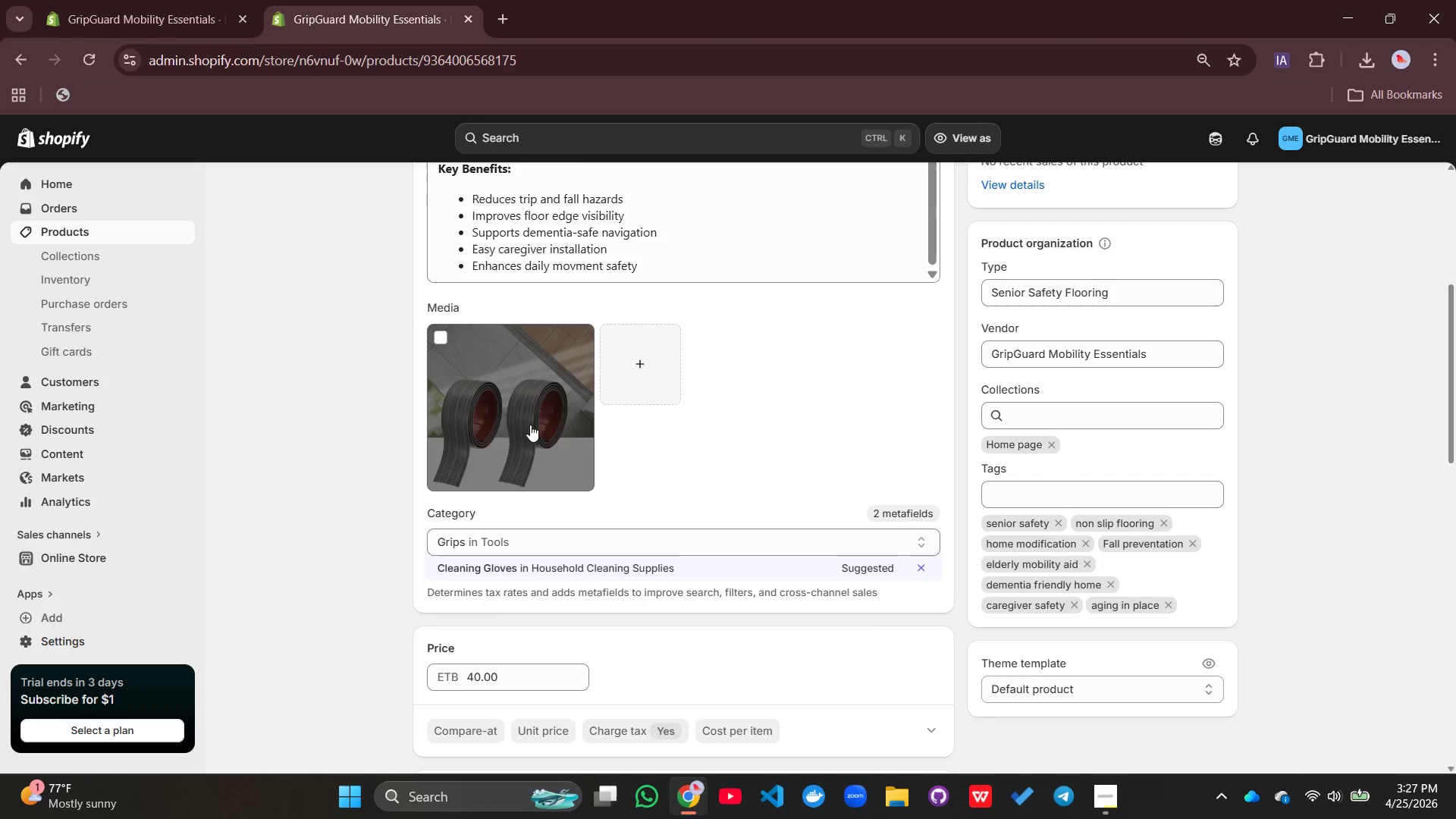 
left_click([528, 406])
 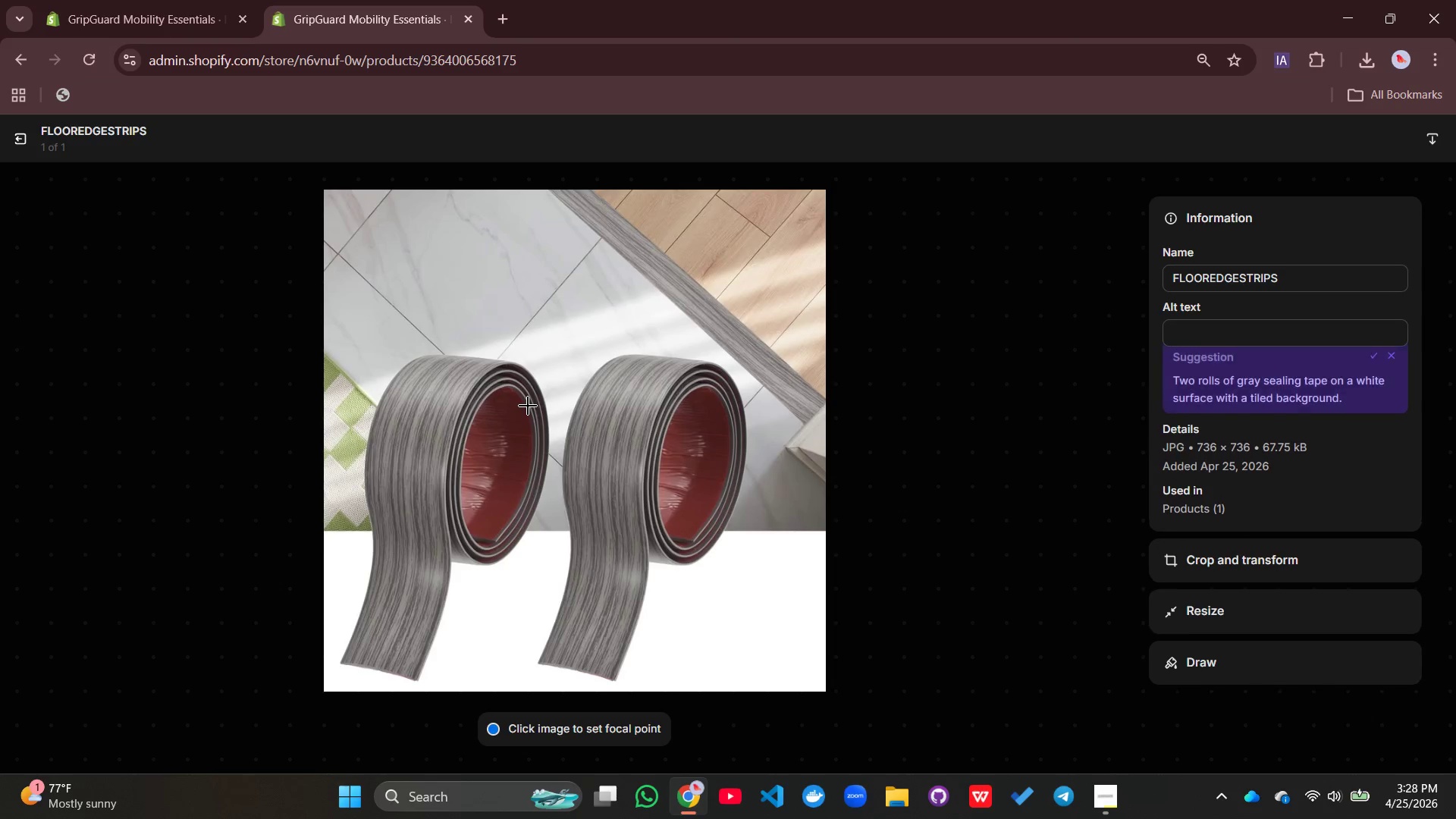 
left_click([1189, 326])
 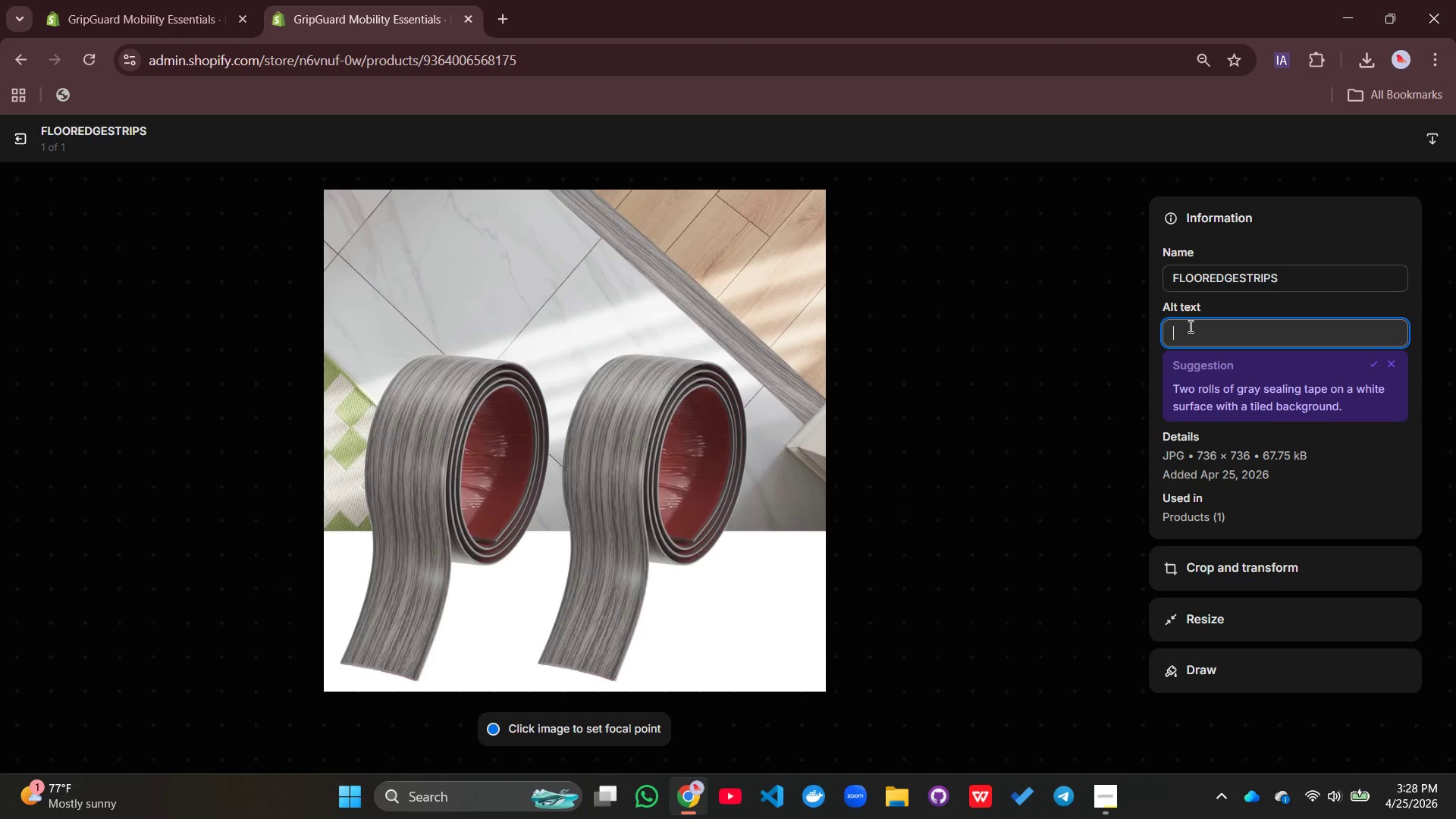 
type(Senior)
 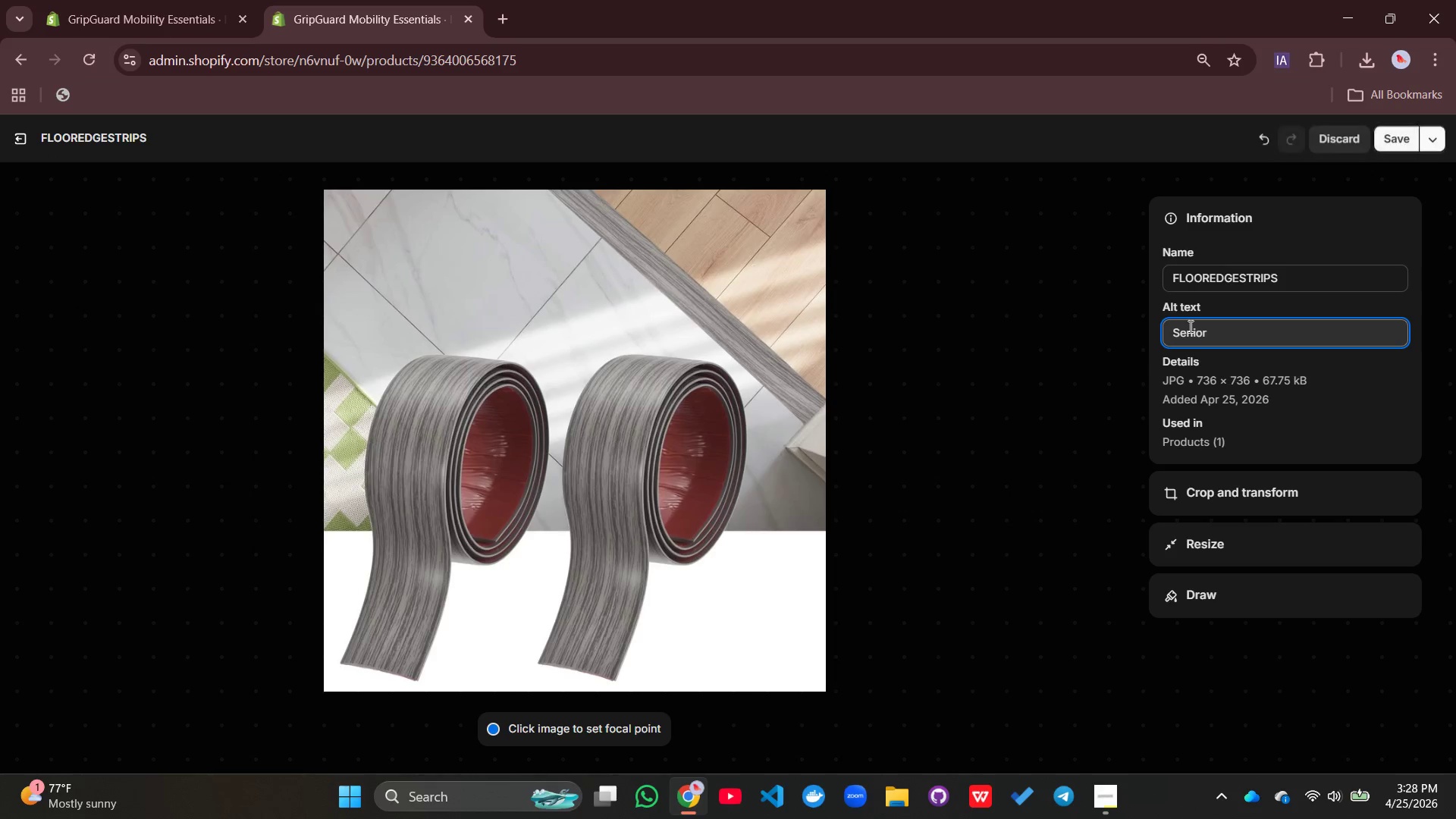 
left_click([1189, 326])
 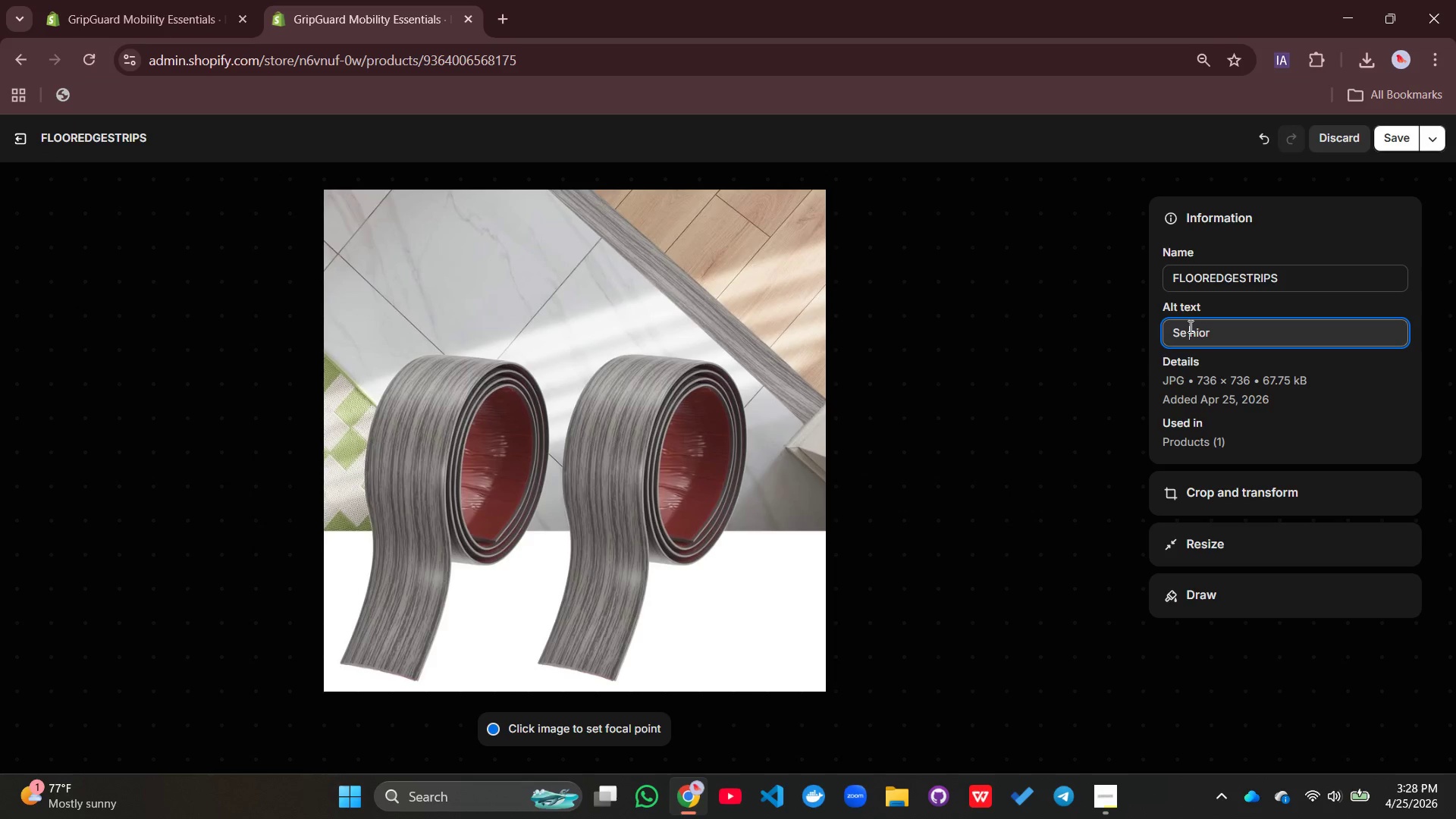 
type( d=fall)
 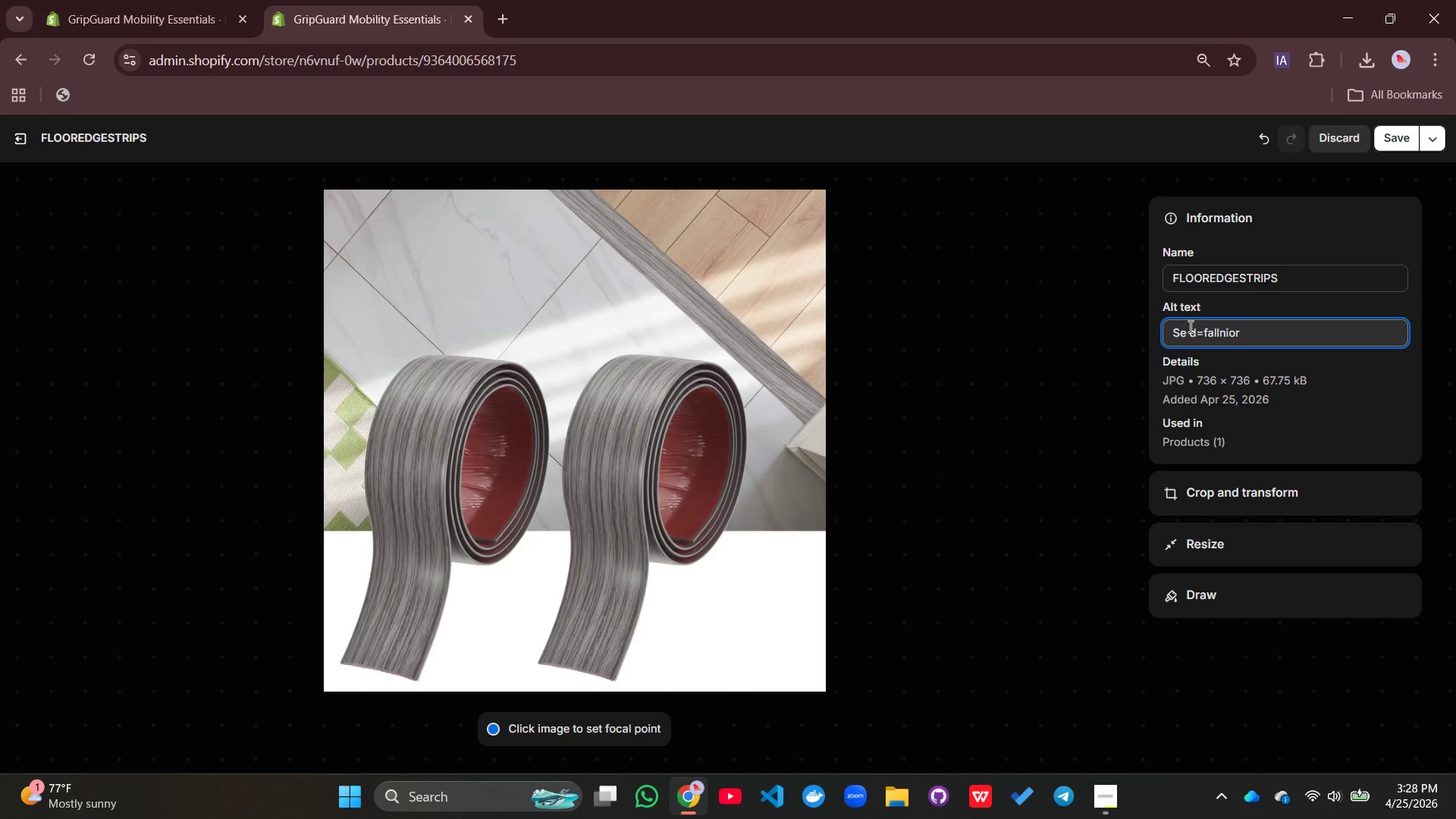 
key(Control+Z)
 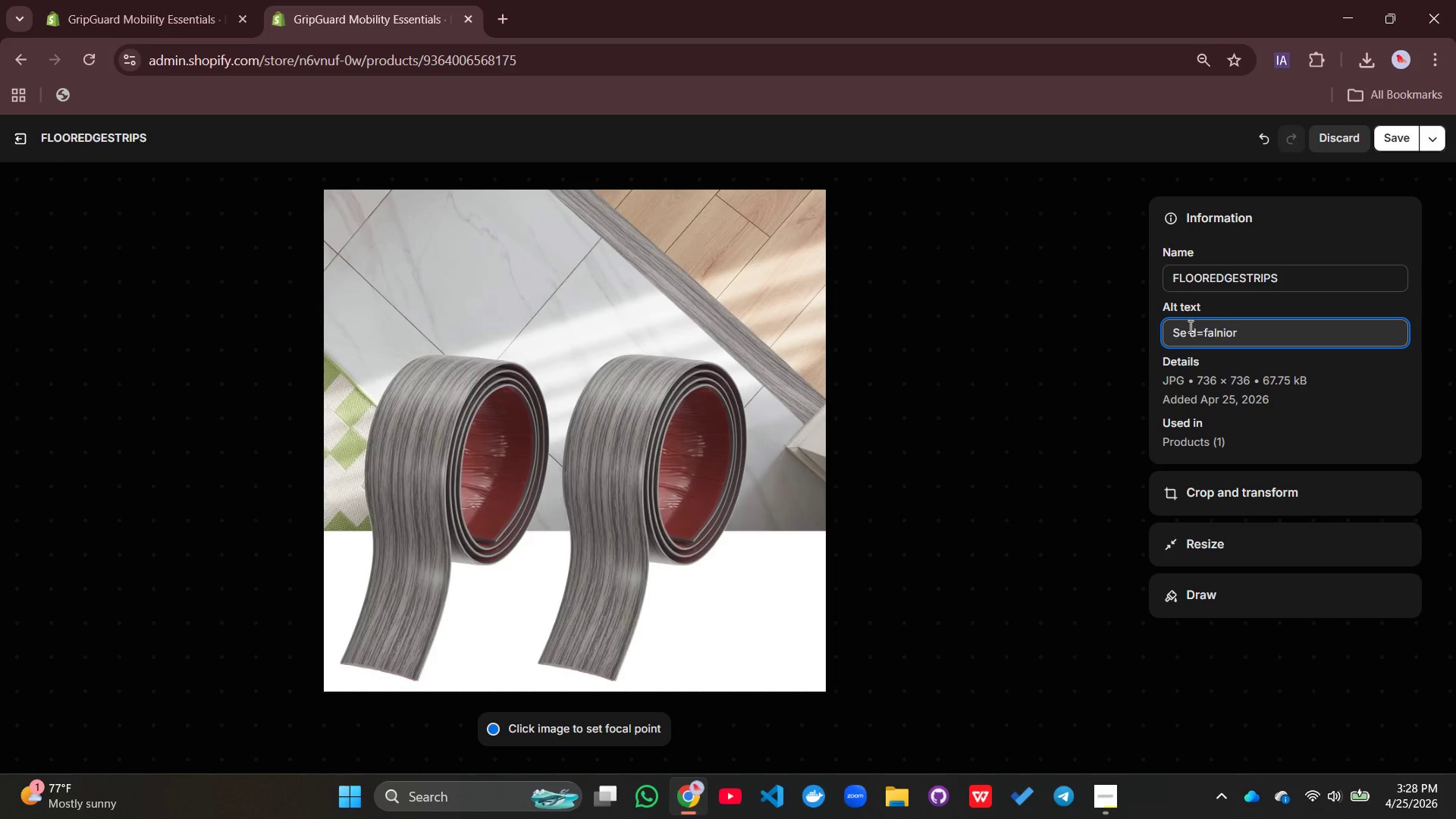 
key(Control+Z)
 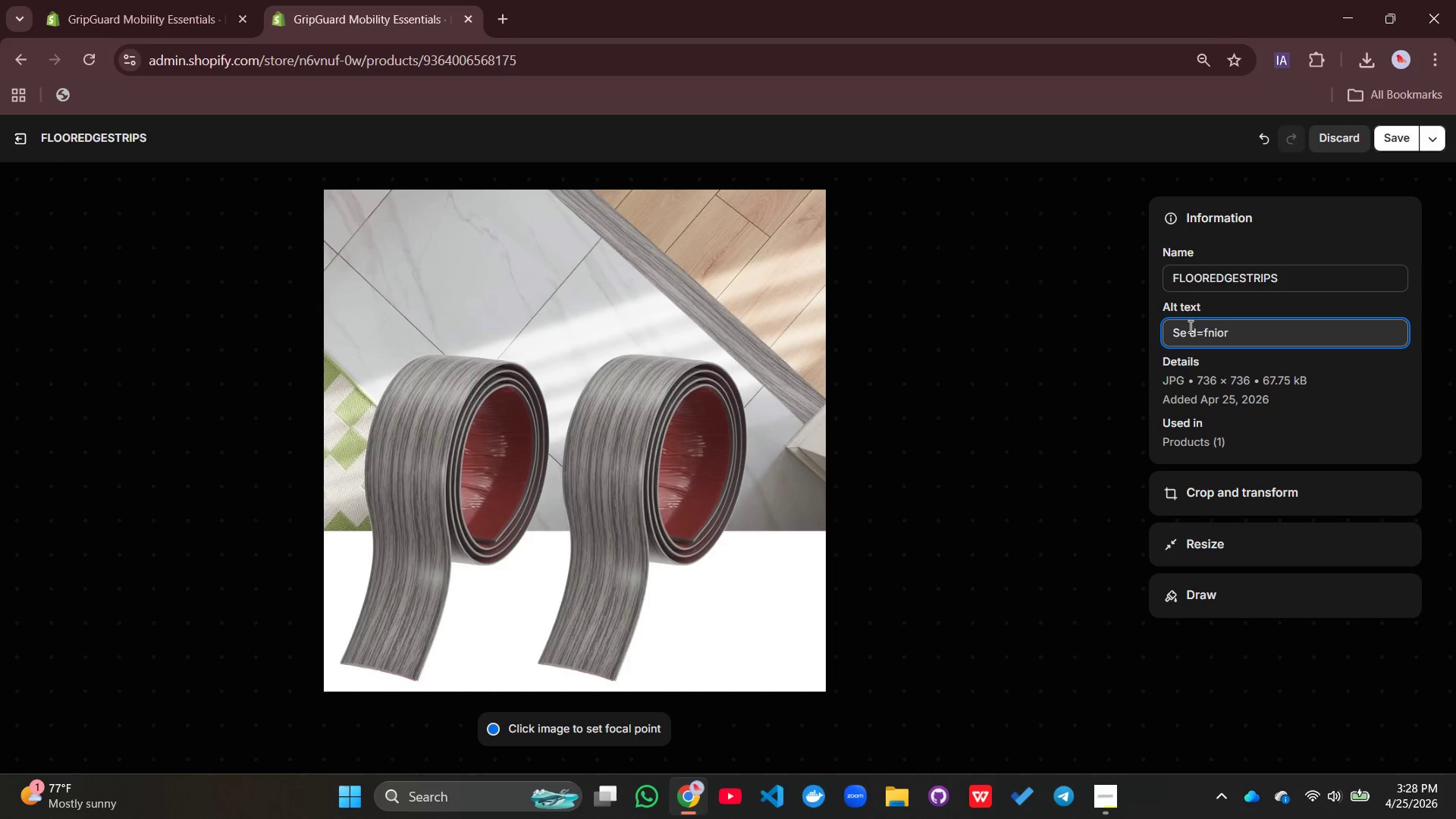 
key(Control+Z)
 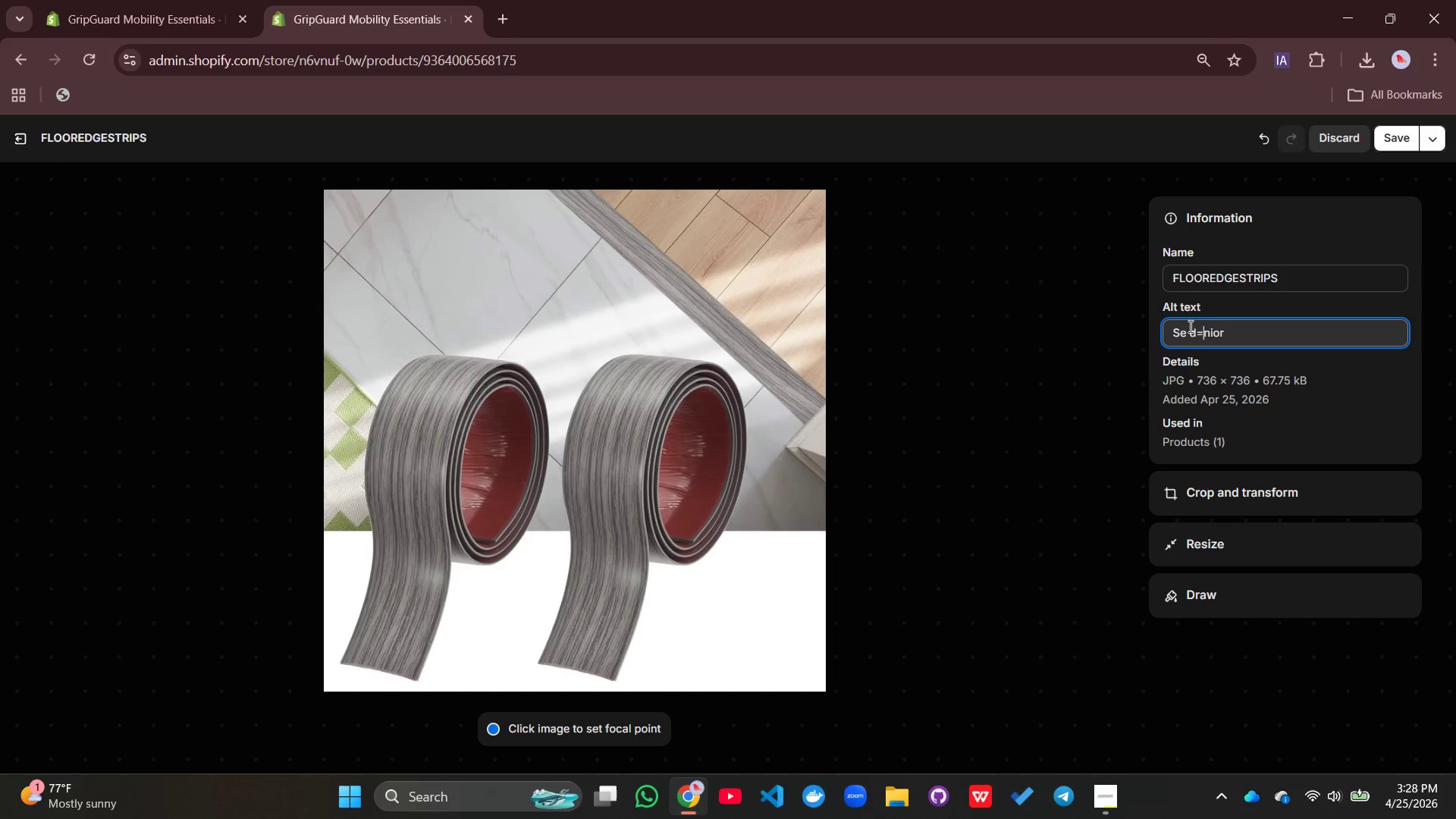 
key(Control+Z)
 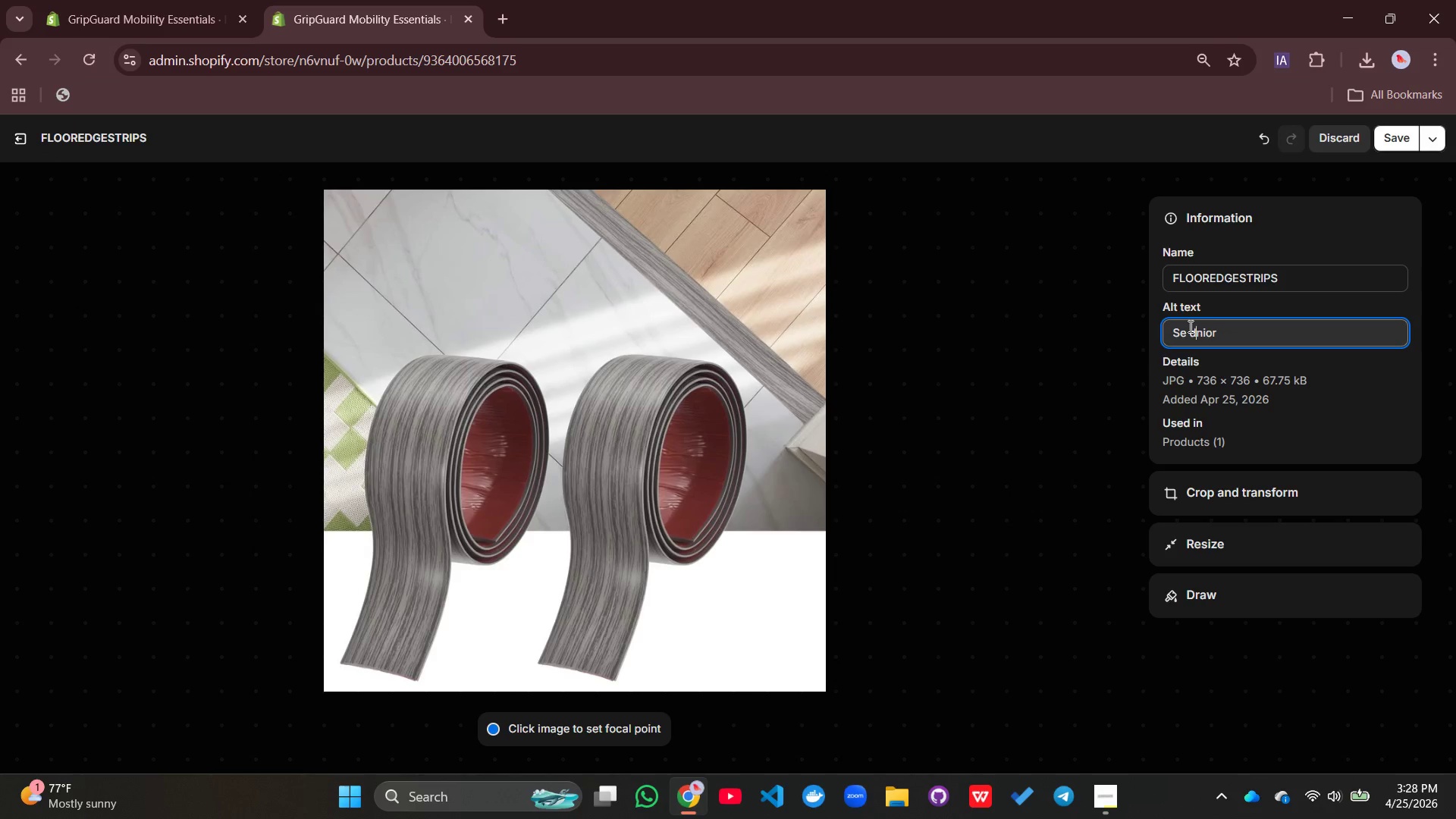 
key(Control+Z)
 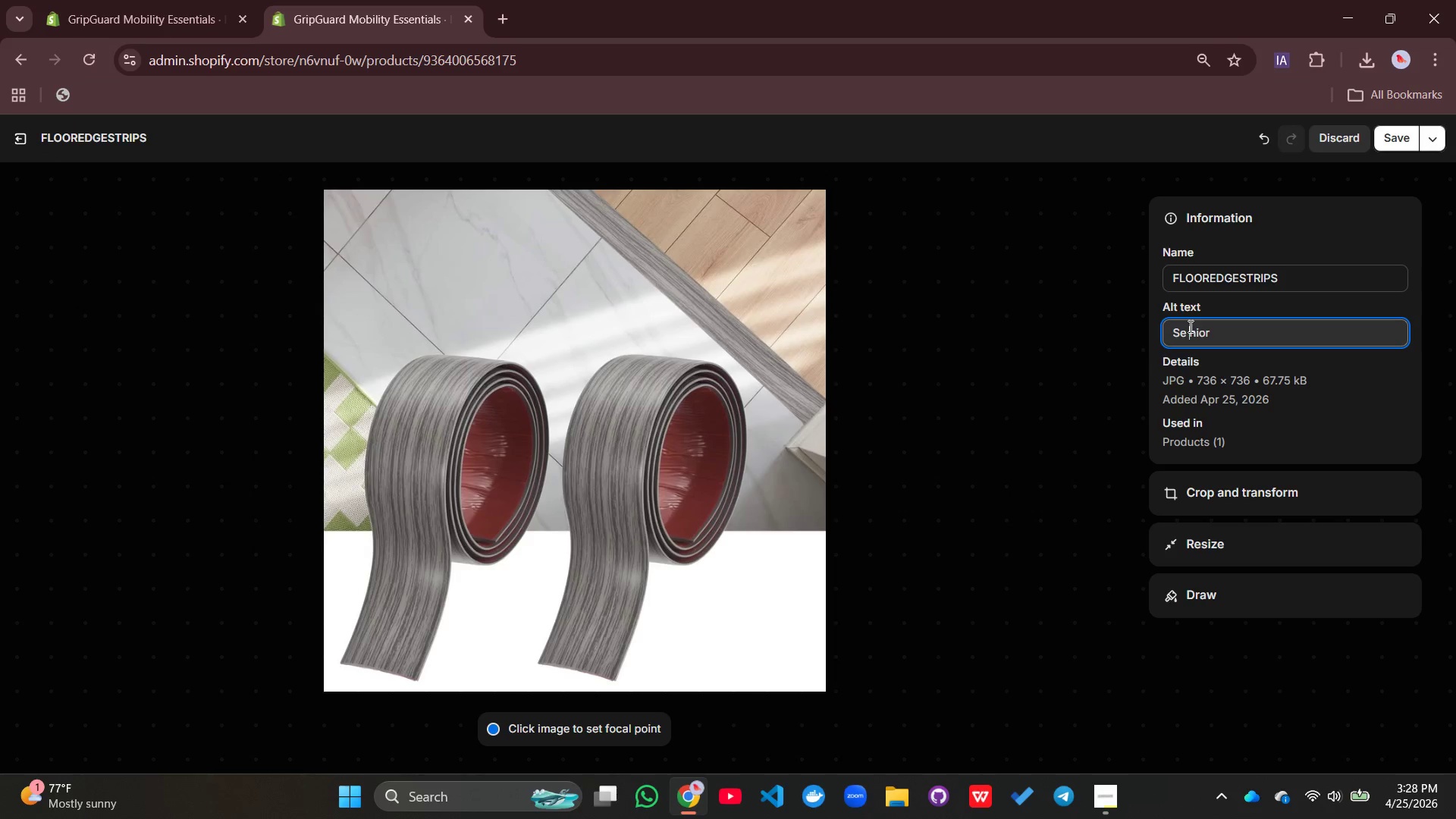 
key(Control+Z)
 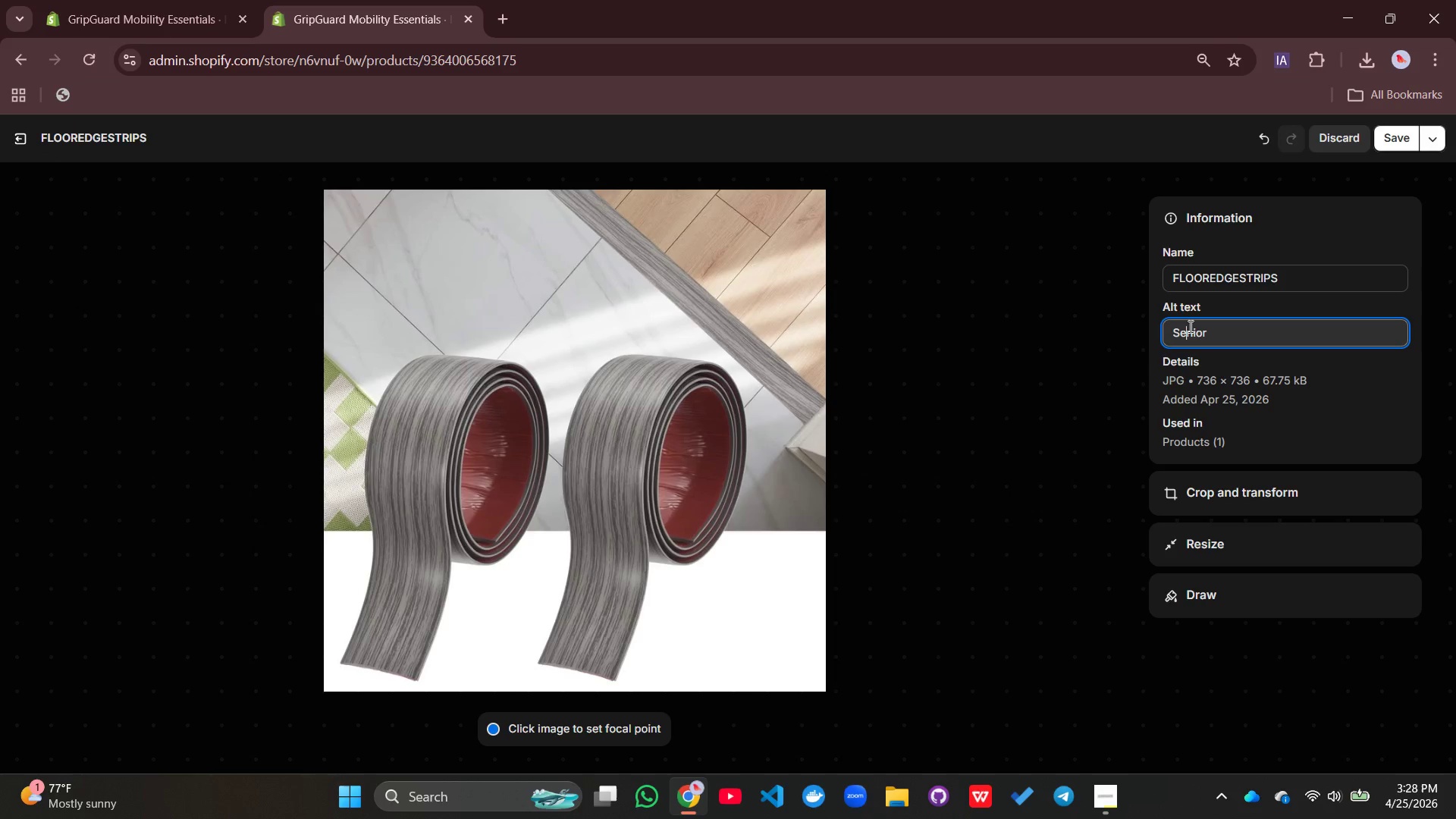 
key(Control+Z)
 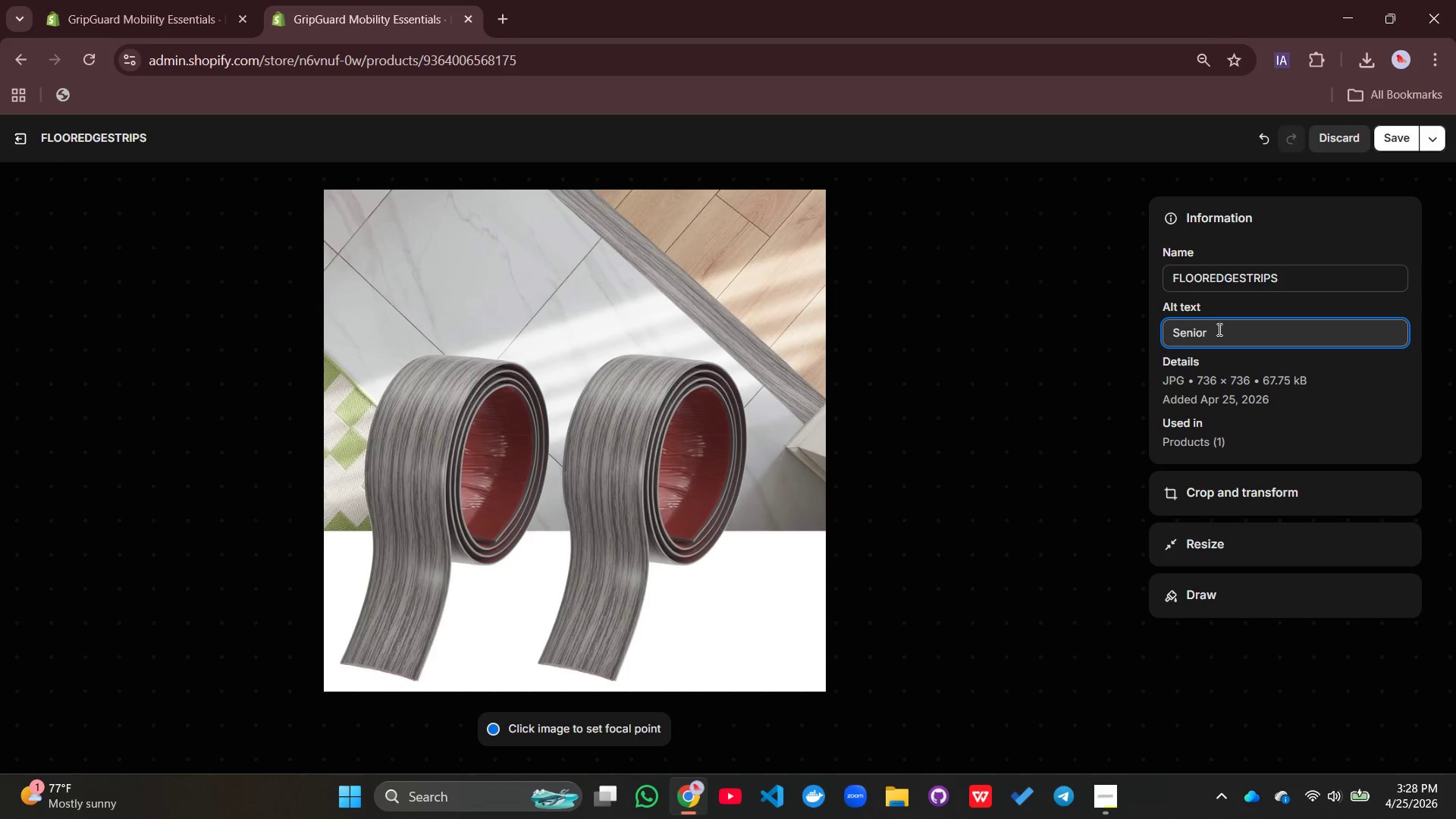 
left_click([1222, 331])
 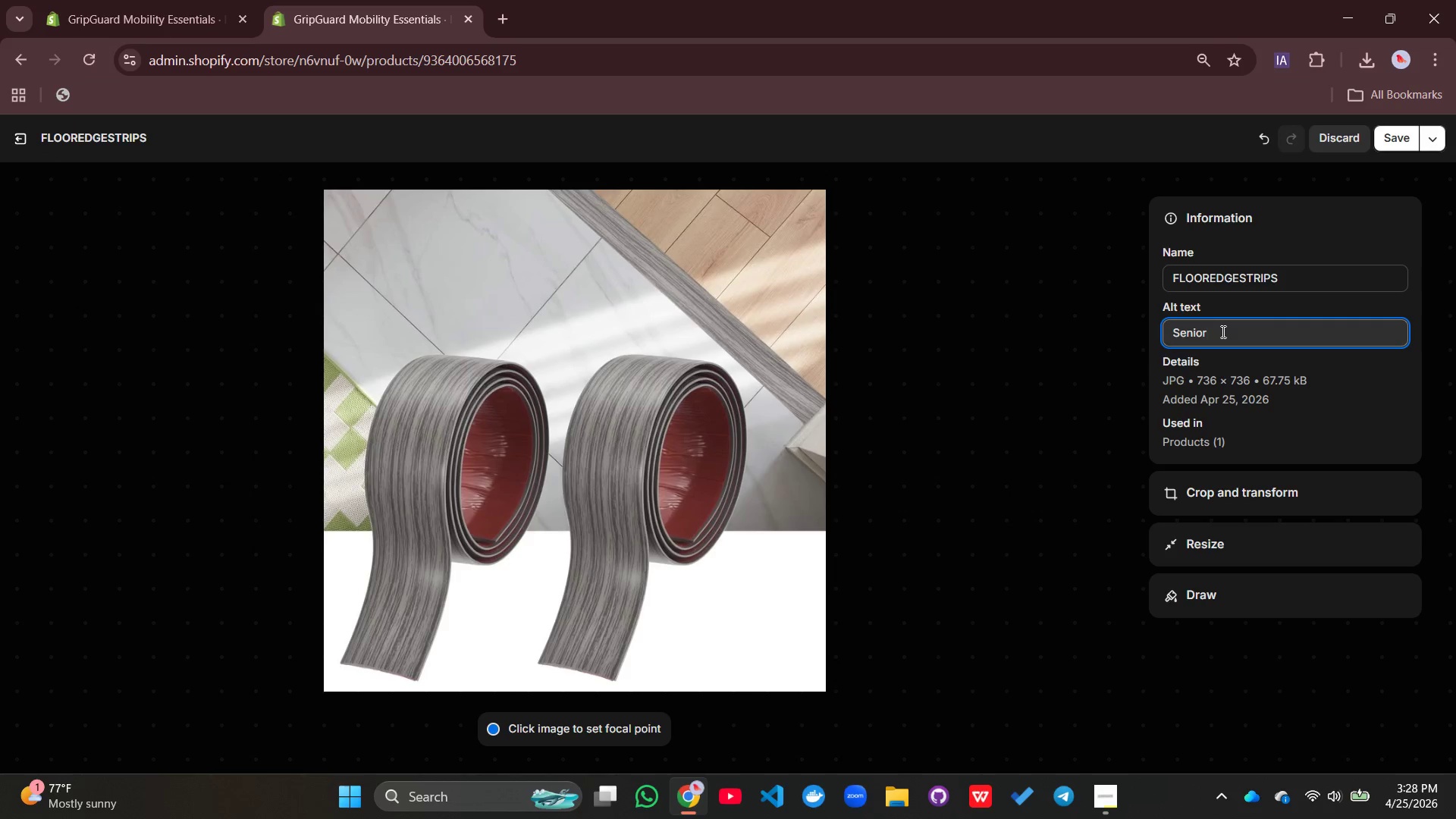 
type( all)
key(Backspace)
key(Backspace)
key(Backspace)
type(fall preventation floor edge strips for dementia-friendly home safety and ea)
key(Backspace)
type(lderly mobility support)
 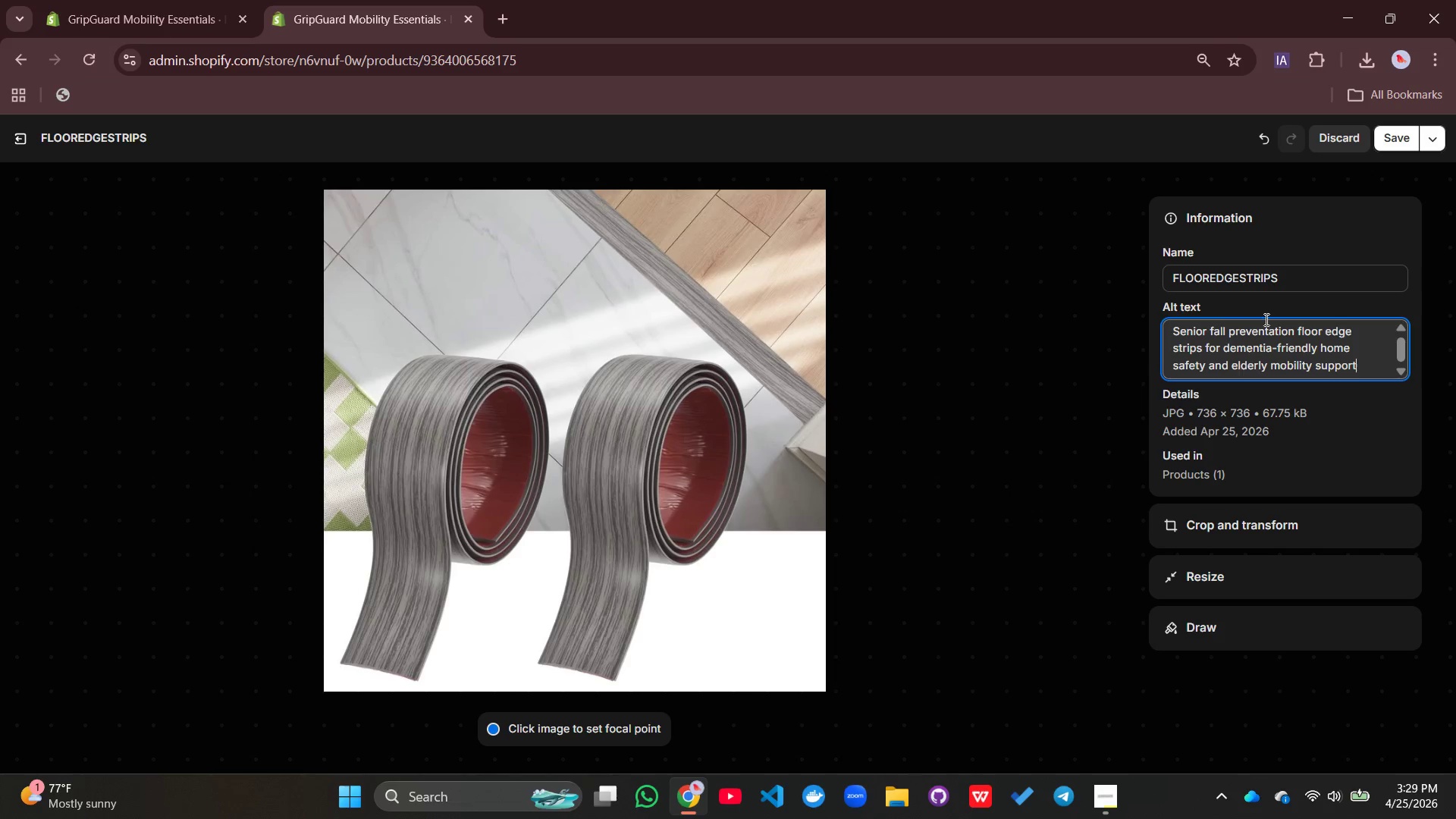 
left_click([1396, 141])
 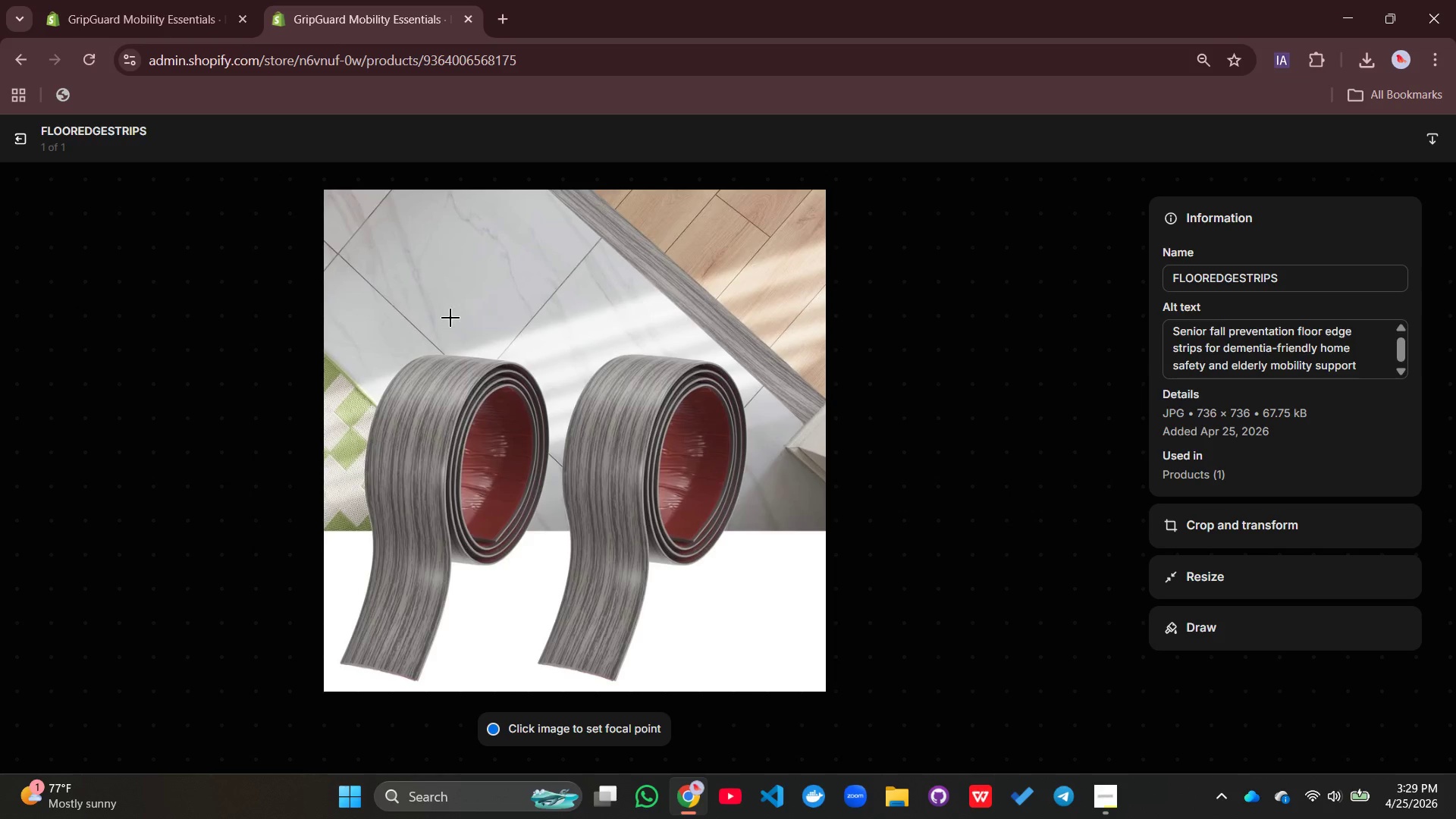 
scroll: coordinate [446, 318], scroll_direction: down, amount: 2.0
 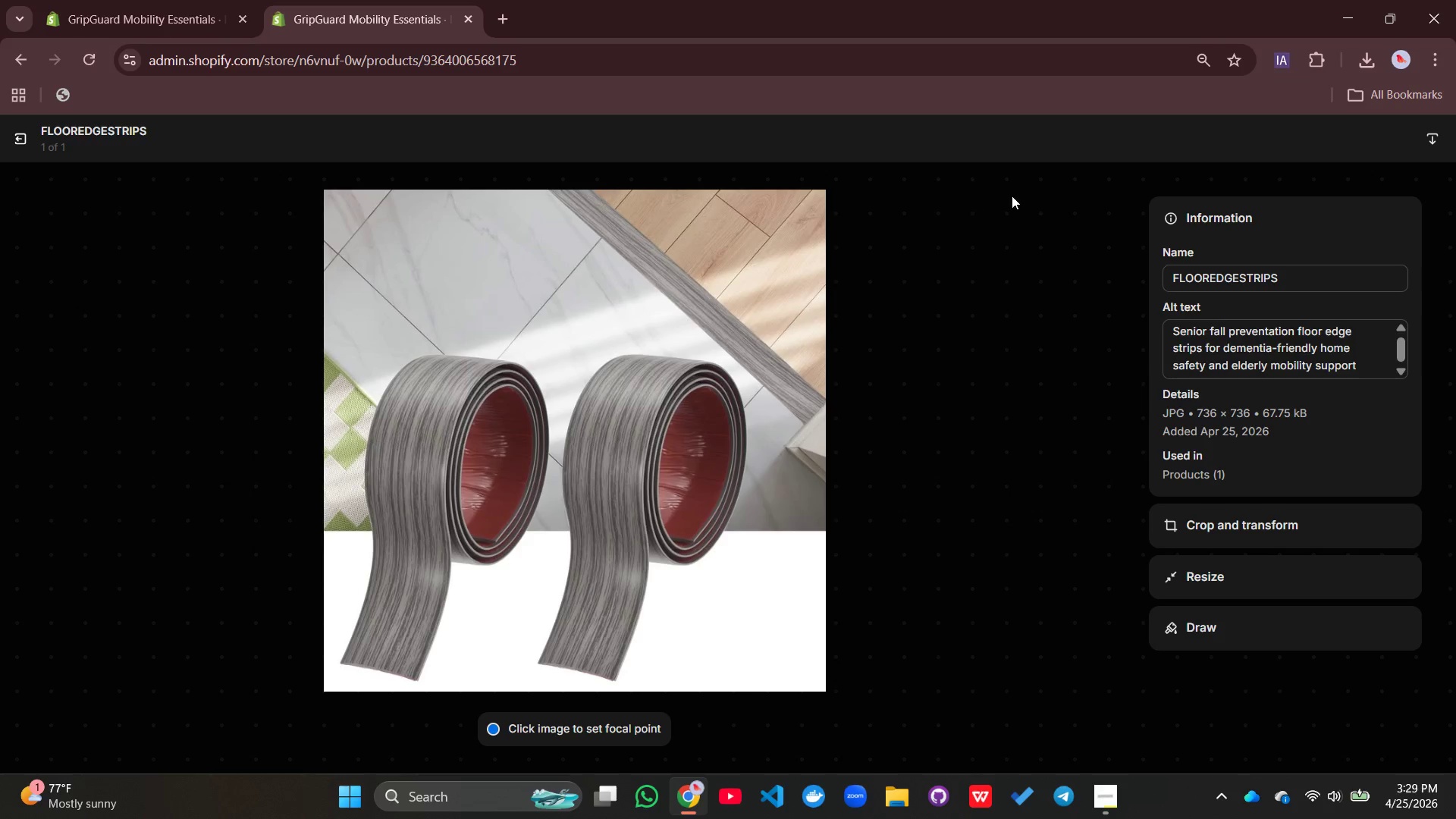 
left_click([1011, 197])
 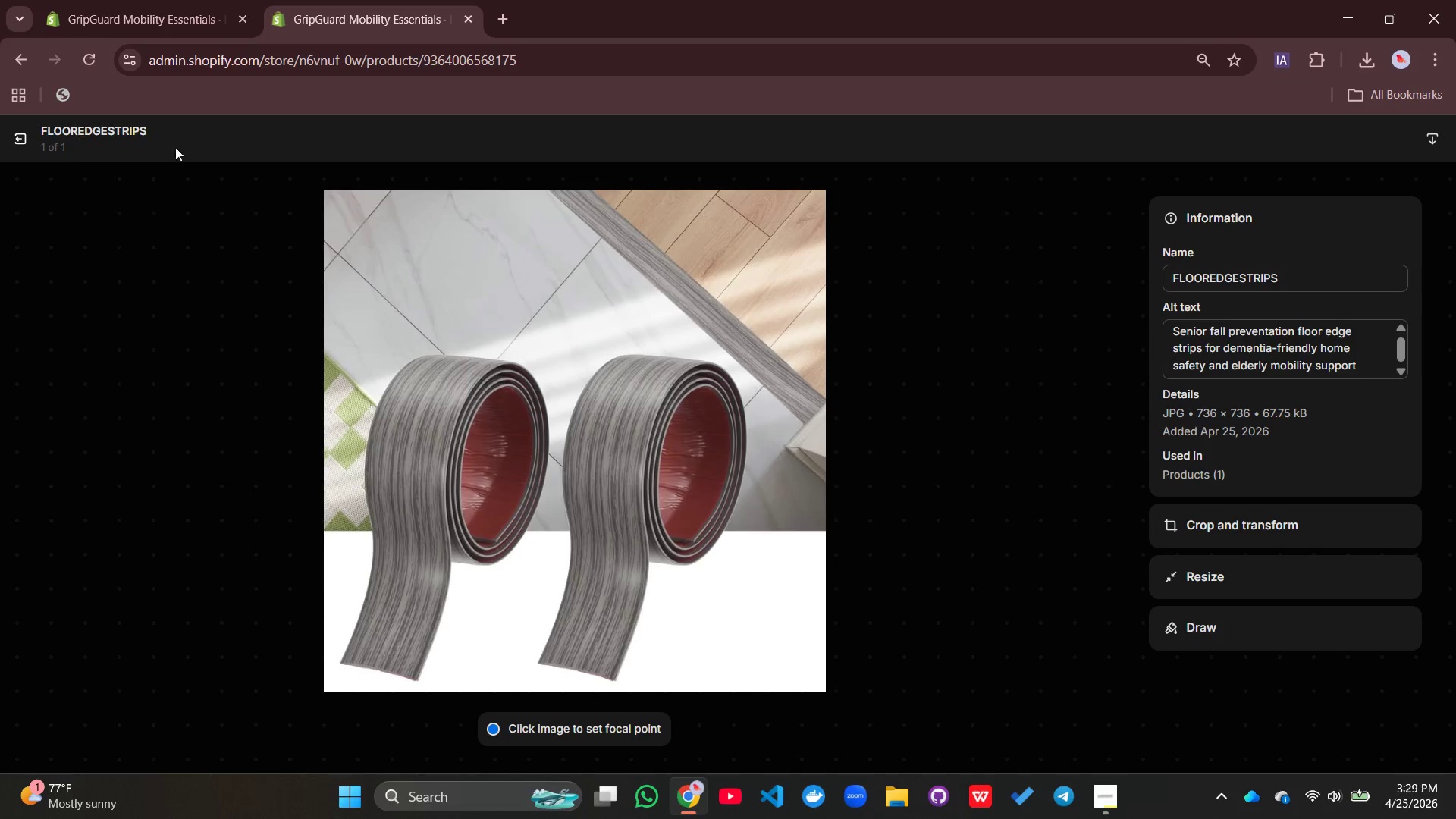 
left_click([19, 144])
 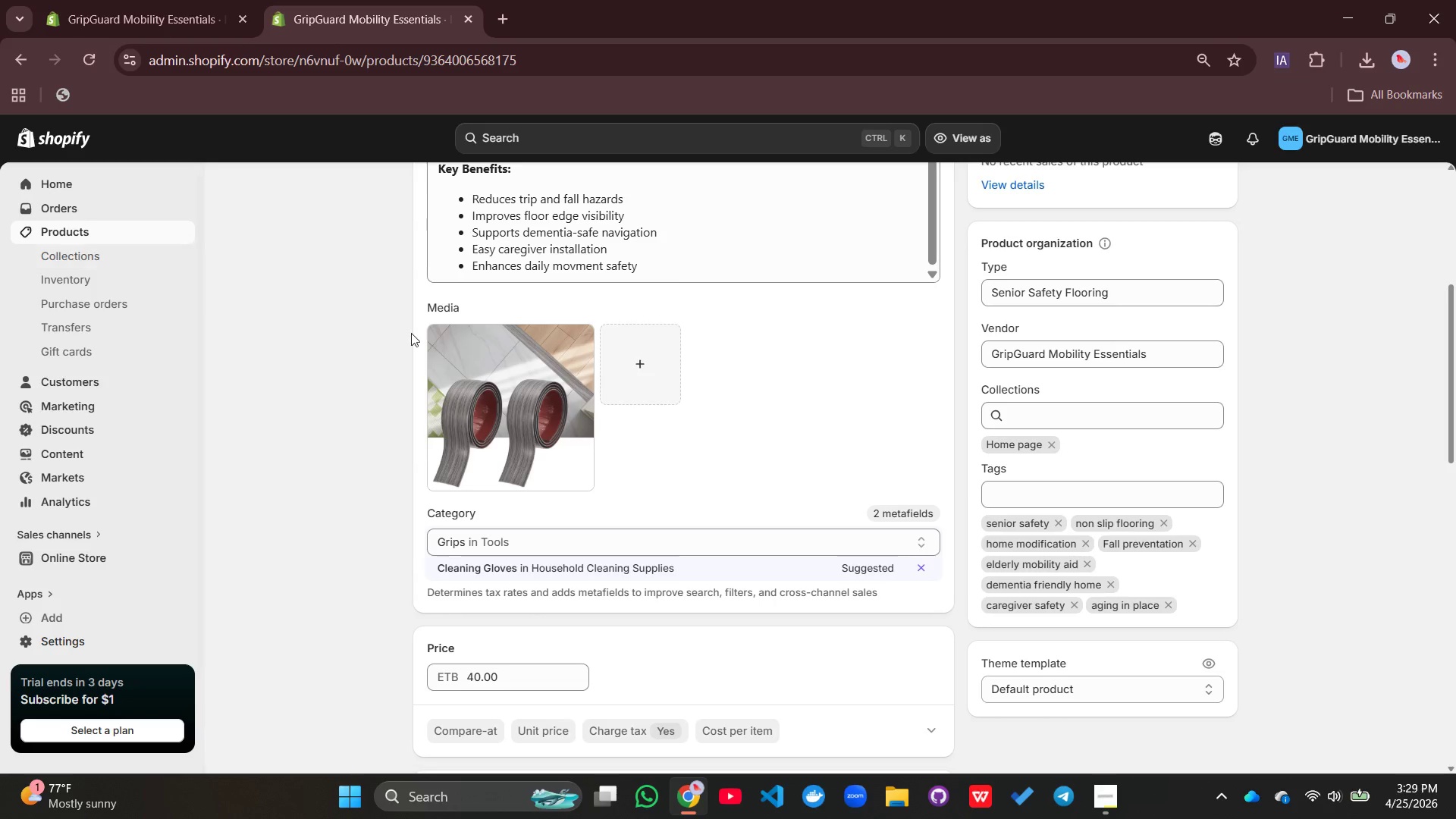 
left_click([485, 378])
 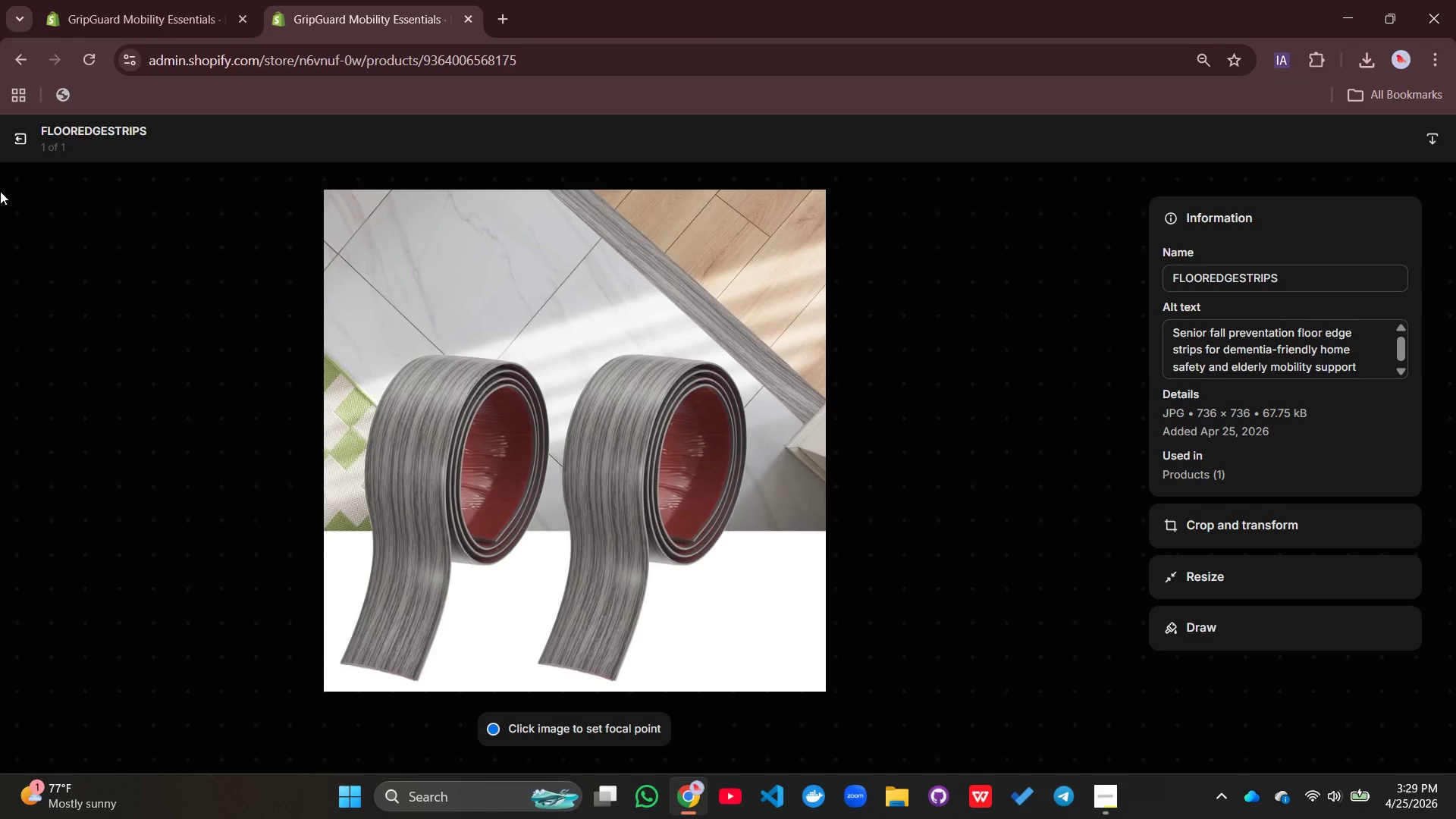 
left_click([13, 141])
 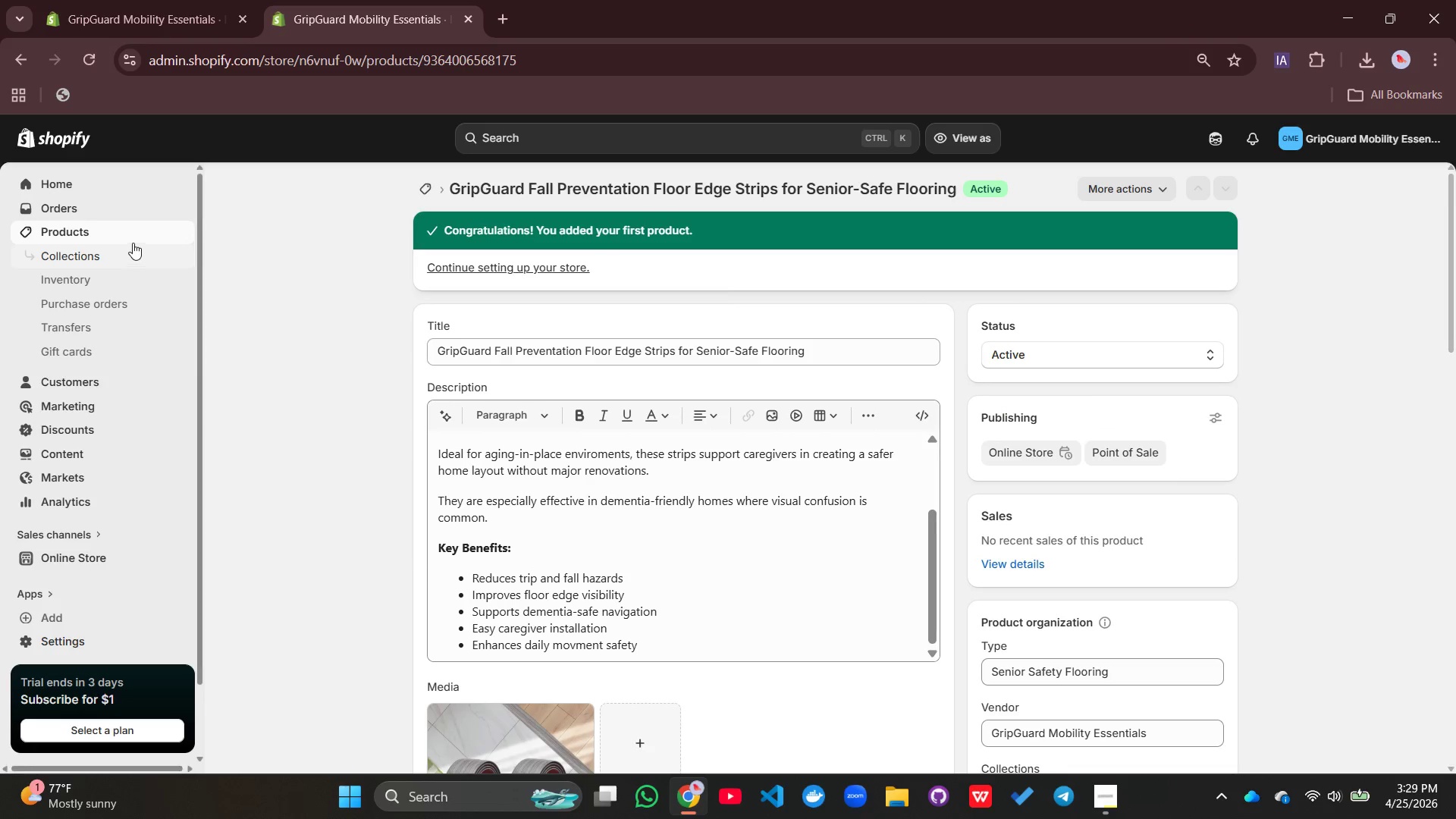 
left_click([120, 236])
 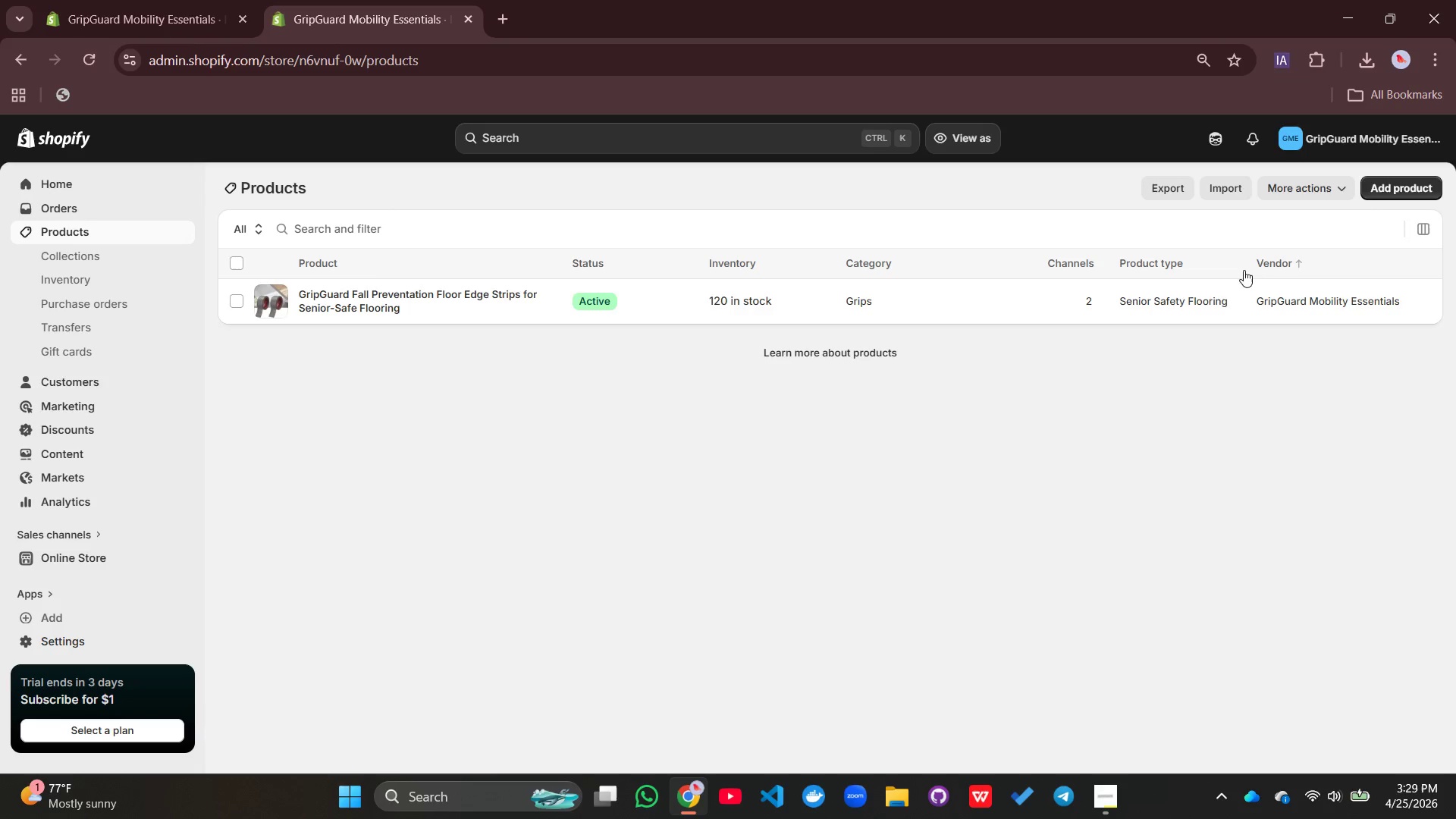 
wait(8.59)
 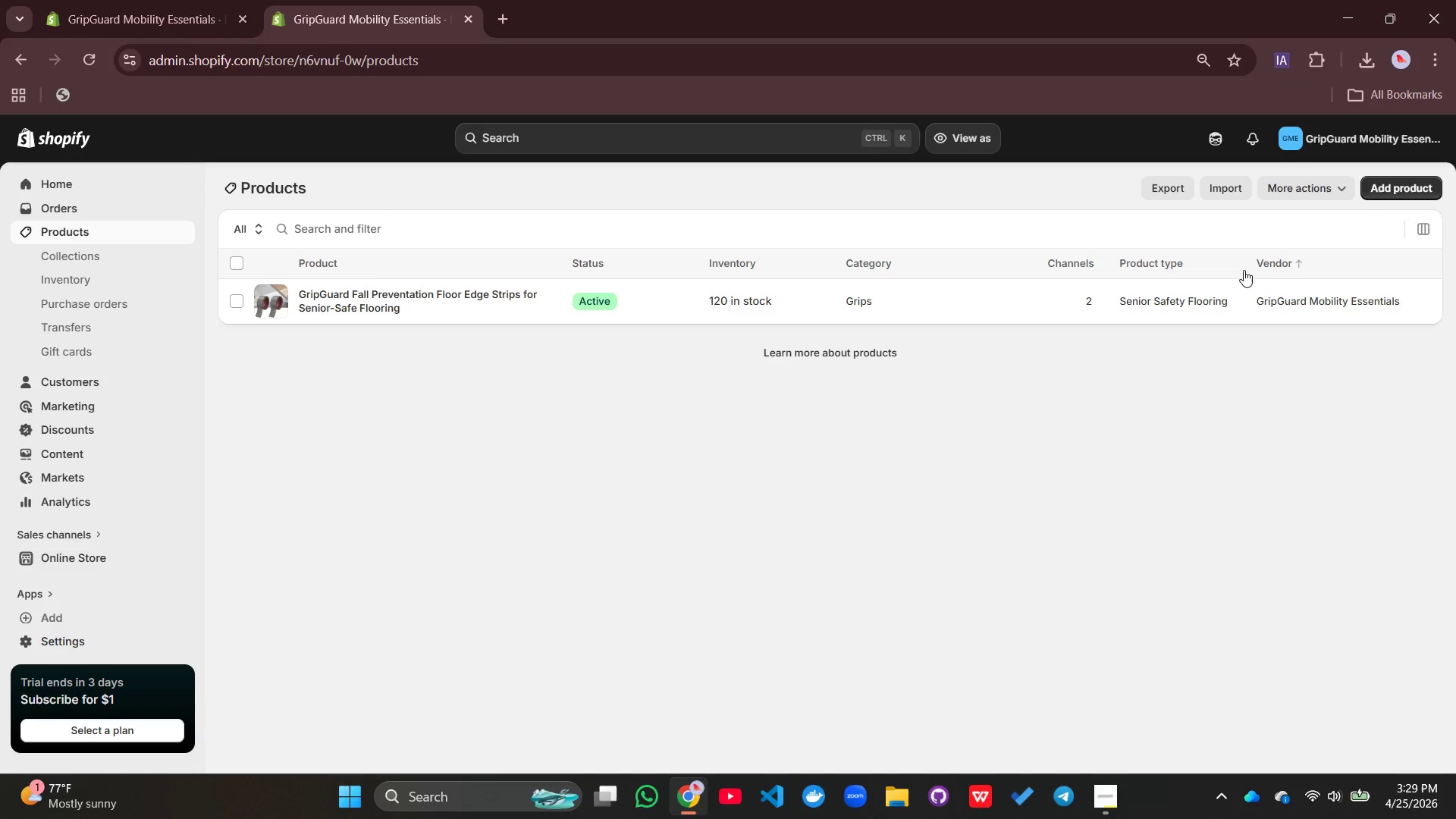 
left_click([1389, 192])
 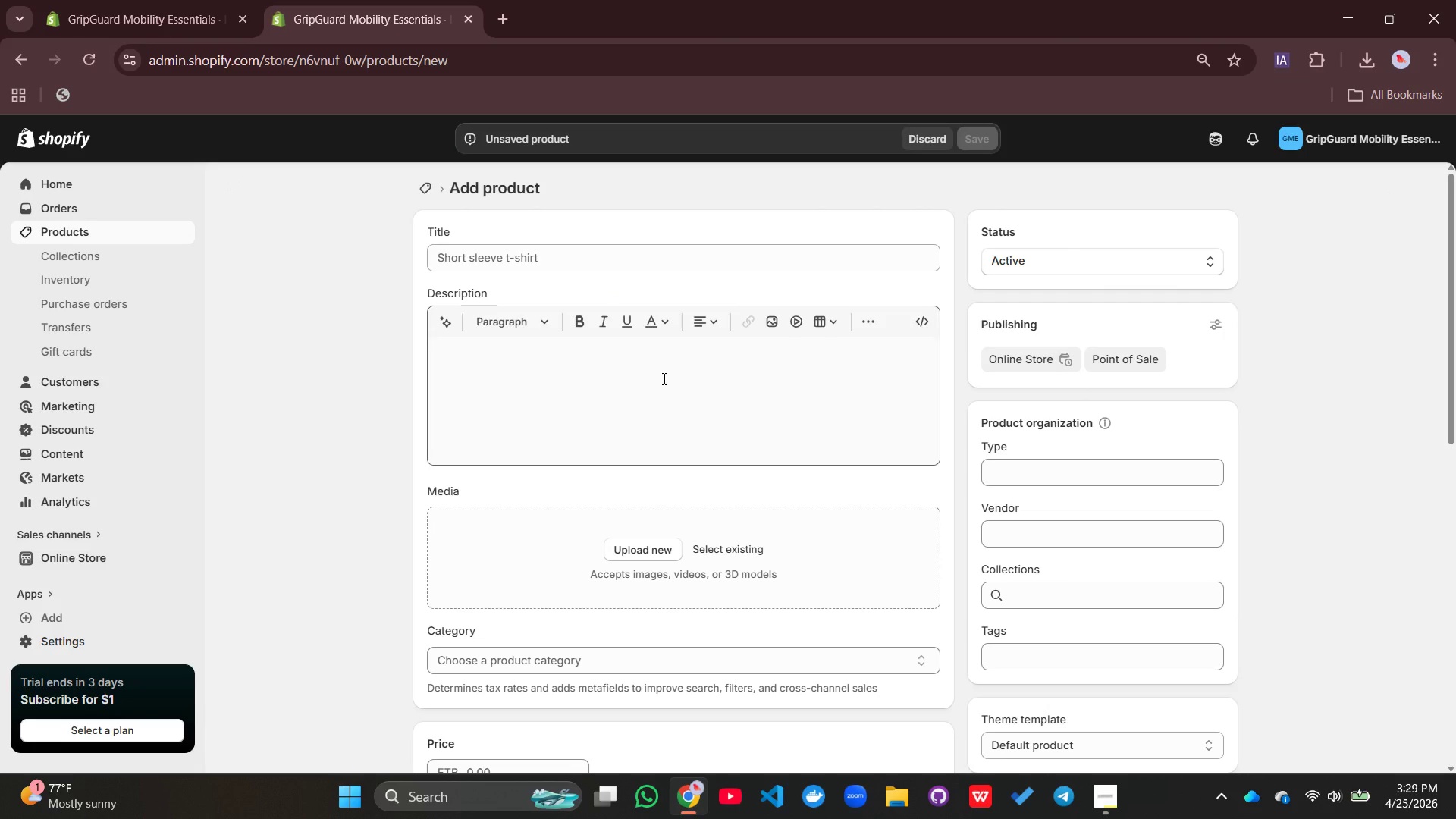 
wait(5.22)
 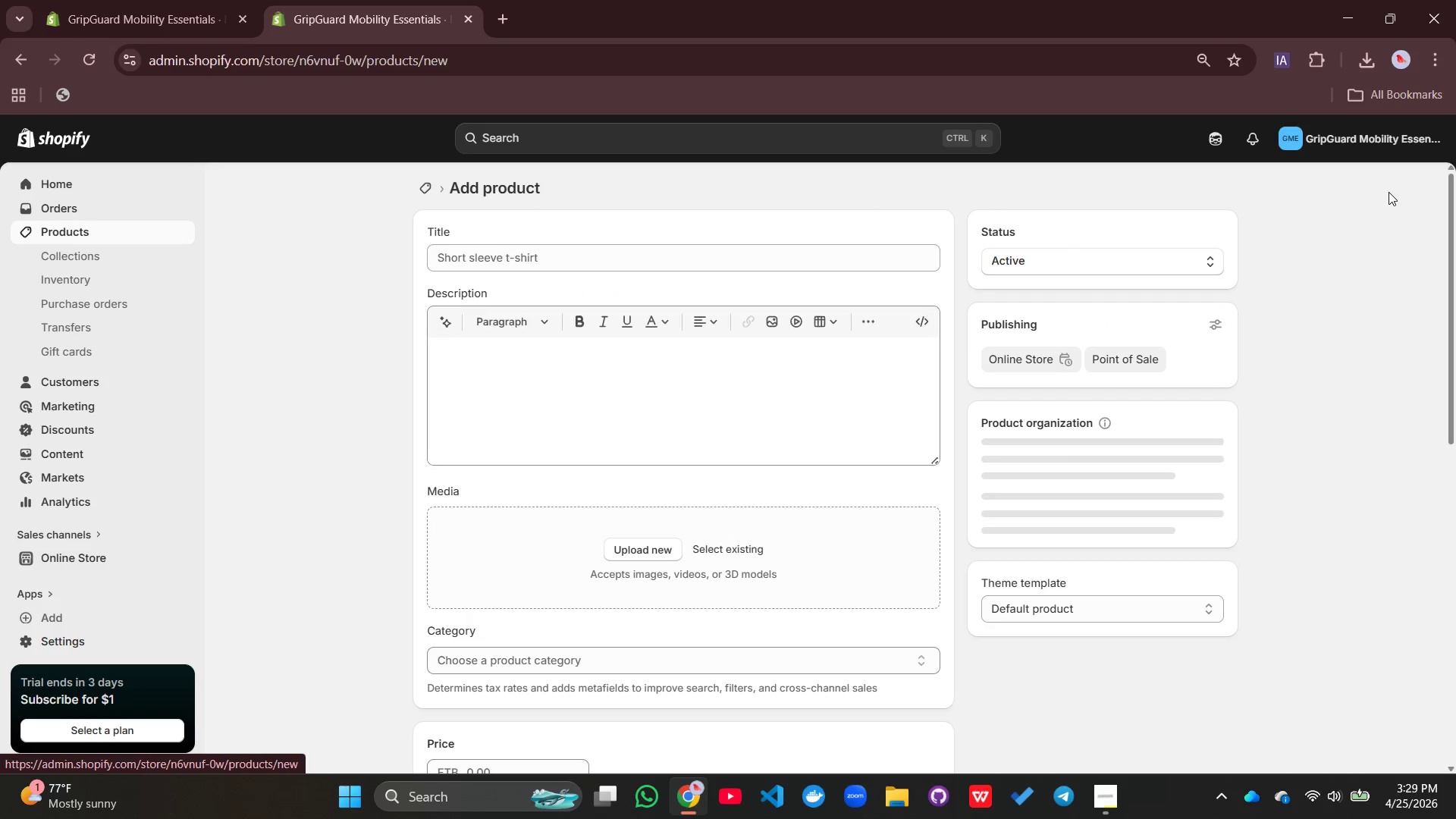 
left_click([674, 251])
 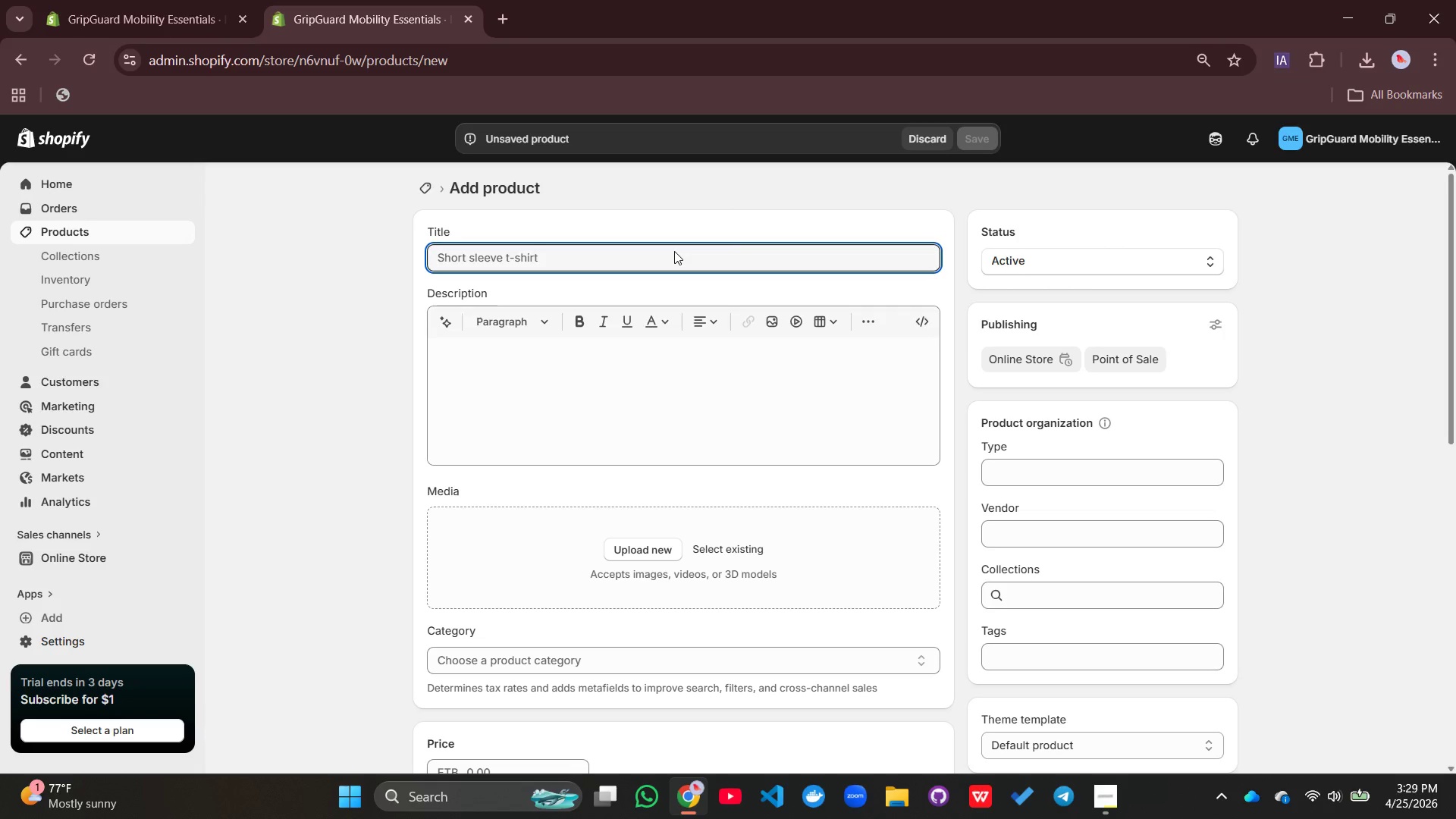 
type(GripGuard Tactile Navigar=t)
key(Backspace)
key(Backspace)
key(Backspace)
key(Backspace)
type(ation Strips for Dementia-Friendly Home Guidance)
 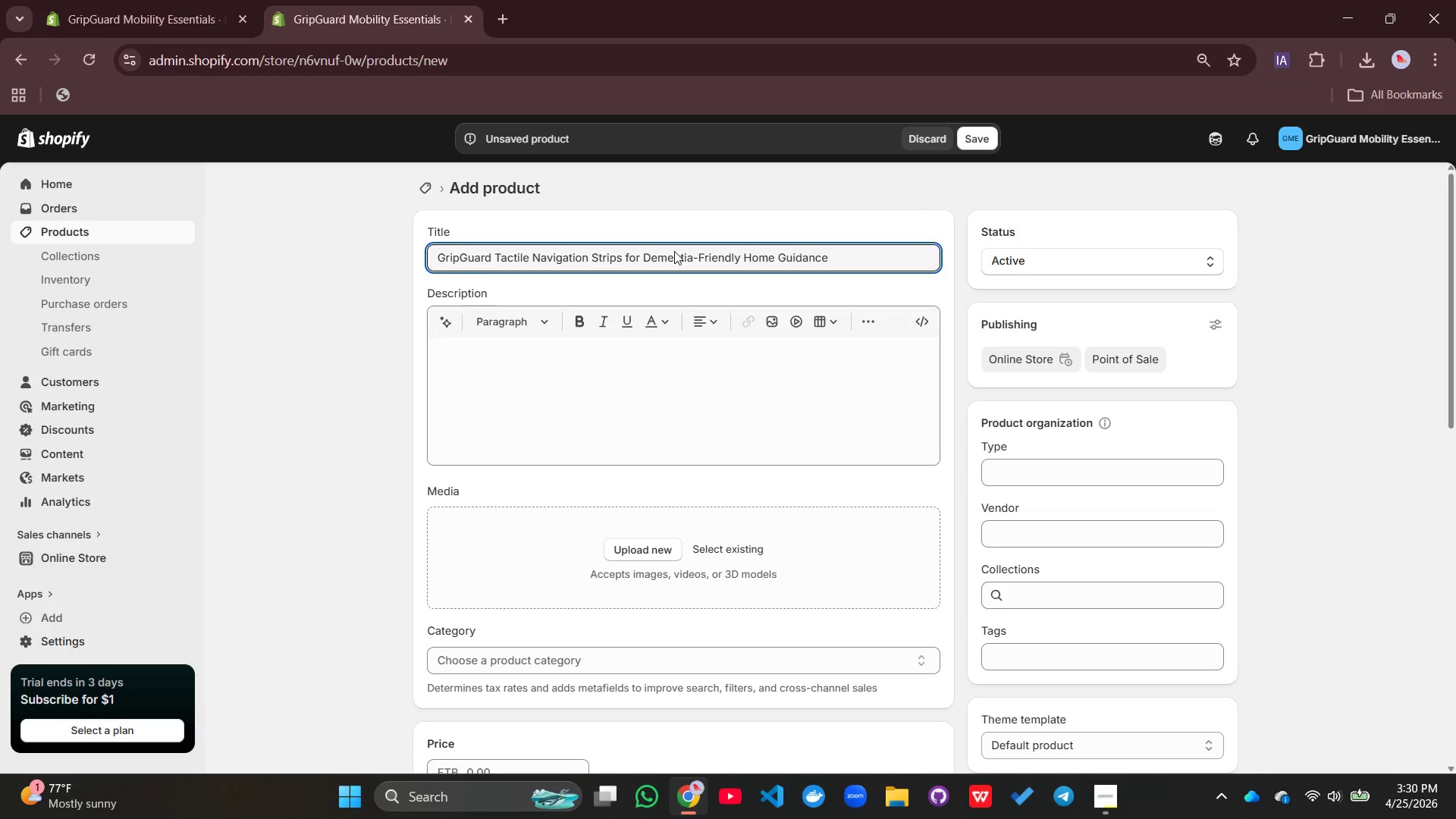 
left_click([611, 394])
 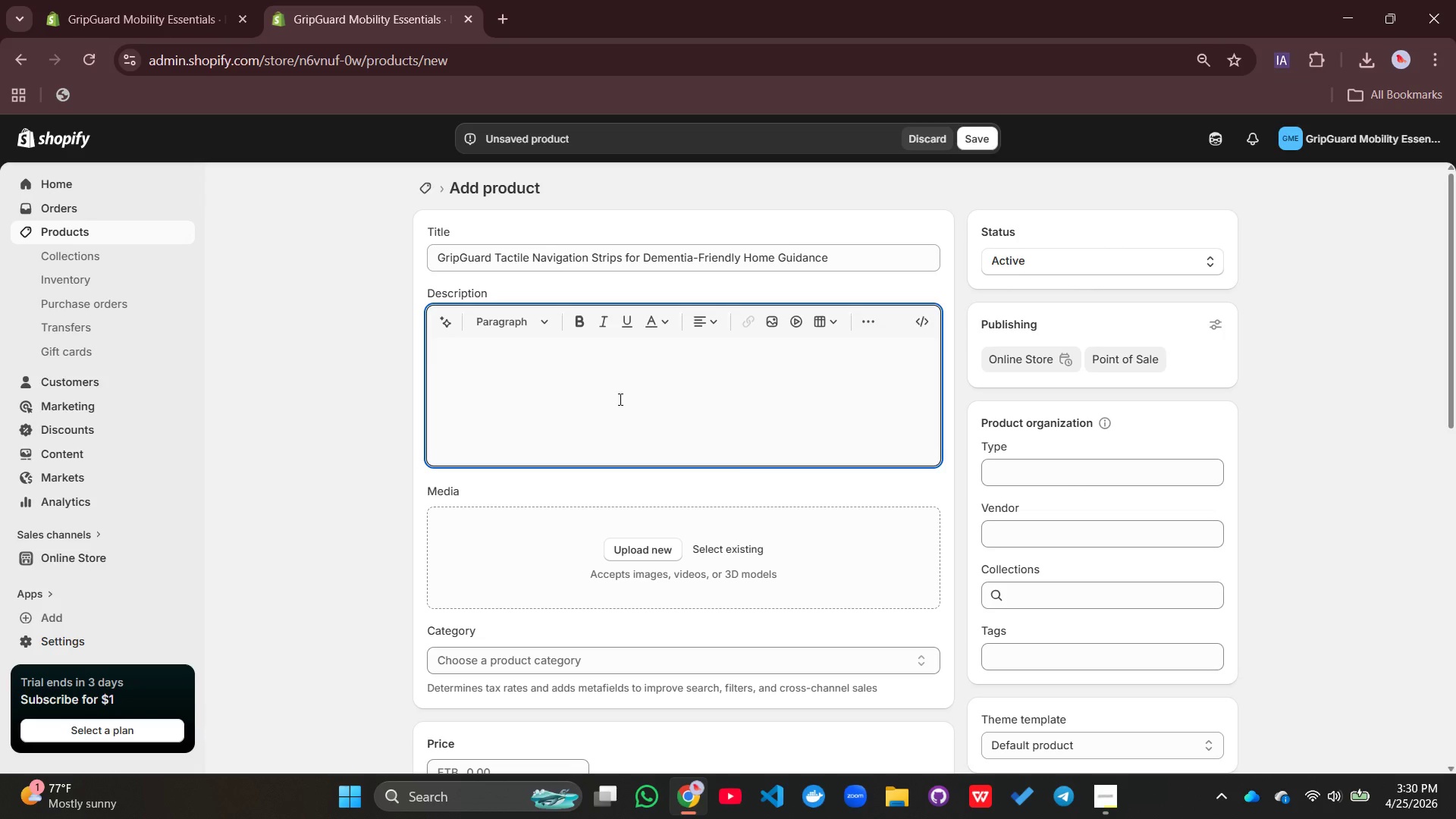 
wait(5.8)
 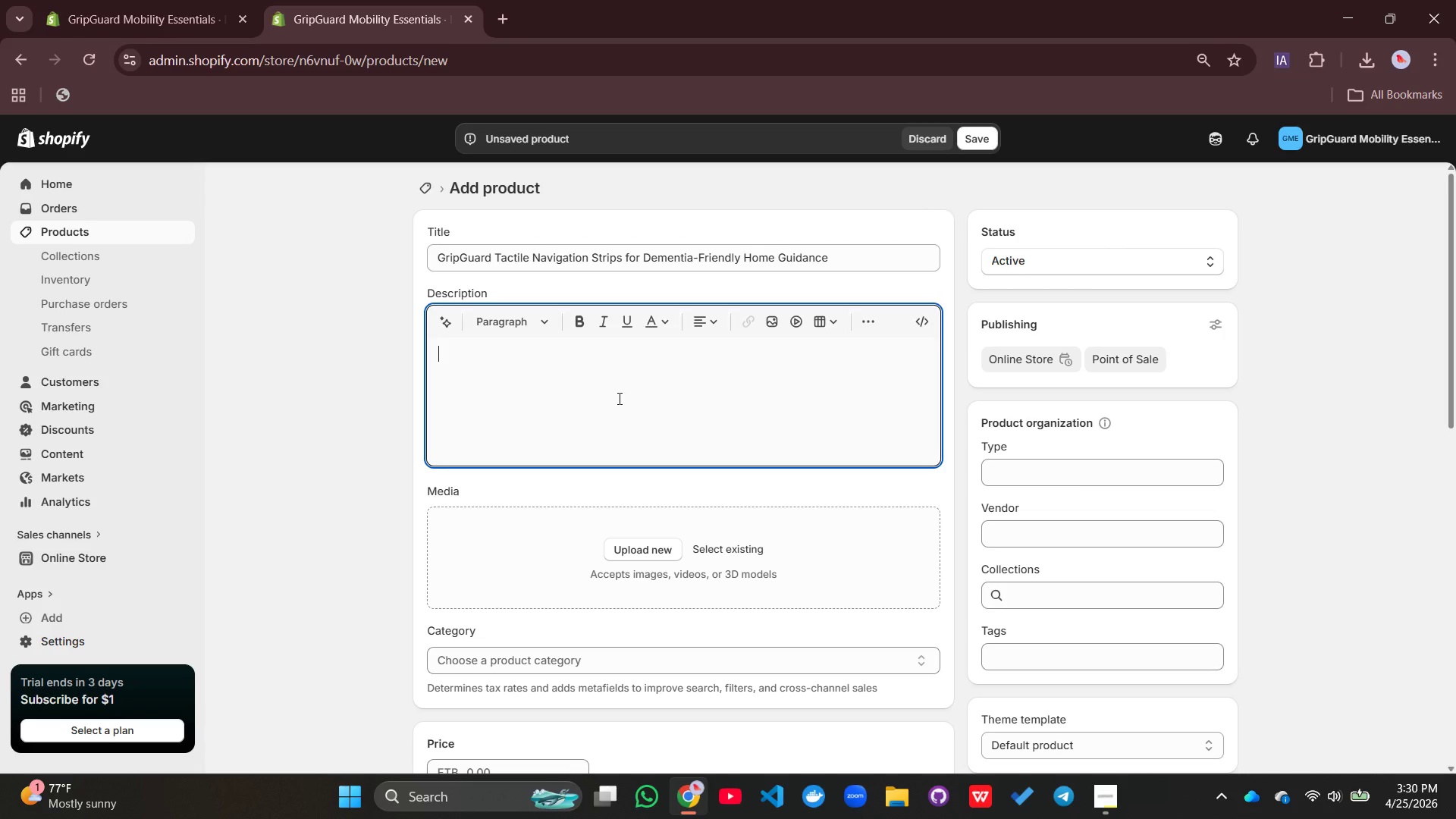 
type(GrioGuard)
 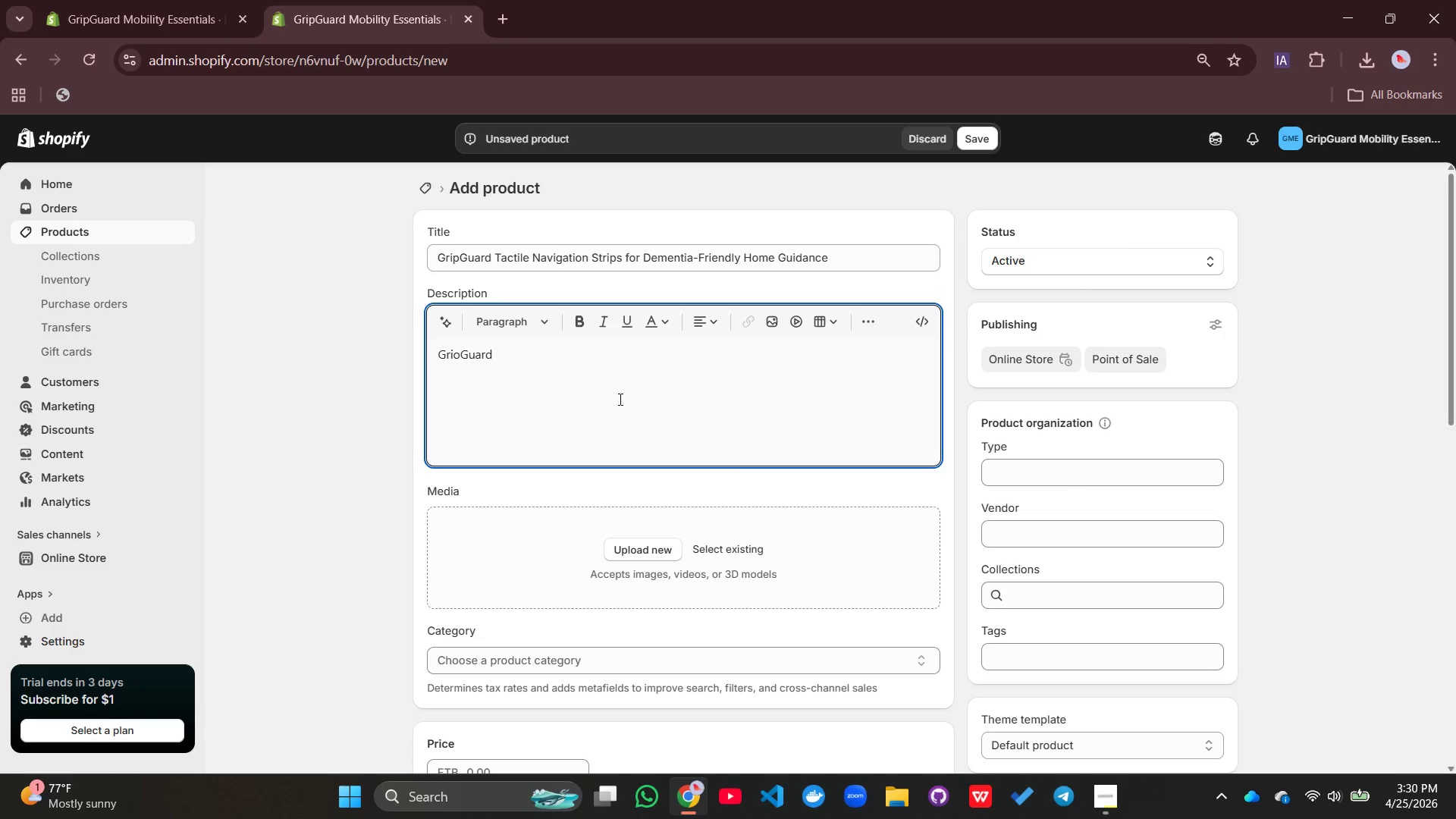 
key(ArrowLeft)
 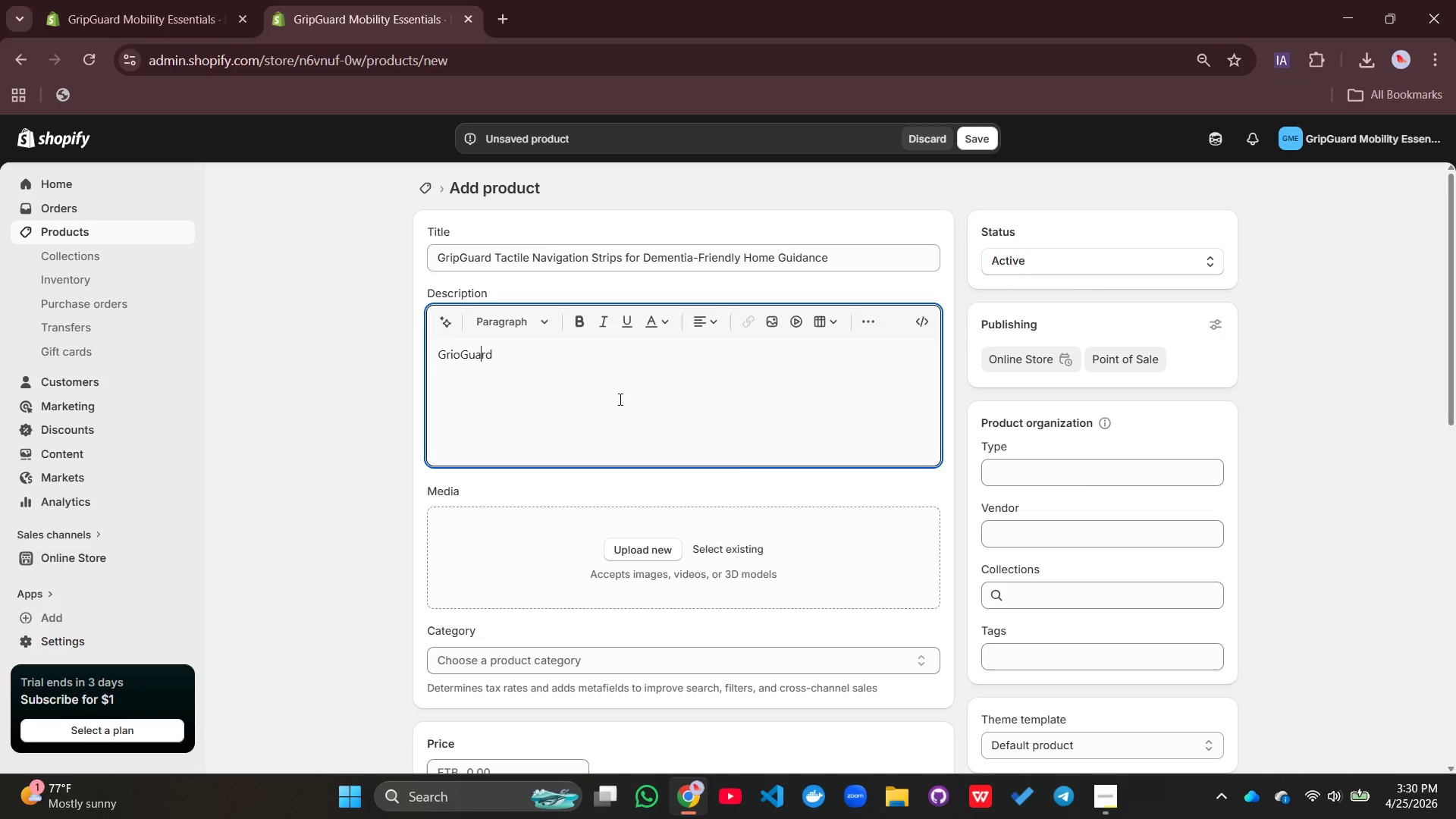 
key(ArrowLeft)
 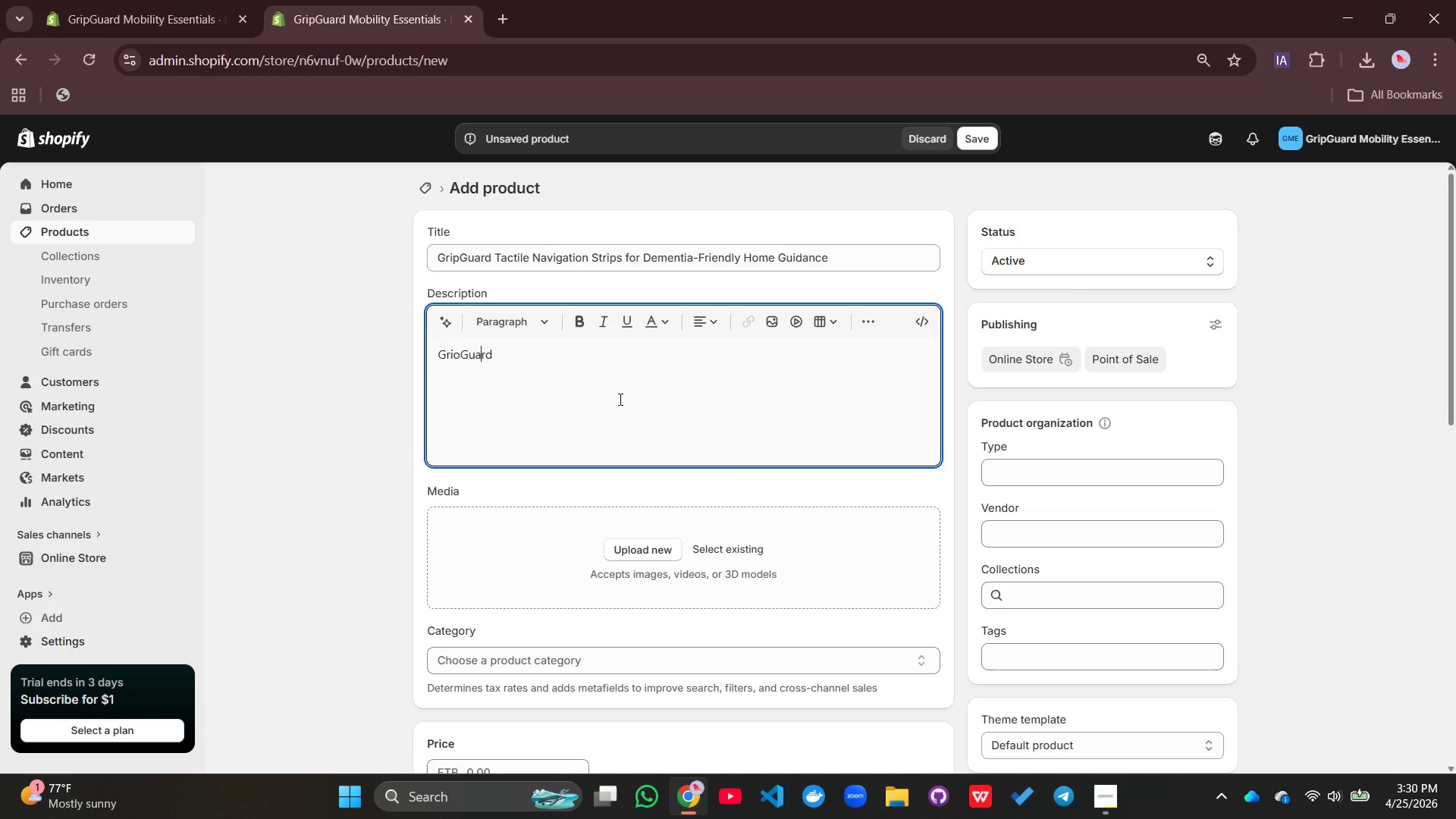 
key(ArrowLeft)
 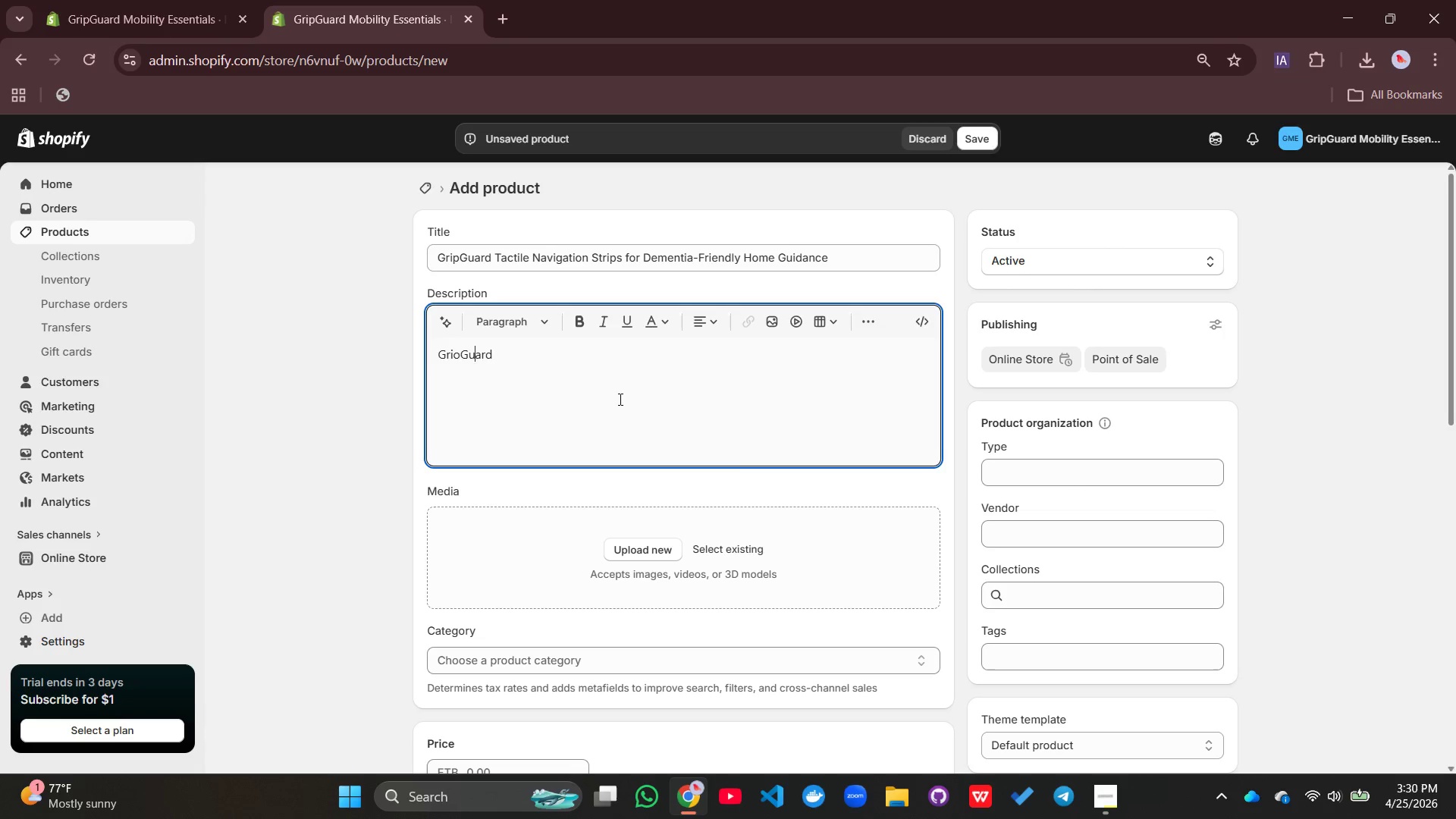 
key(ArrowLeft)
 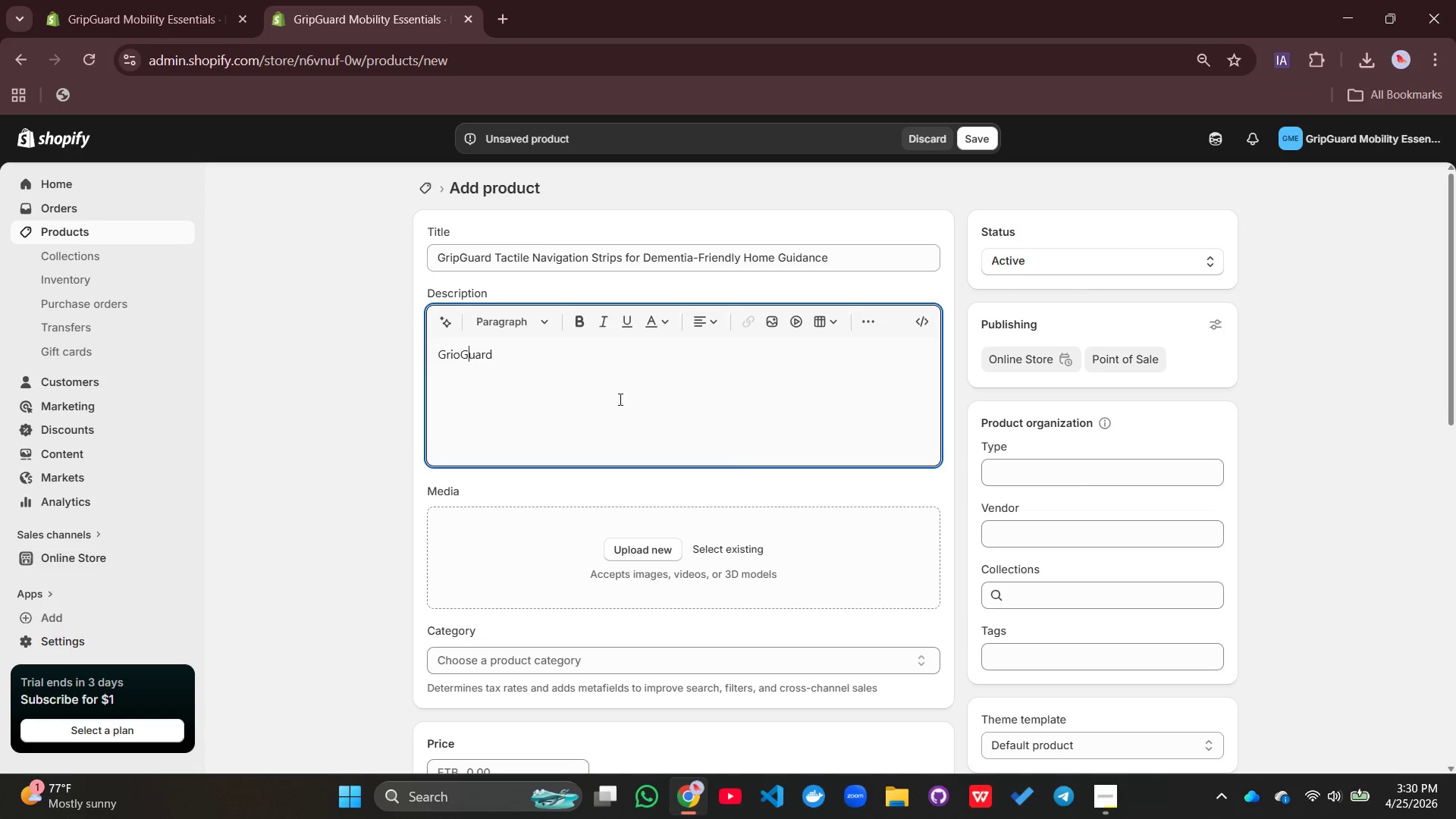 
key(ArrowLeft)
 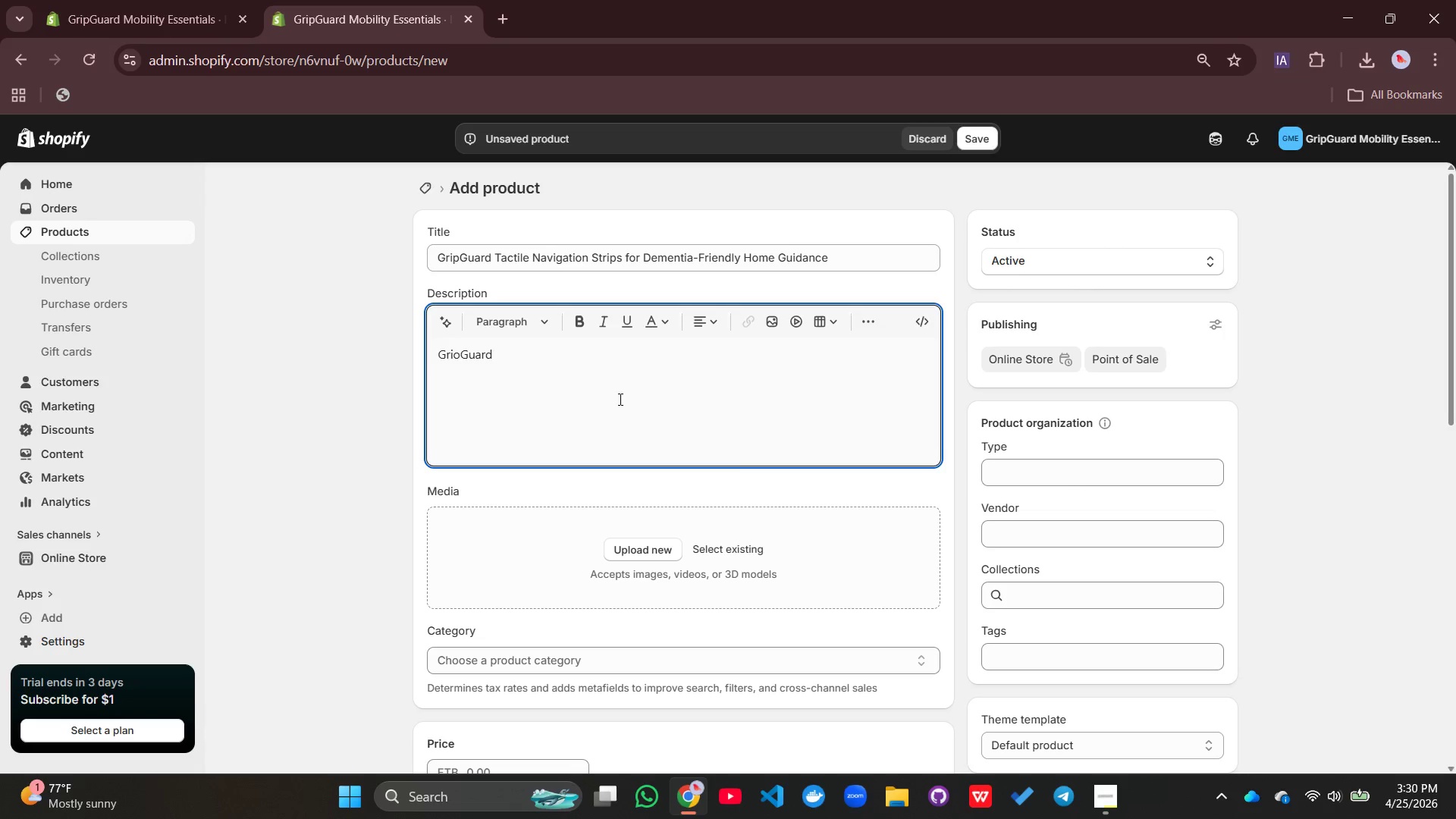 
key(Backspace)
 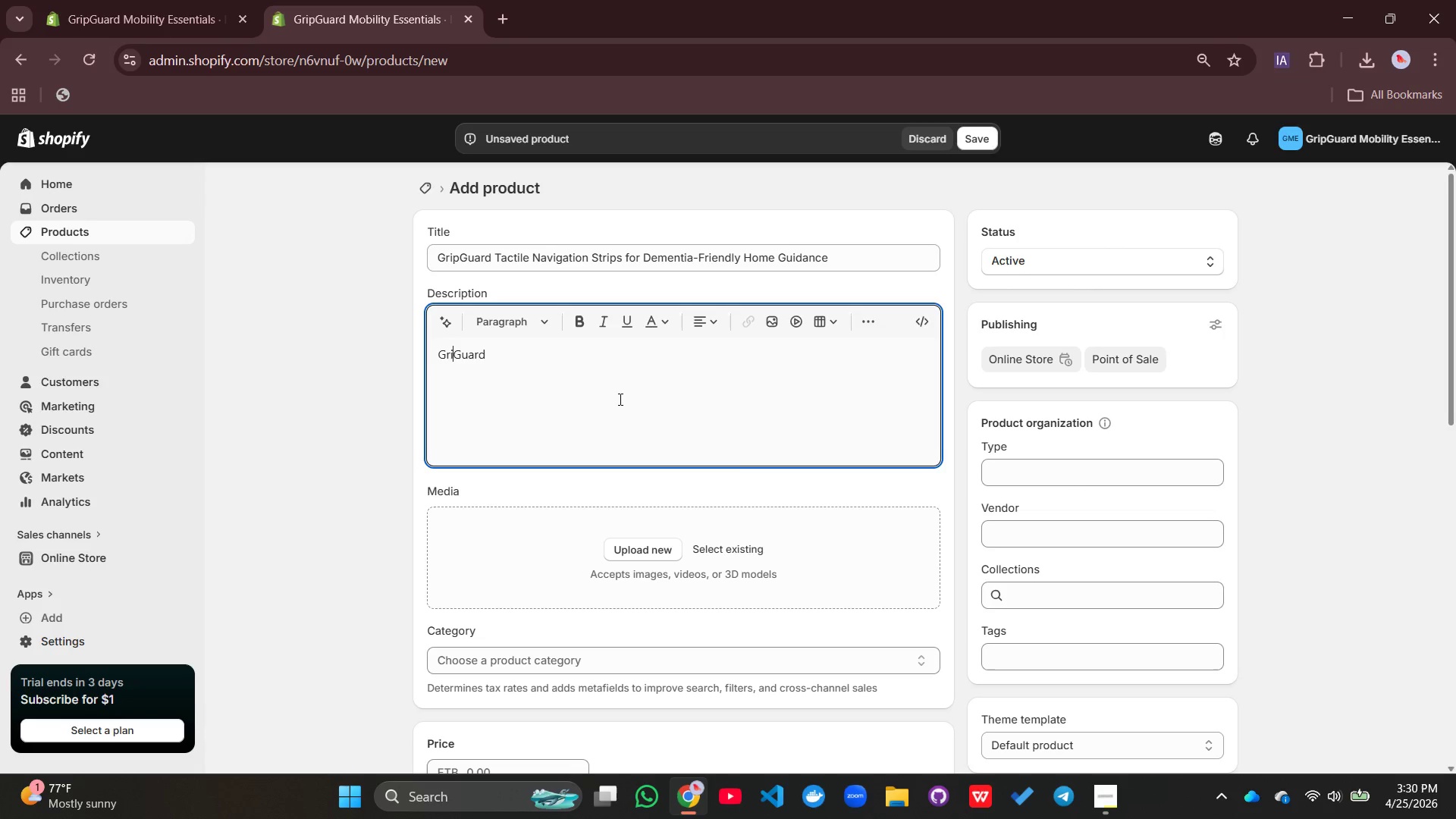 
key(P)
 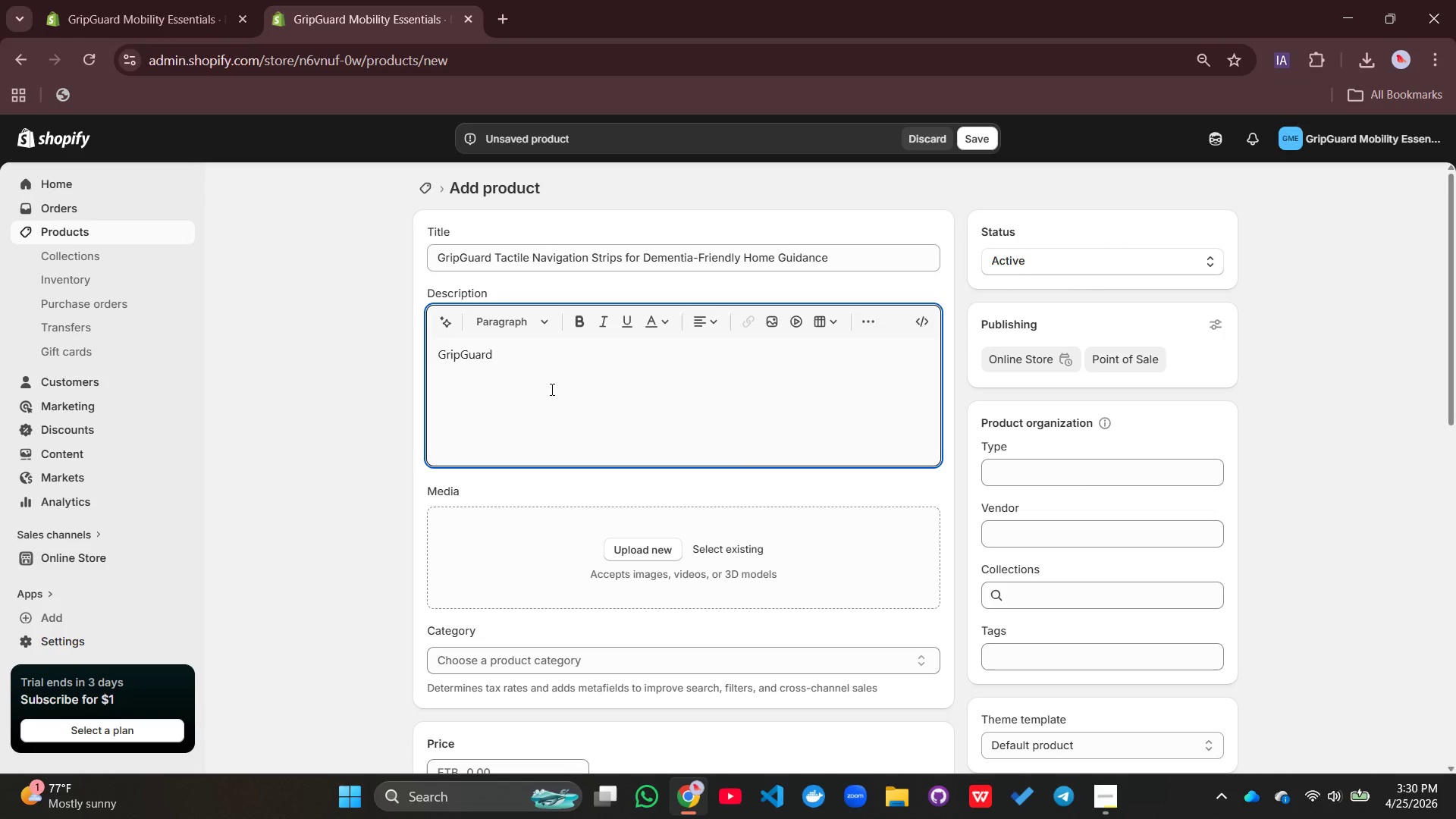 
left_click([537, 380])
 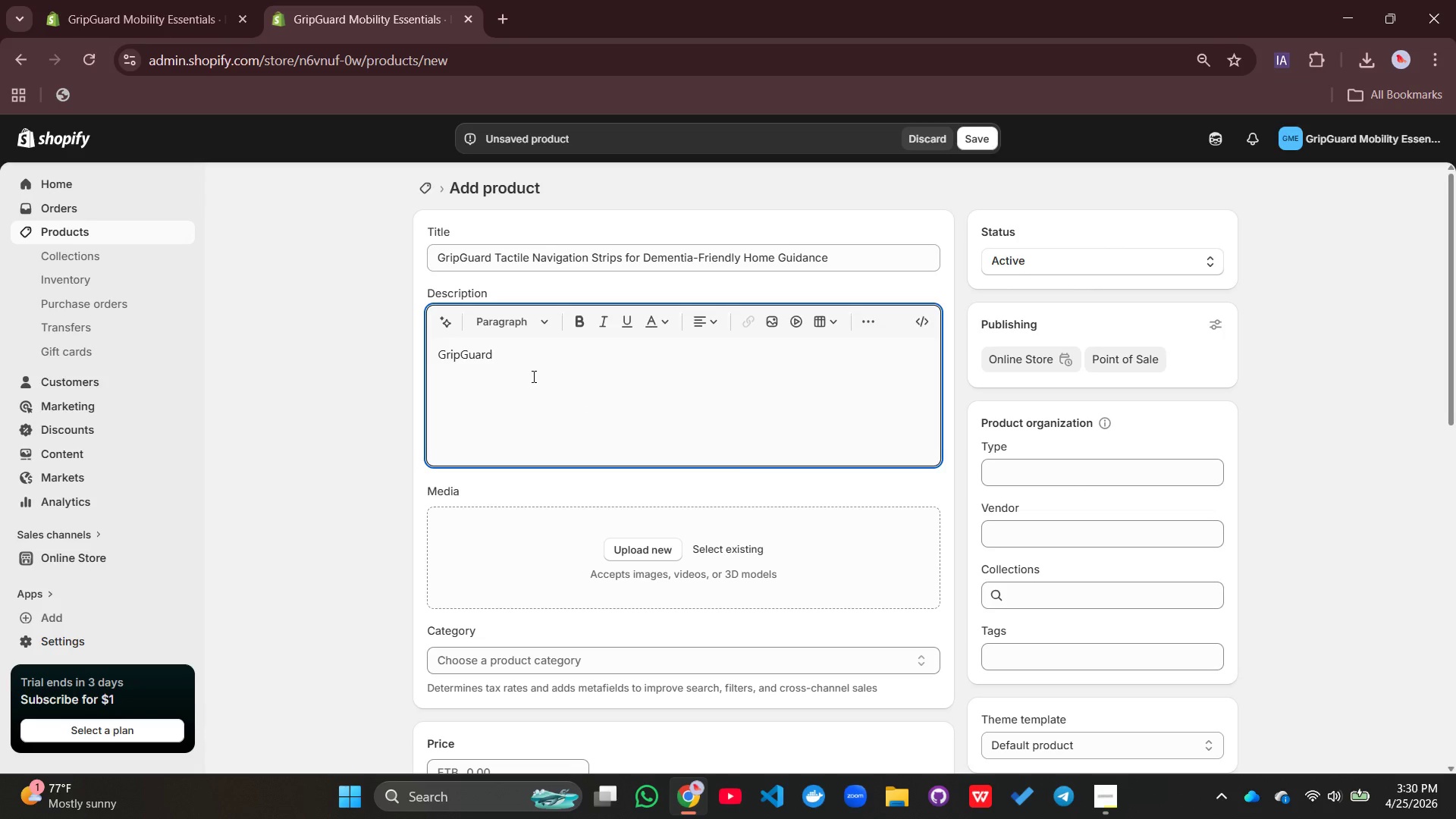 
type( Tactile Navigation Strips provide structured walking guidance for senior with demential)
key(Backspace)
type( or cognitive decline)
 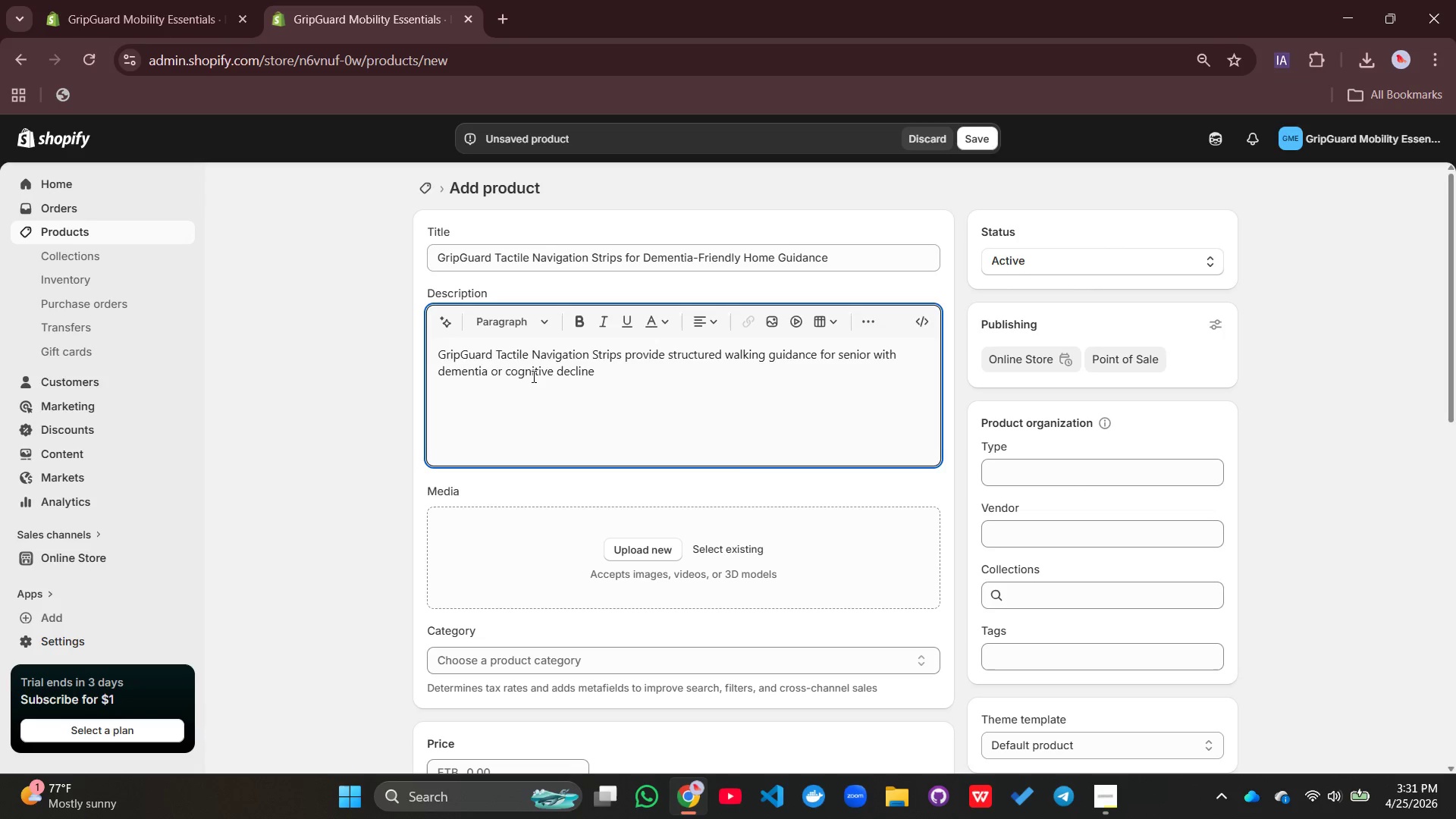 
key(Period)
 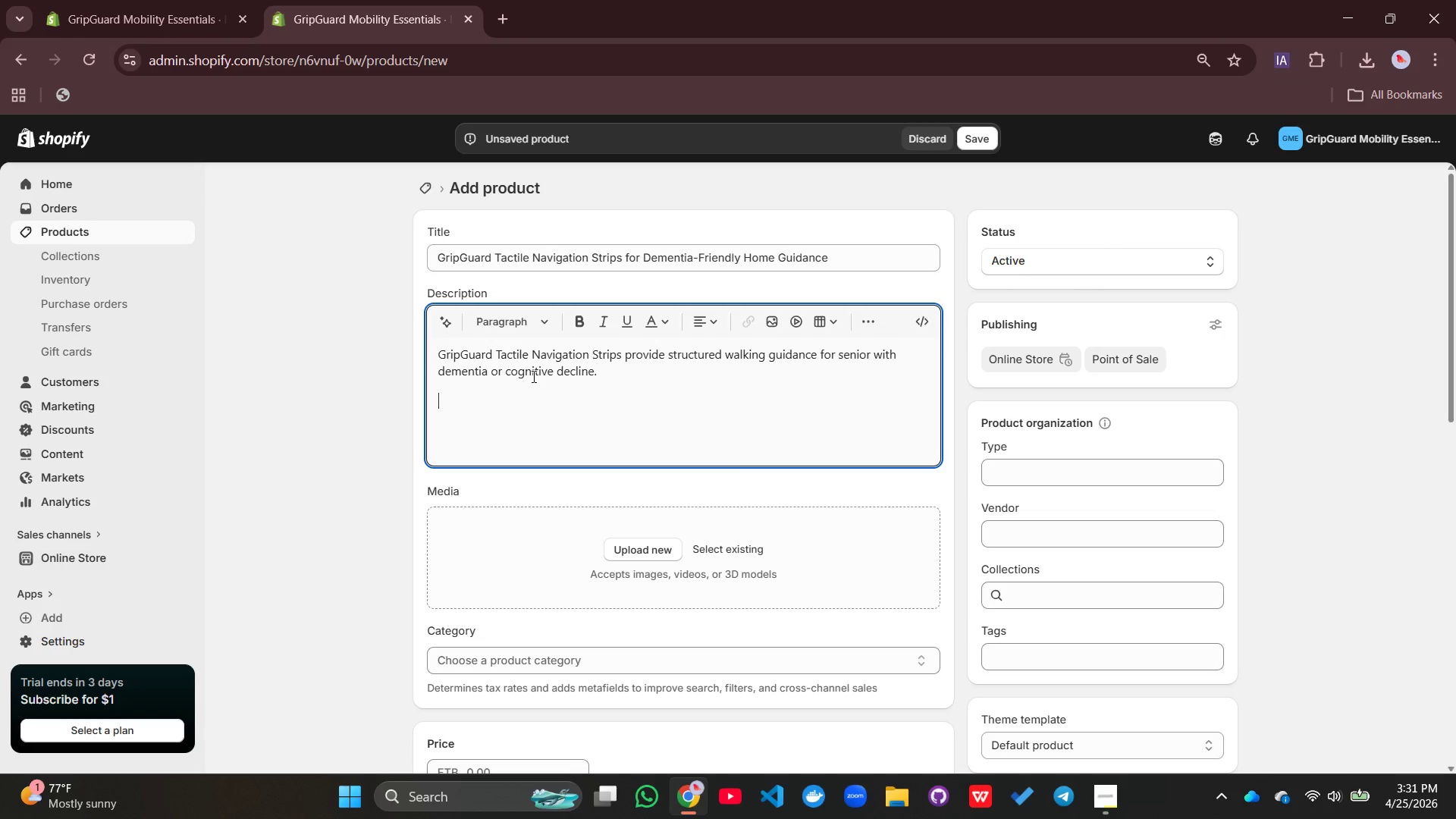 
key(Enter)
 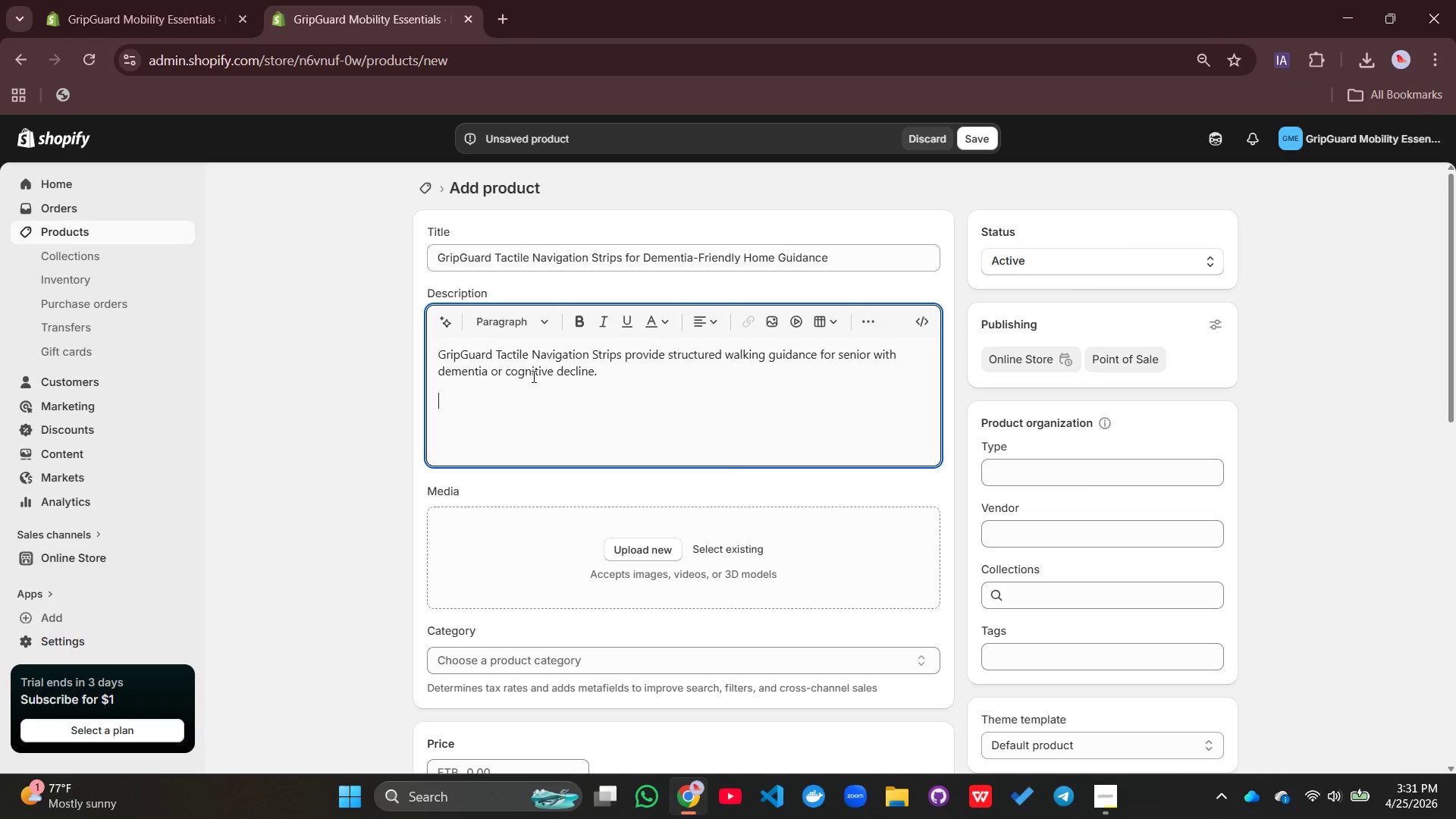 
type(They create clear movment)
 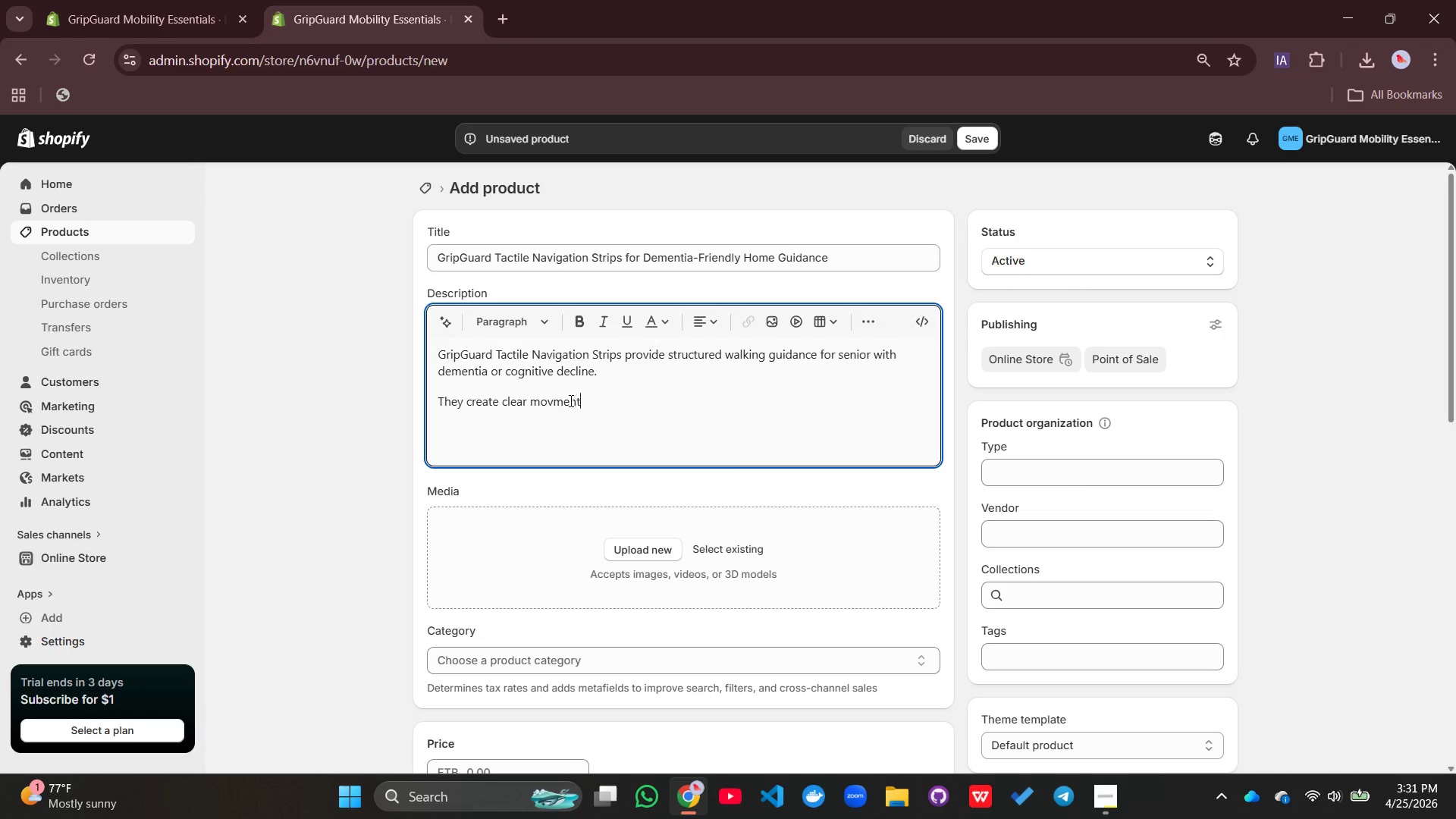 
left_click([557, 398])
 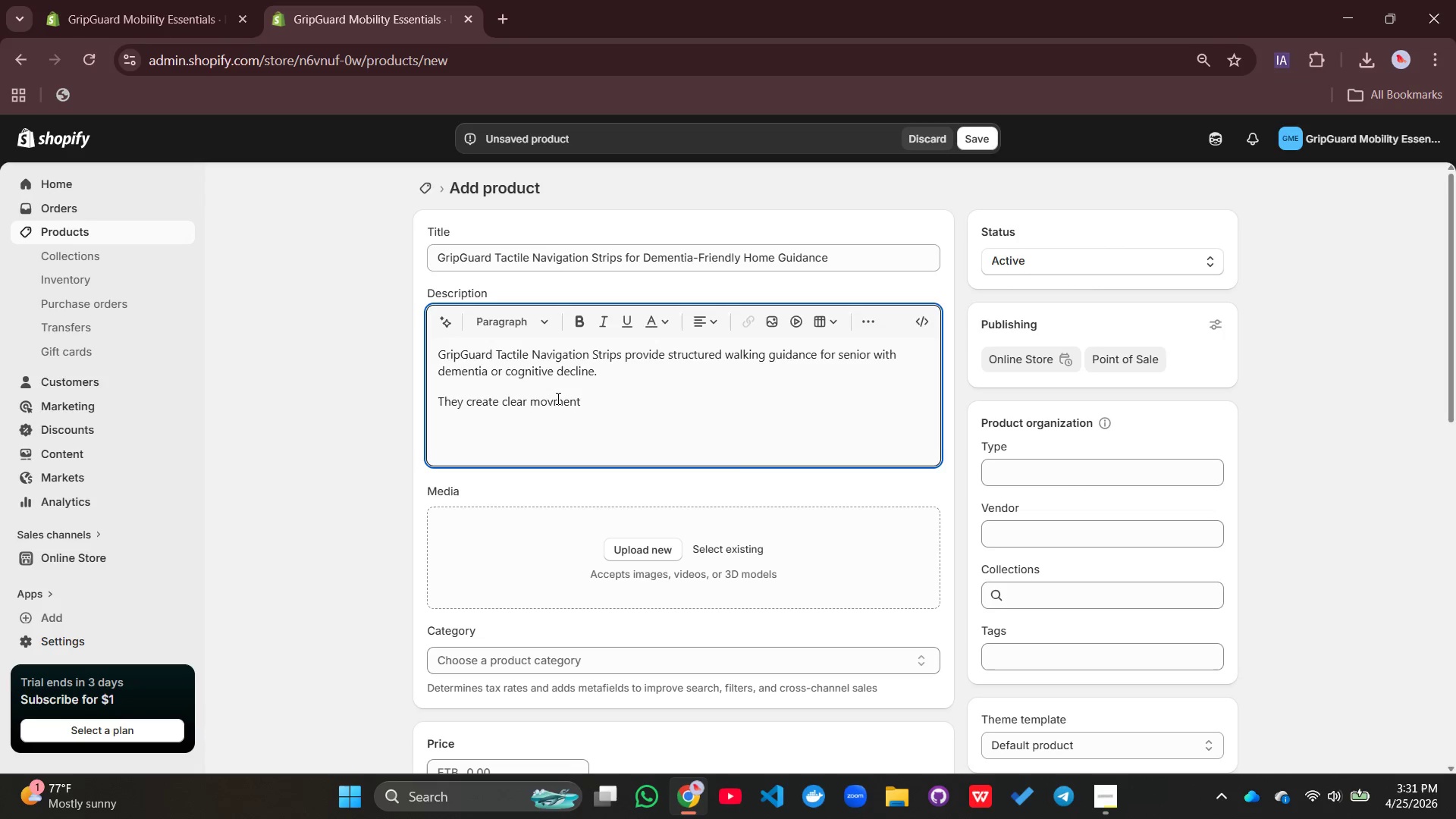 
key(E)
 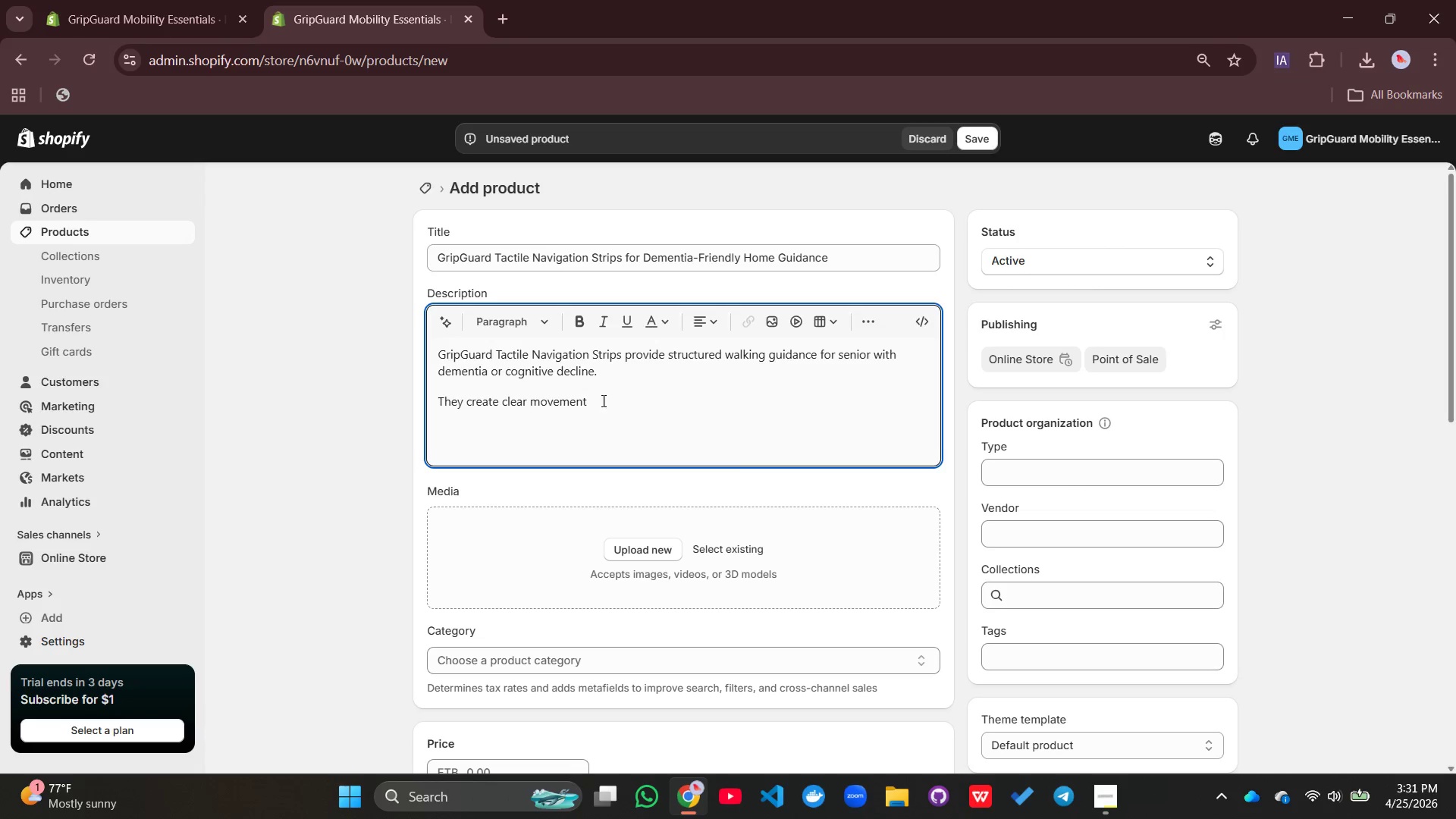 
left_click([607, 401])
 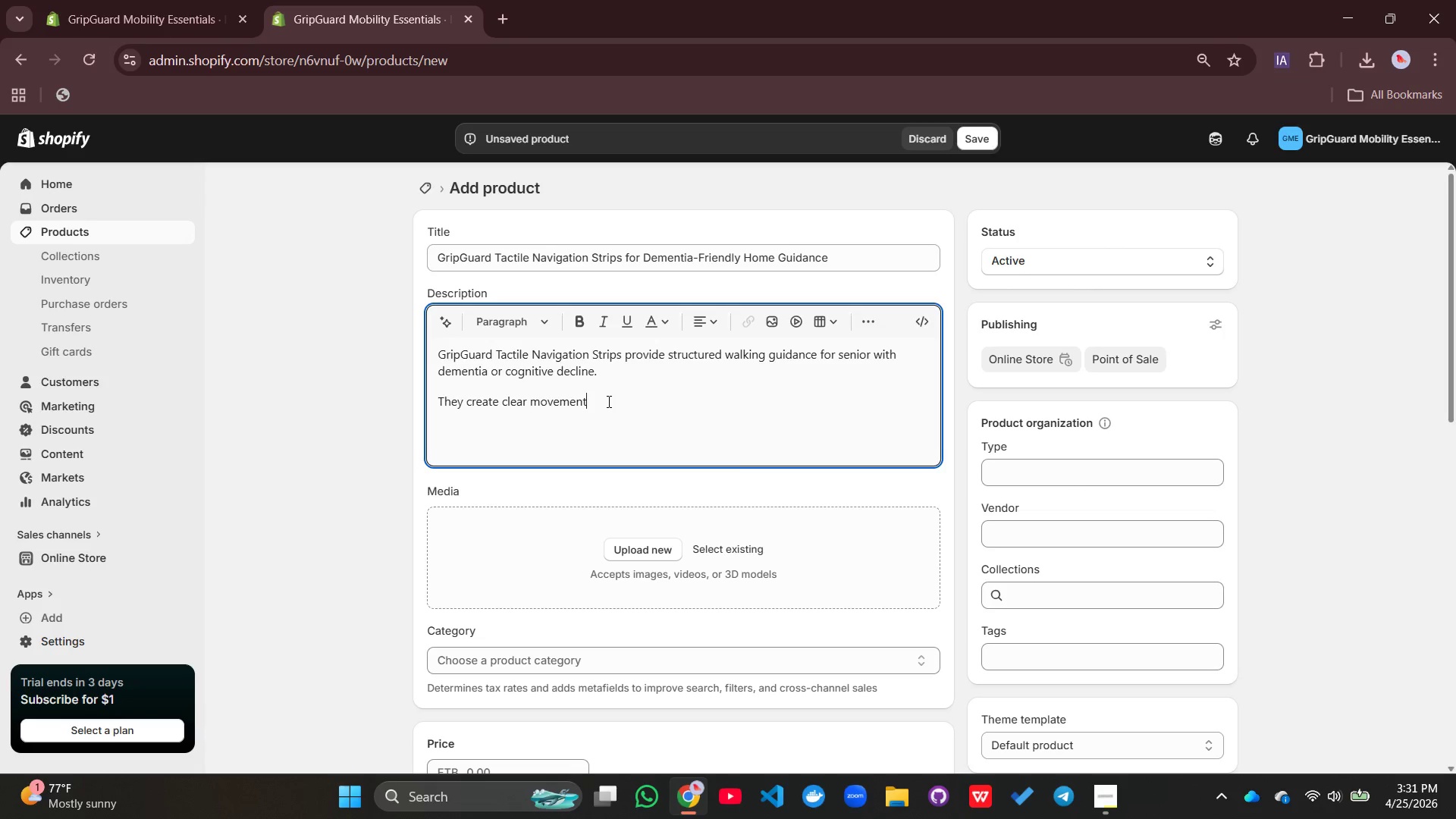 
type( pathways that reduce confusion and support safe navigation is)
key(Backspace)
type(nside safety.)
 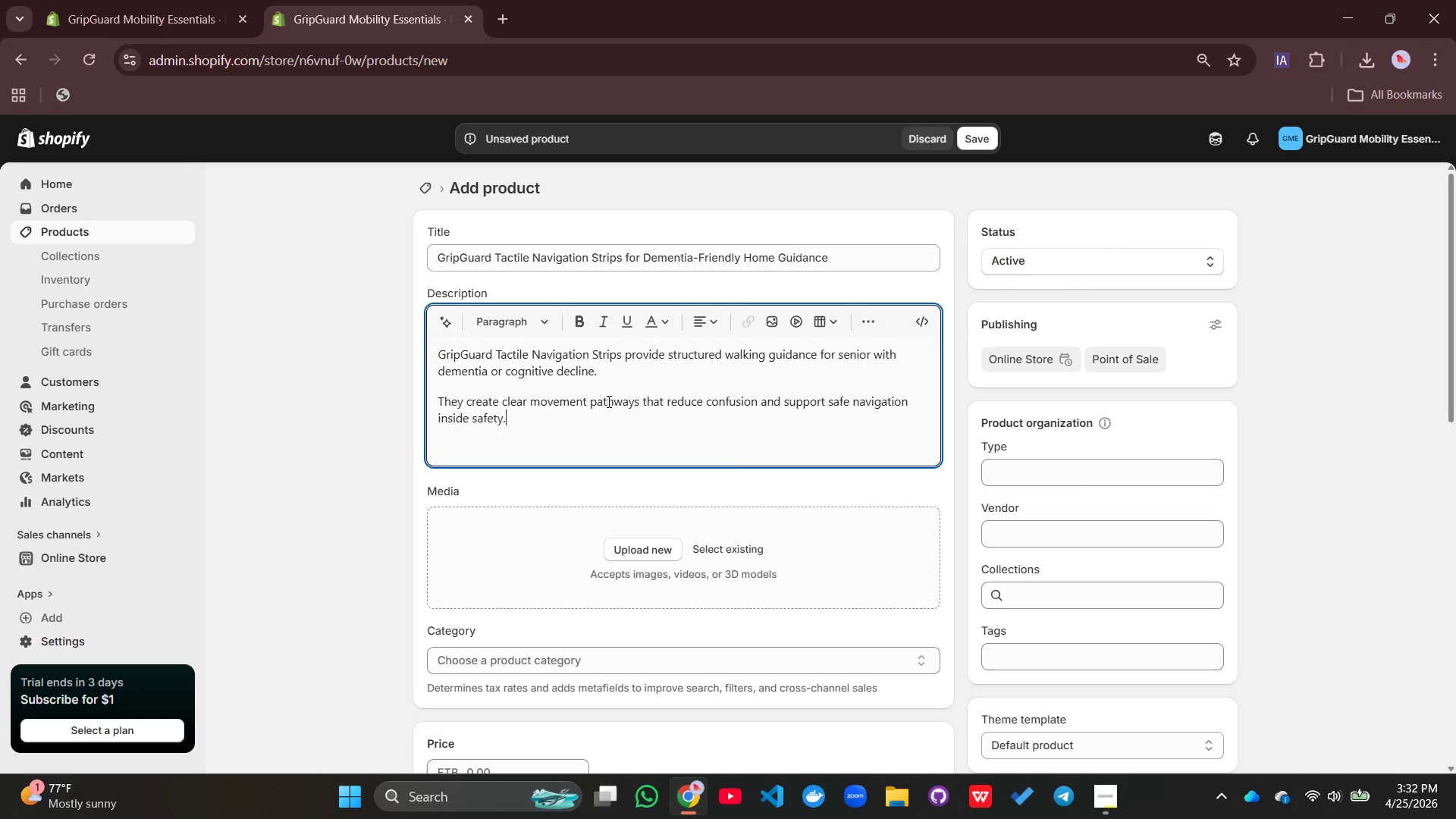 
key(Backspace)
key(Backspace)
key(Backspace)
key(Backspace)
key(Backspace)
key(Backspace)
key(Backspace)
key(Backspace)
type( the home.)
 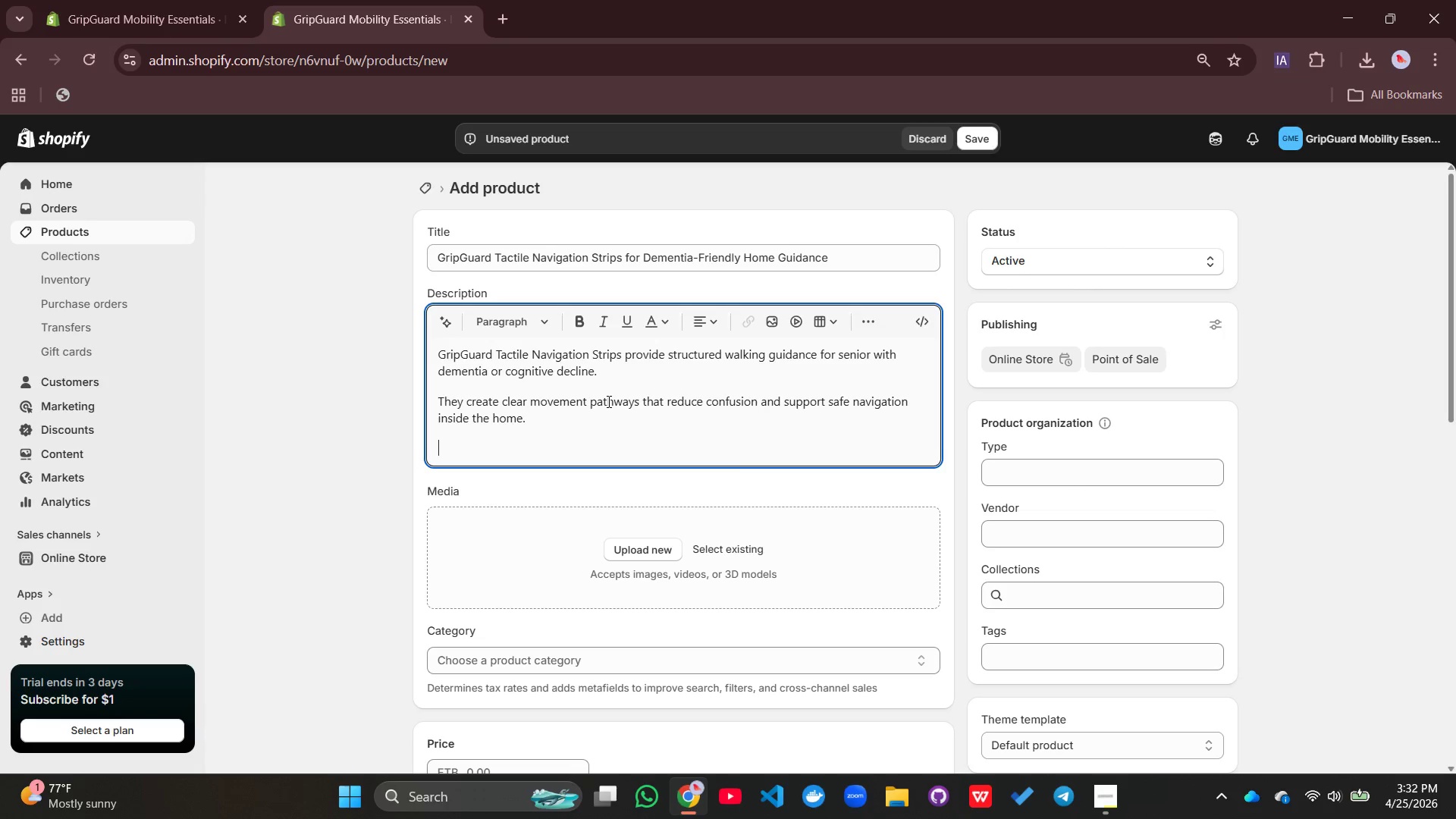 
key(Enter)
 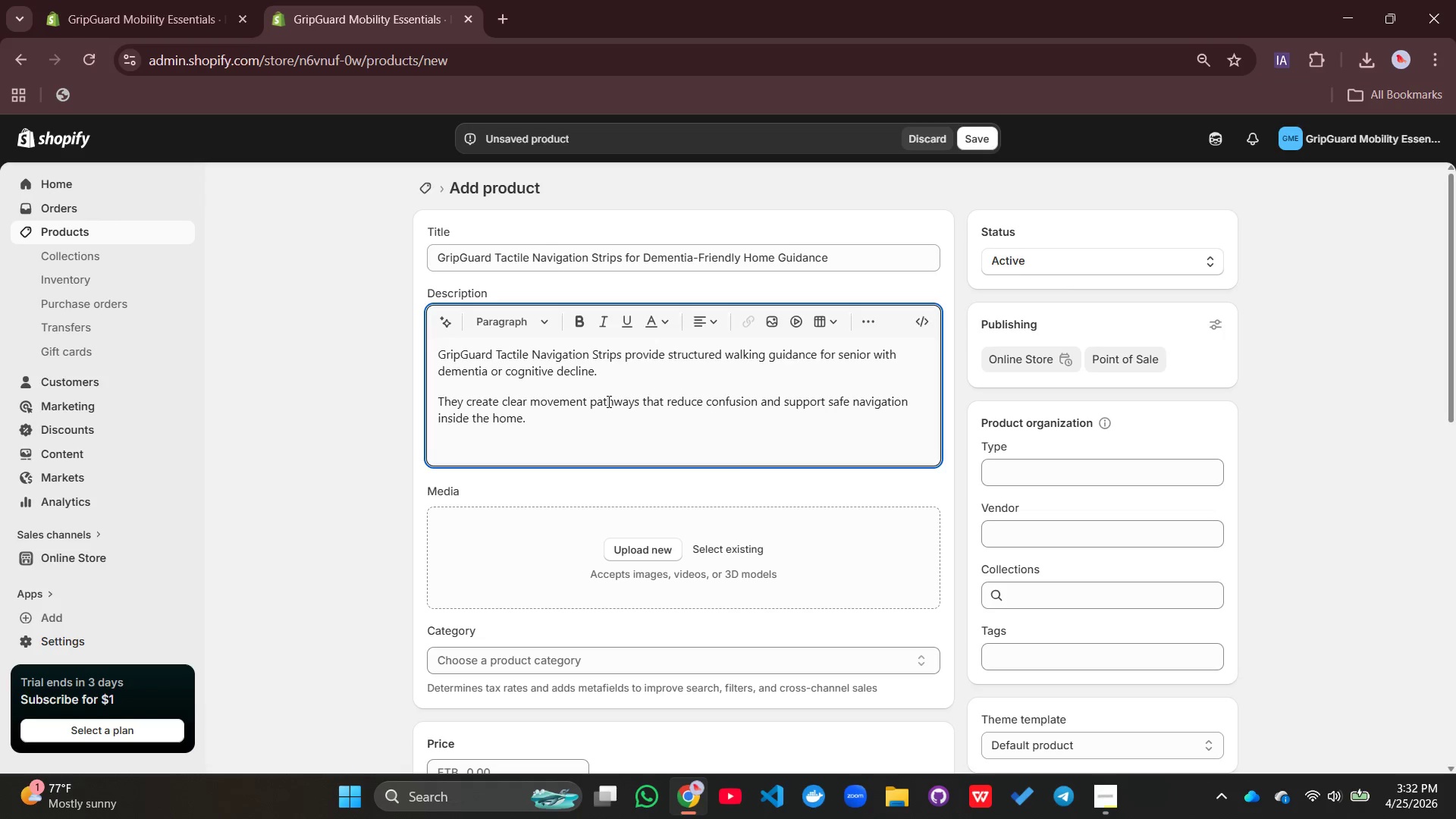 
type(Caregivers can design r)
key(Backspace)
type(predictable routes between rooms, impo=r)
key(Backspace)
key(Backspace)
key(Backspace)
type(roving independence and safety.)
 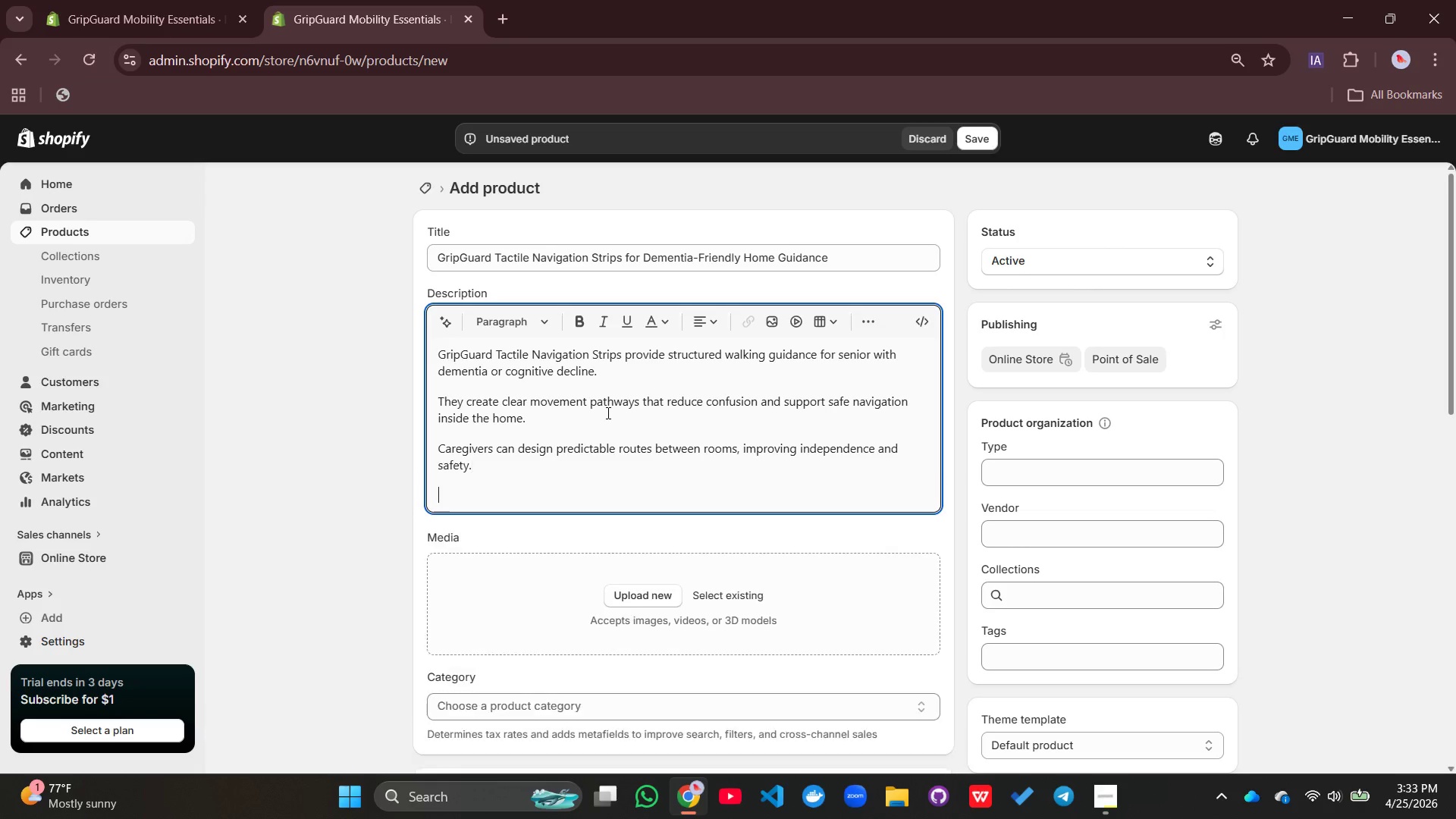 
key(Enter)
 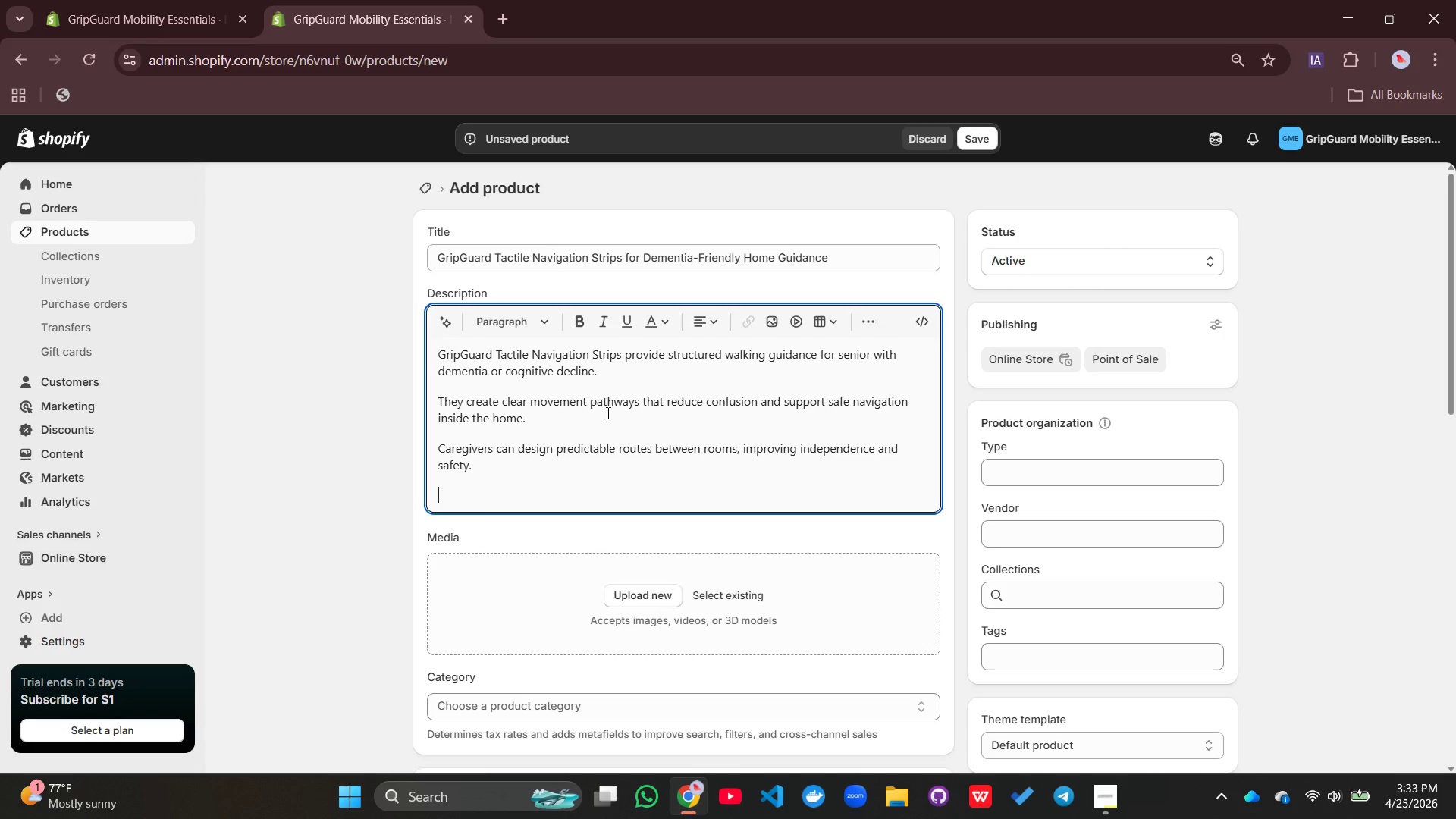 
type(Ideal for memory care and aging-in )
key(Backspace)
type(-olace e)
key(Backspace)
key(Backspace)
key(Backspace)
key(Backspace)
key(Backspace)
key(Backspace)
key(Backspace)
type(place enviroments.)
 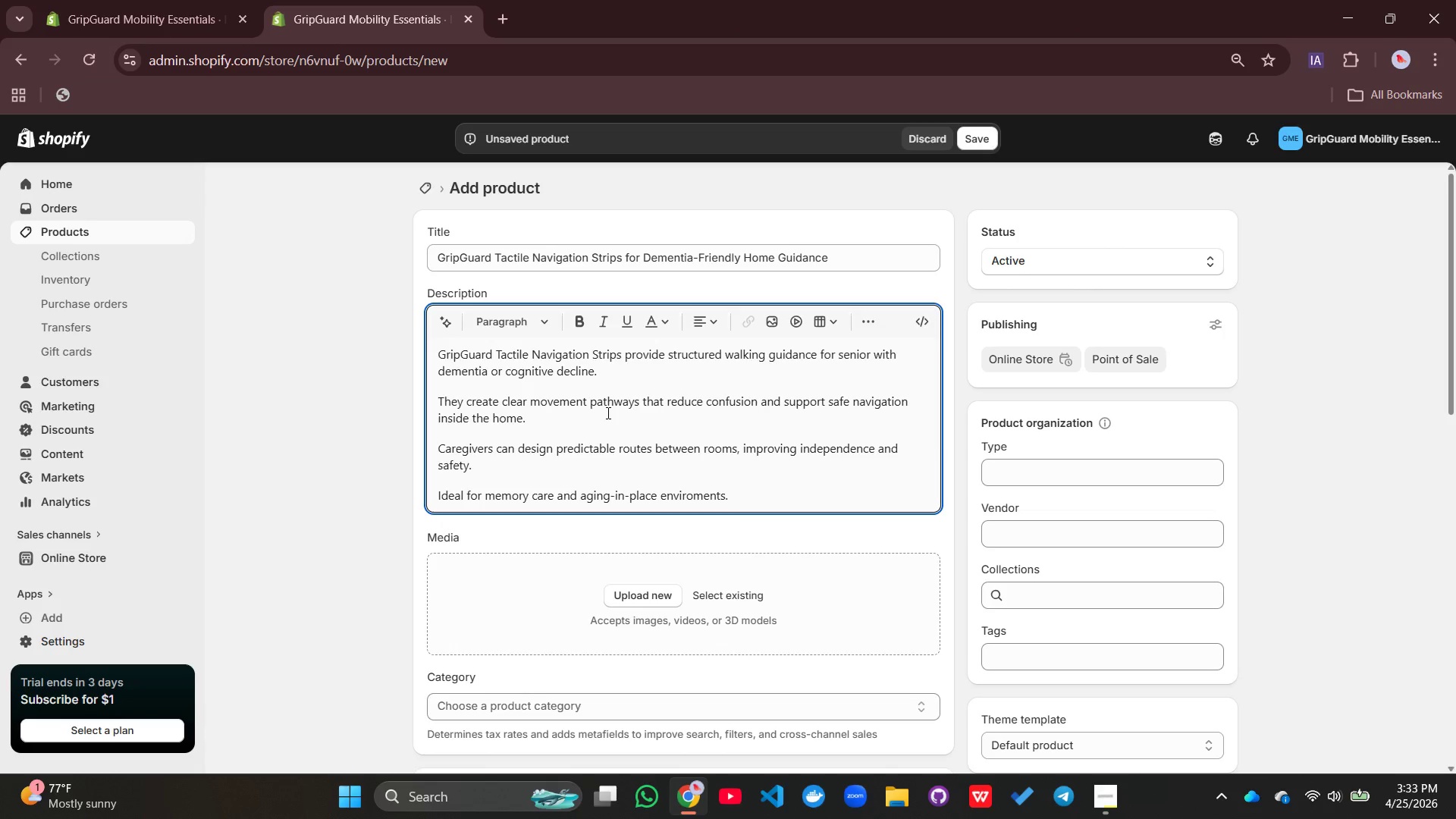 
key(Enter)
 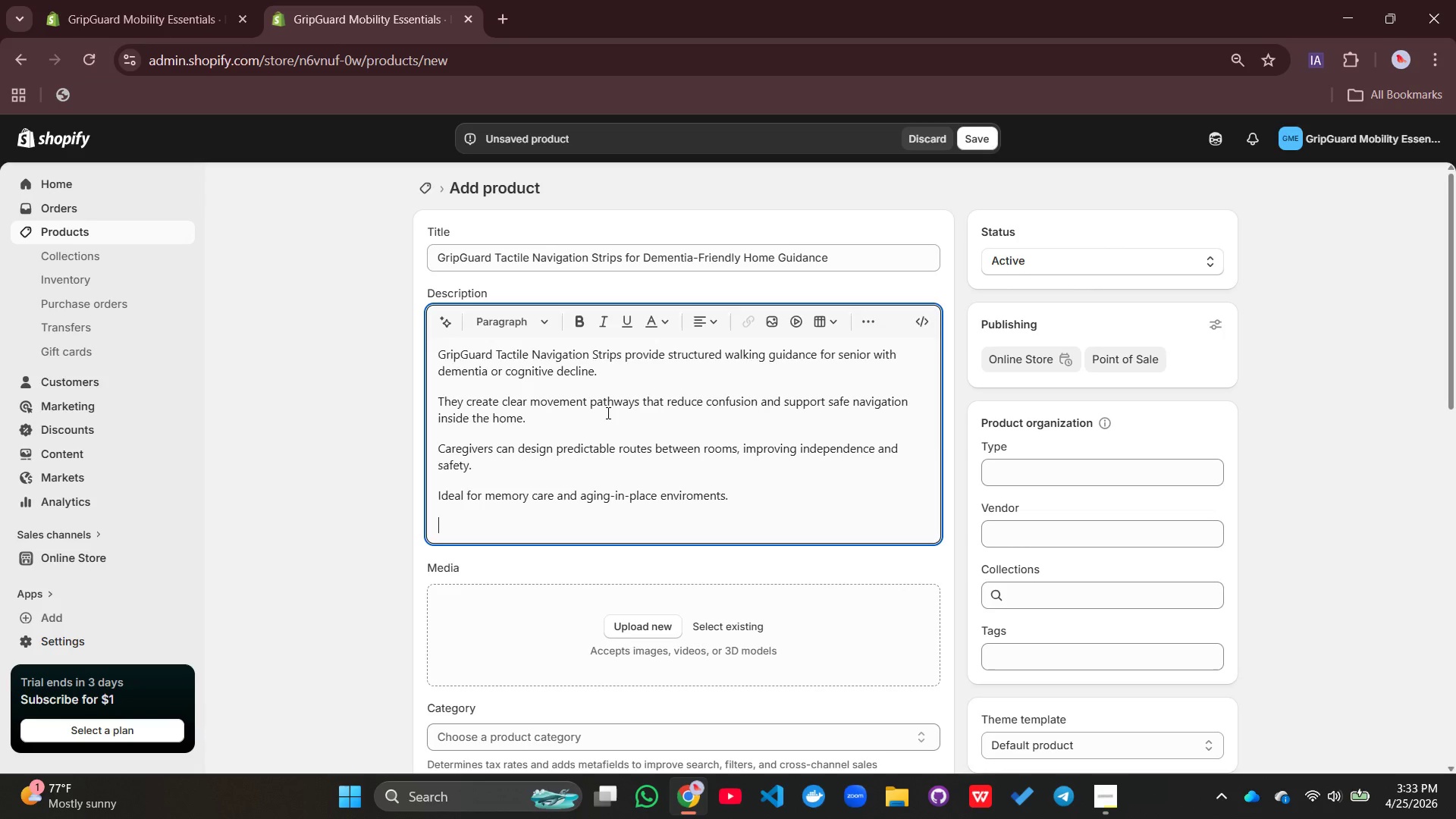 
type(Ka)
key(Backspace)
type(ey Benefits:)
 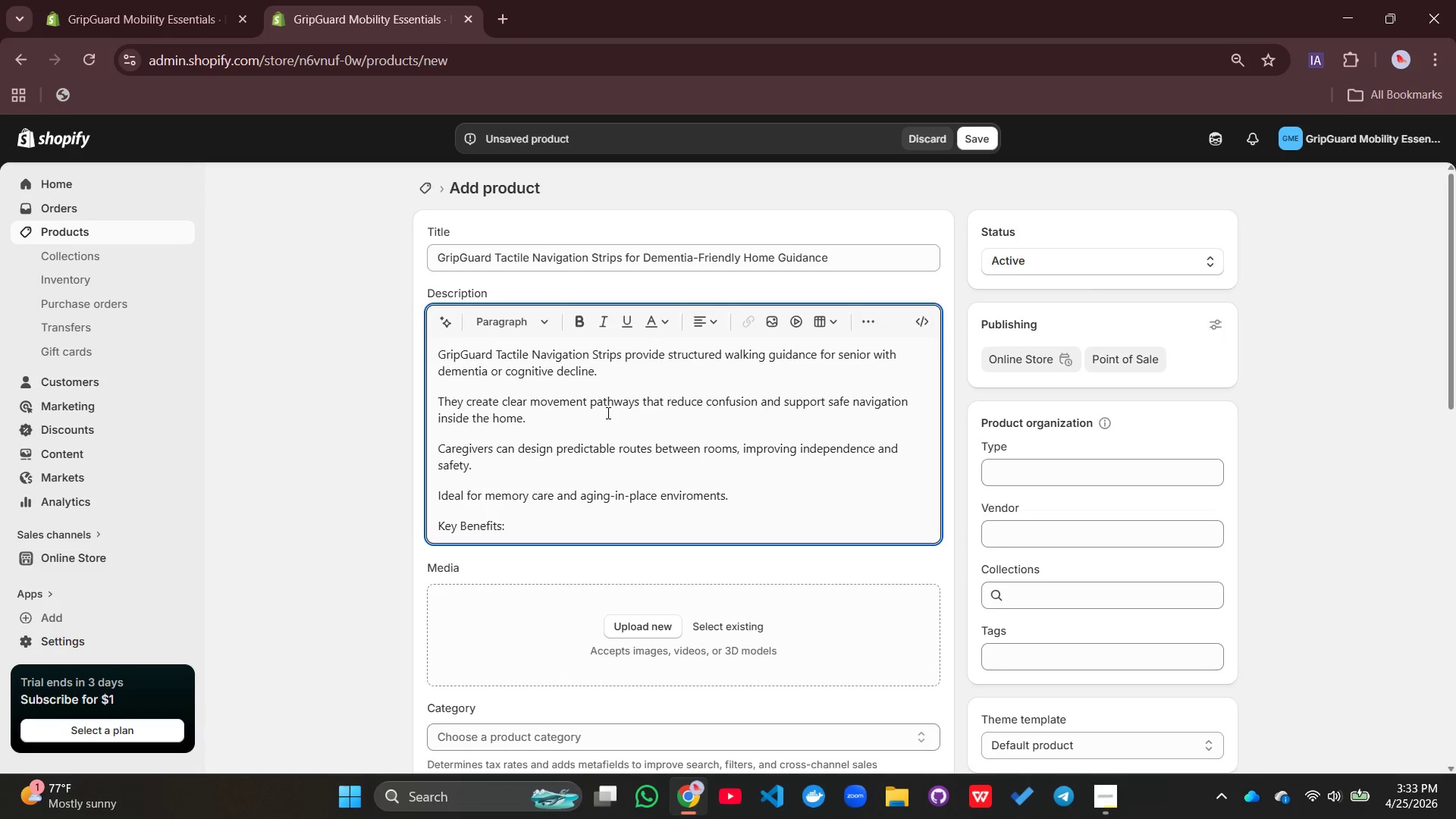 
scroll: coordinate [605, 416], scroll_direction: up, amount: 1.0
 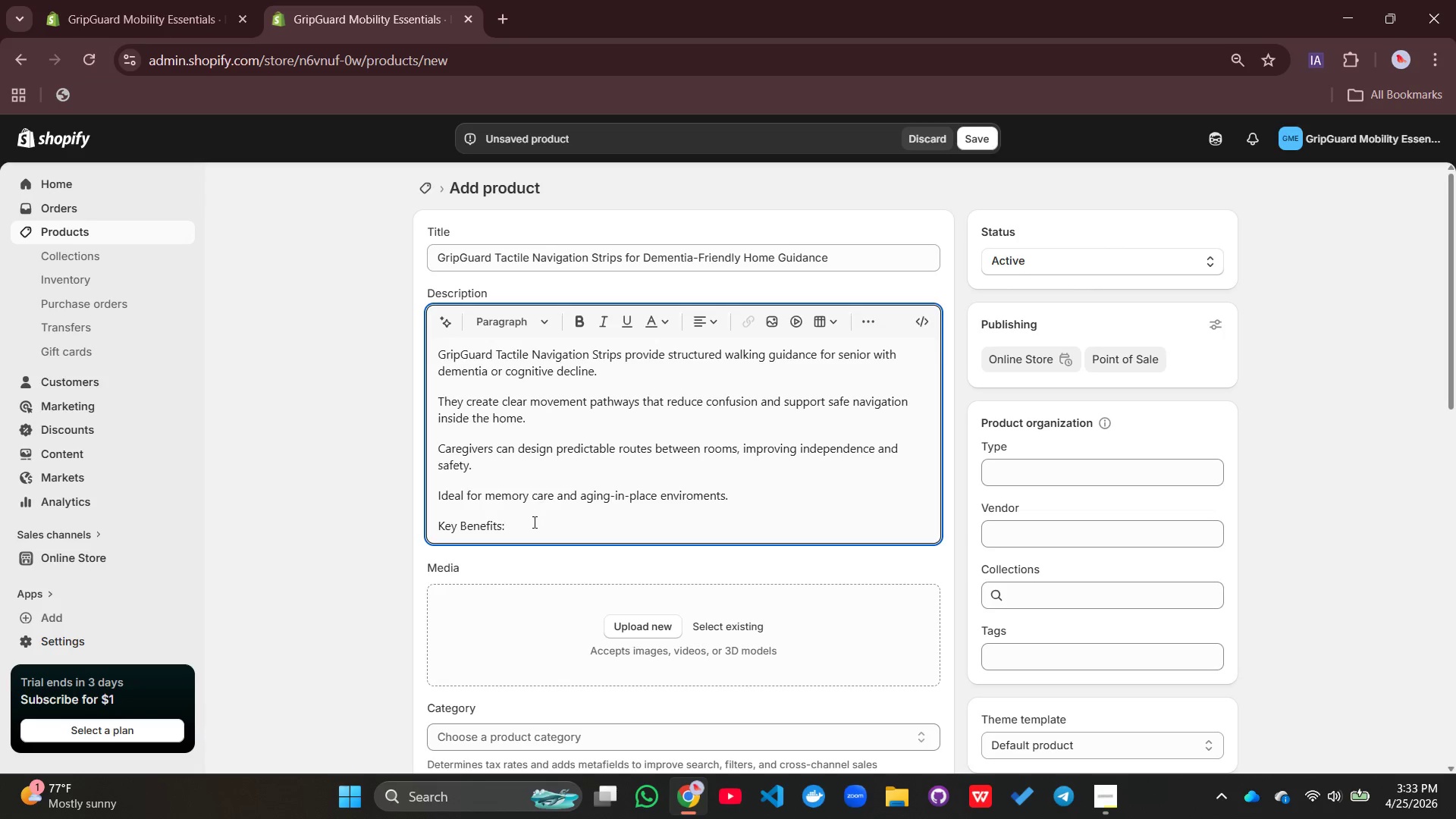 
left_click_drag(start_coordinate=[533, 522], to_coordinate=[433, 521])
 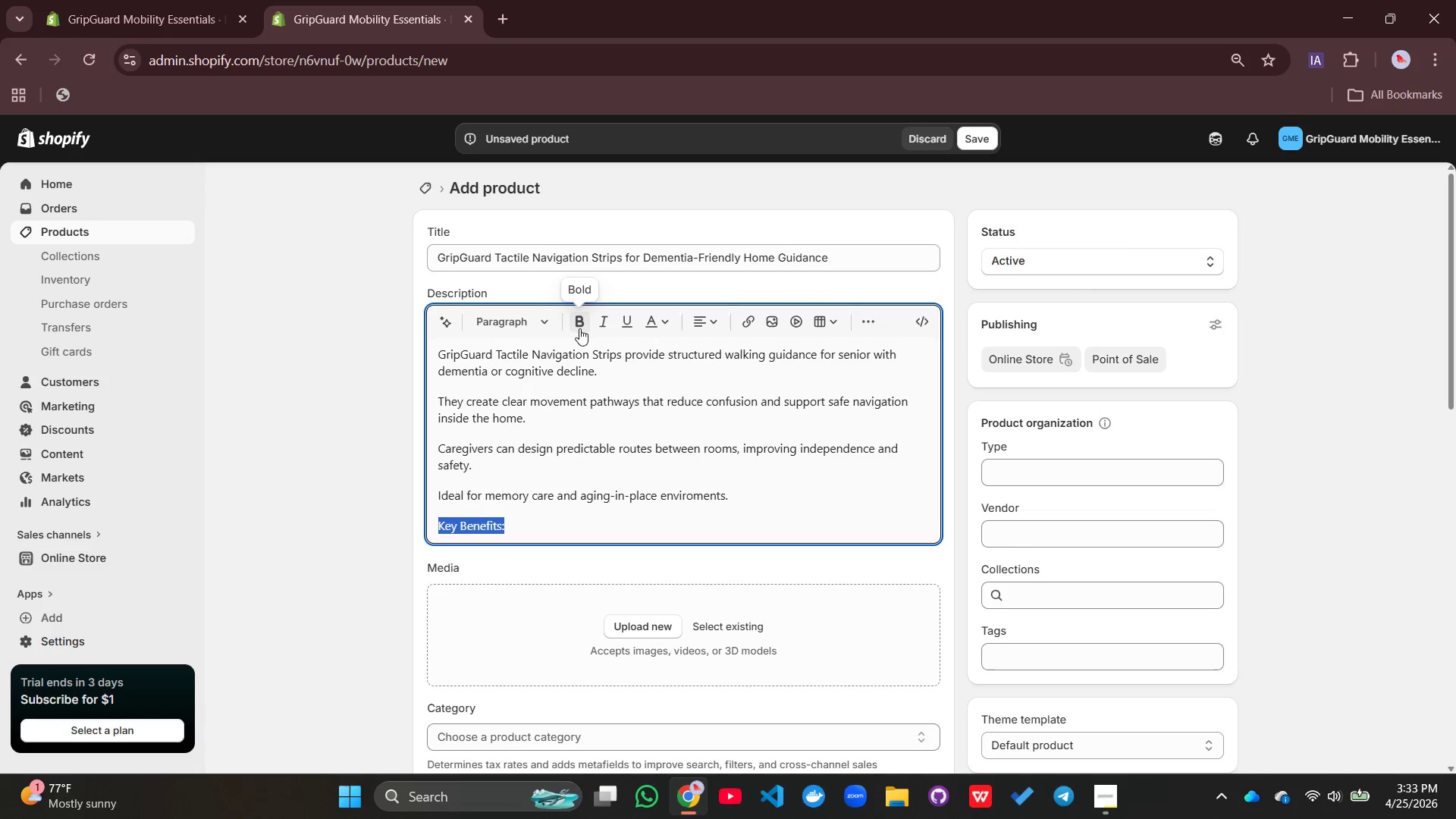 
left_click([584, 325])
 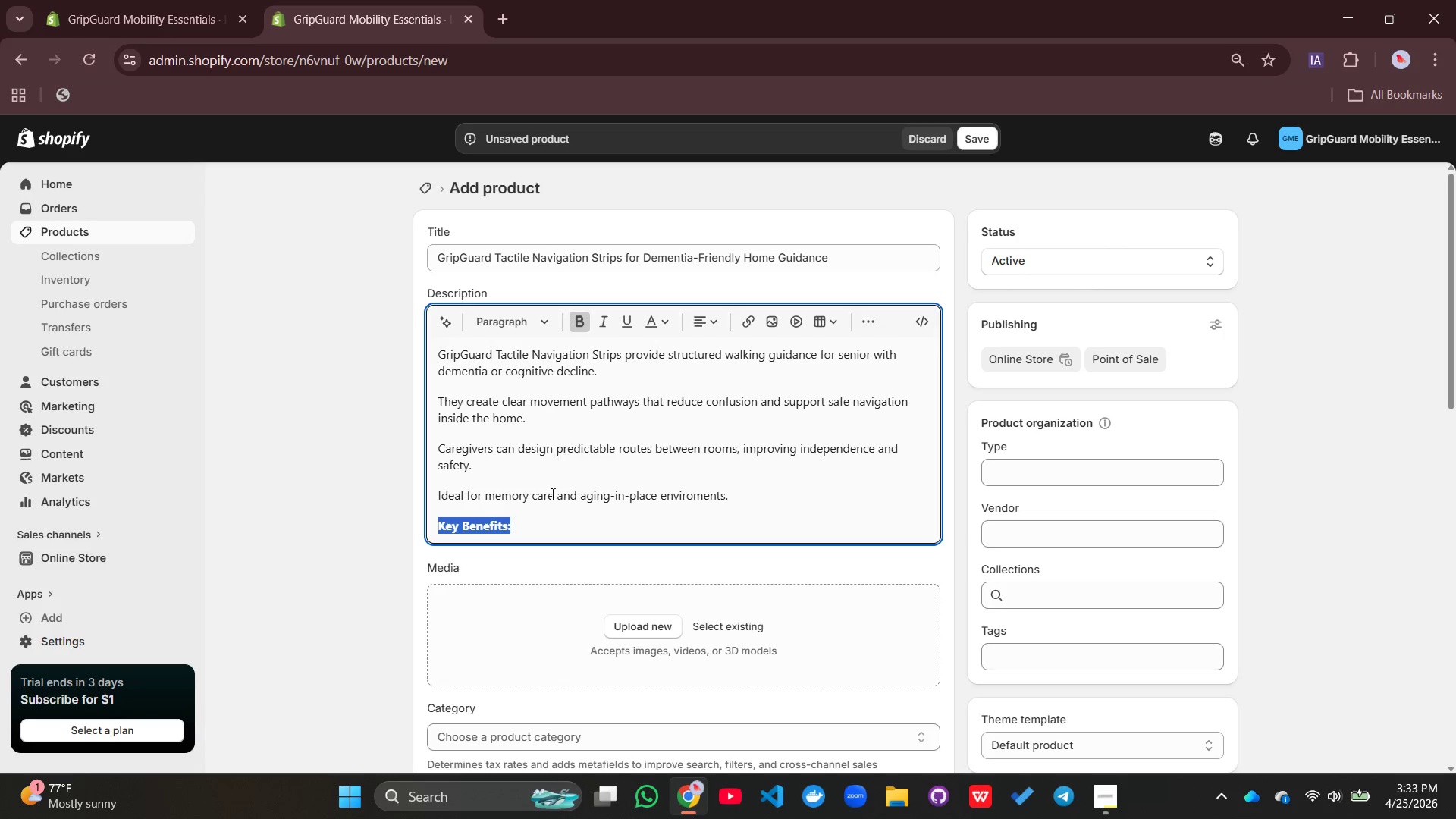 
left_click([548, 516])
 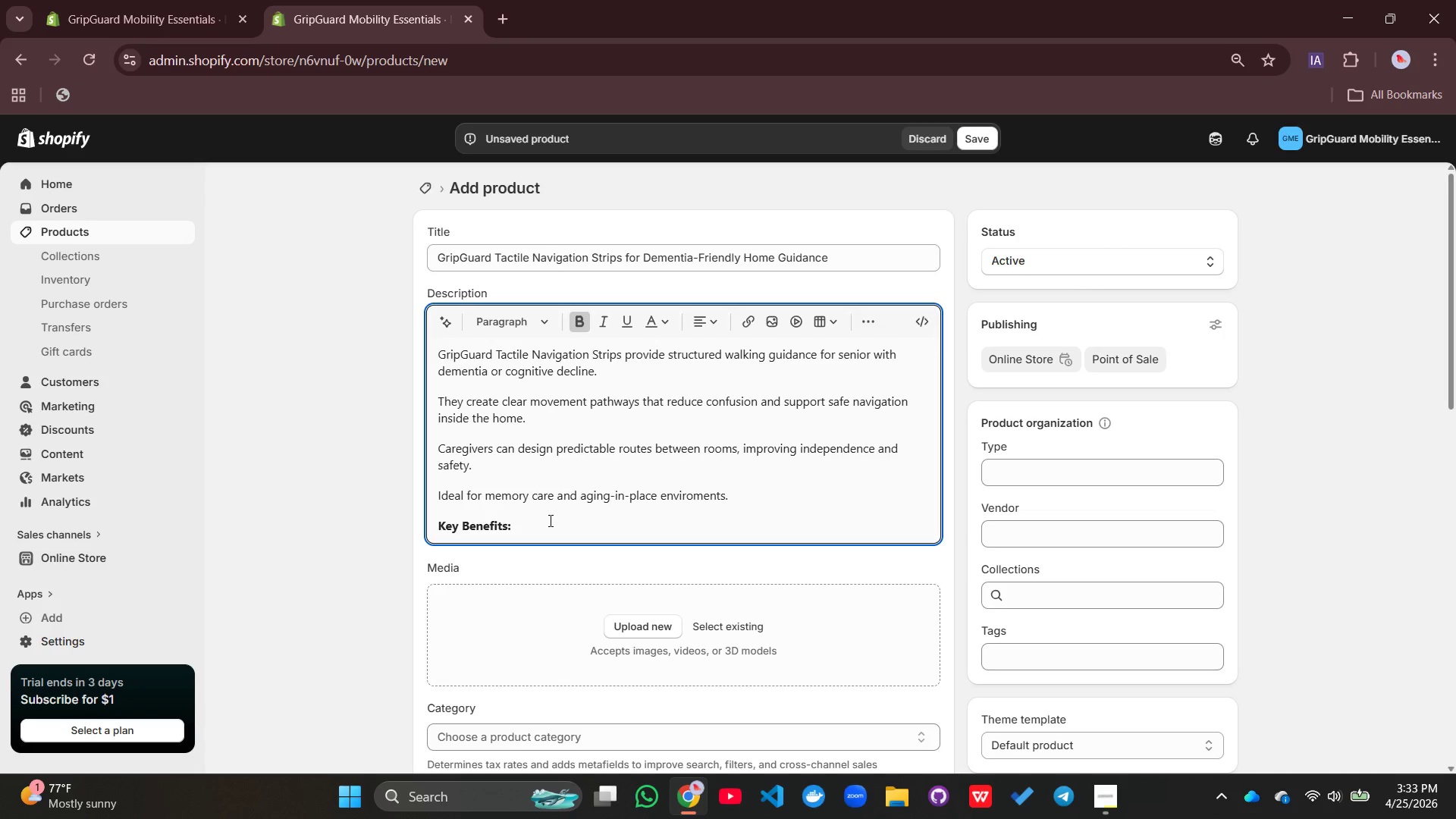 
key(Enter)
 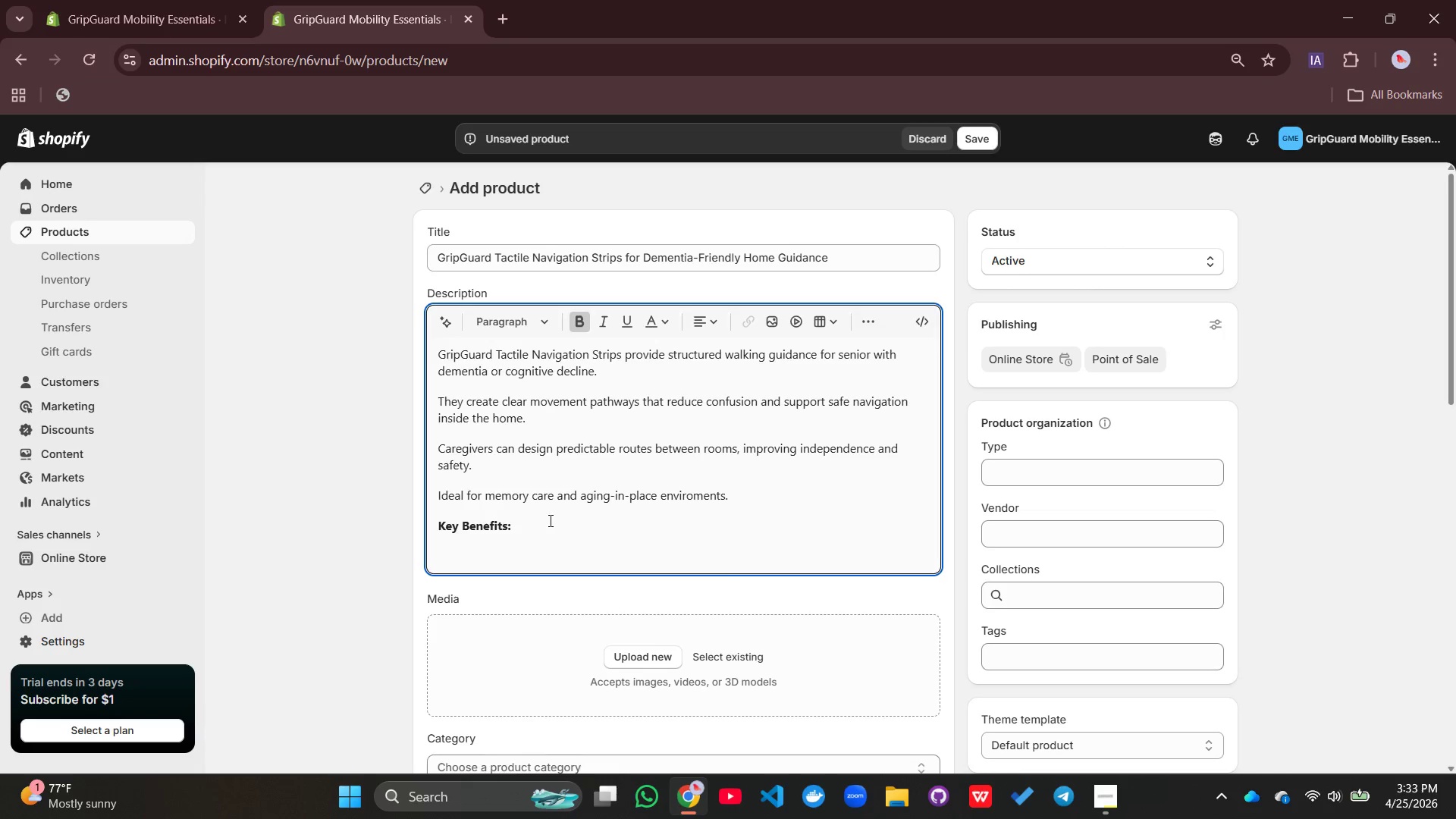 
scroll: coordinate [549, 520], scroll_direction: up, amount: 1.0
 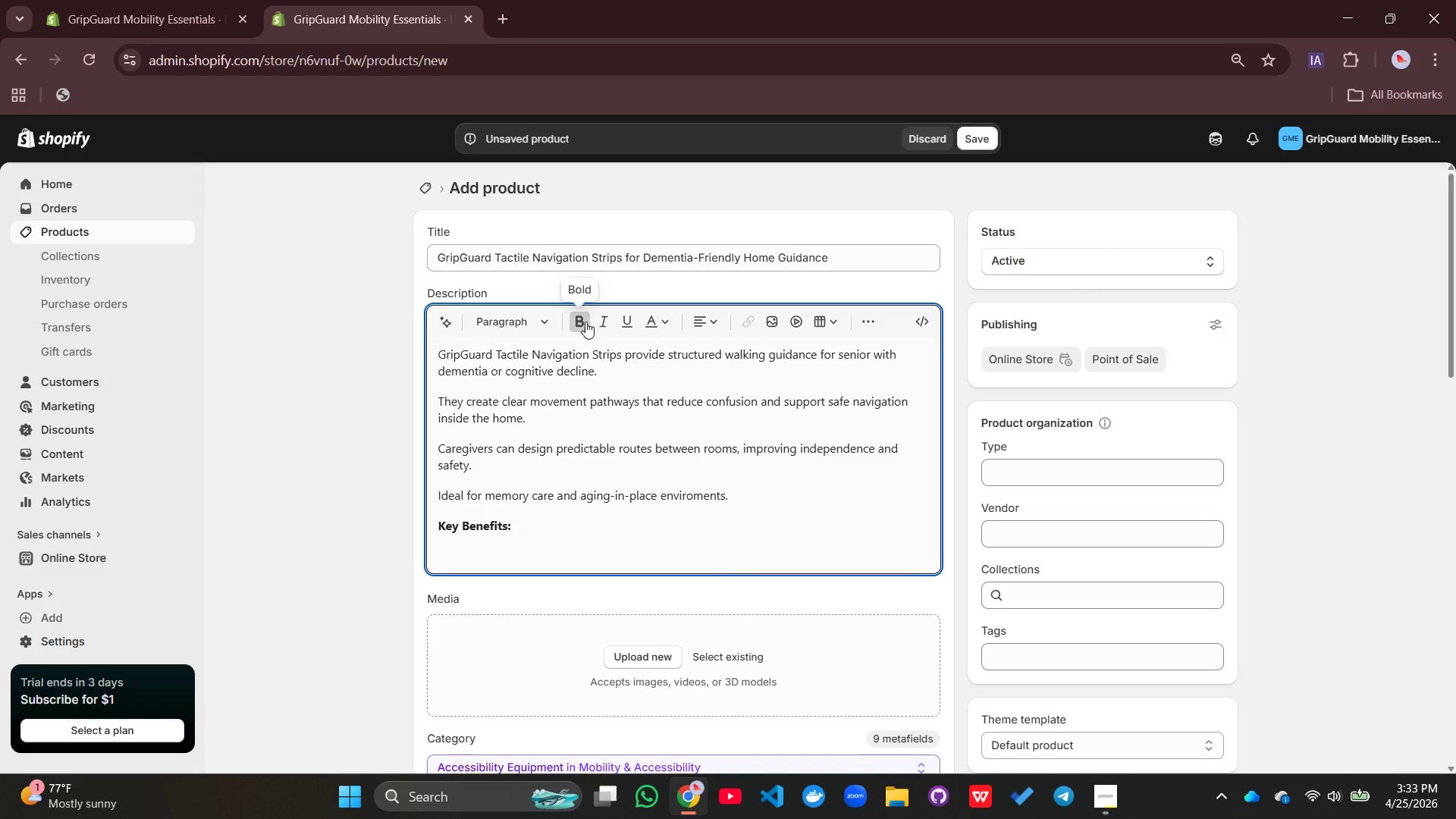 
left_click([585, 321])
 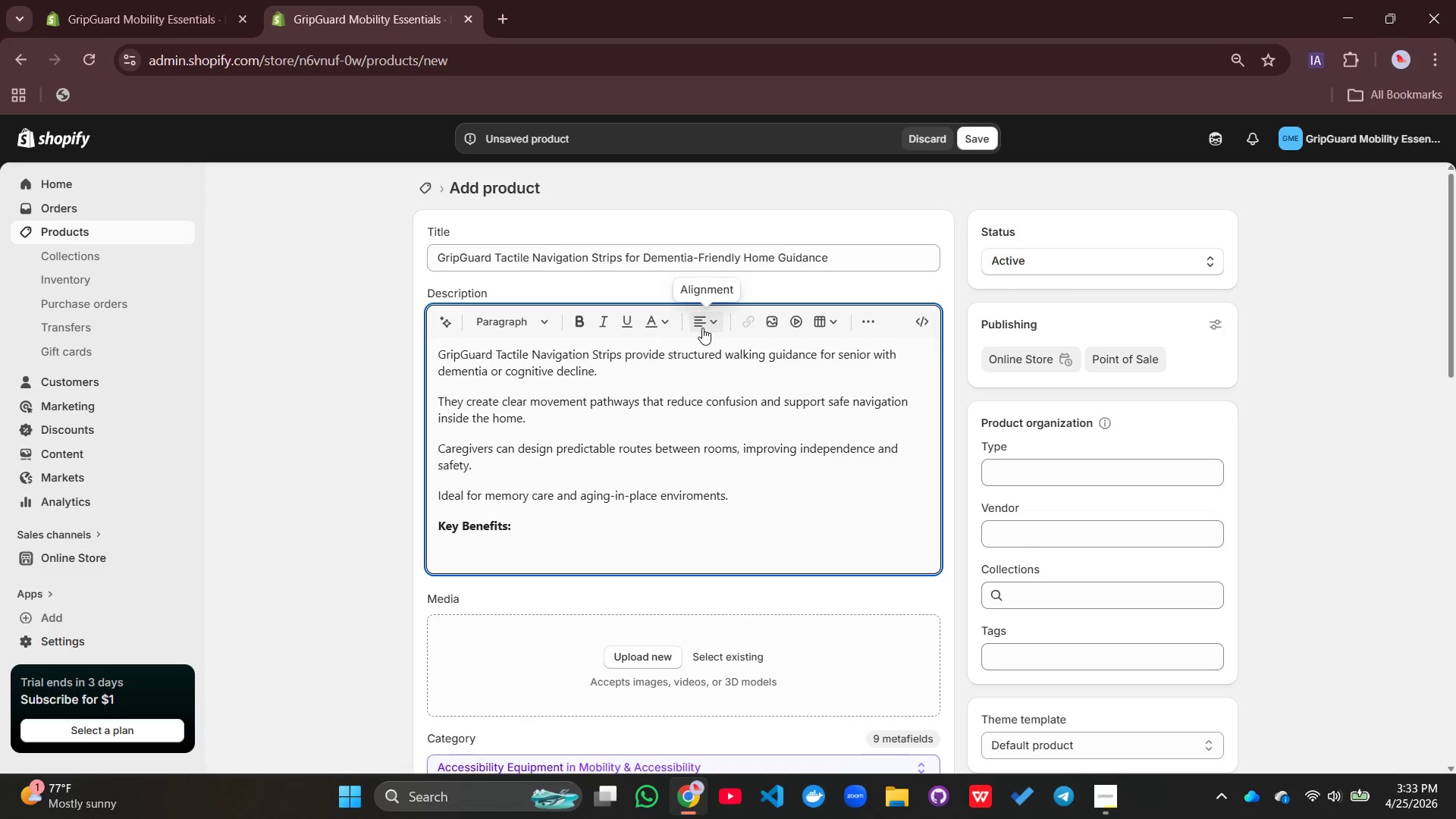 
left_click([862, 325])
 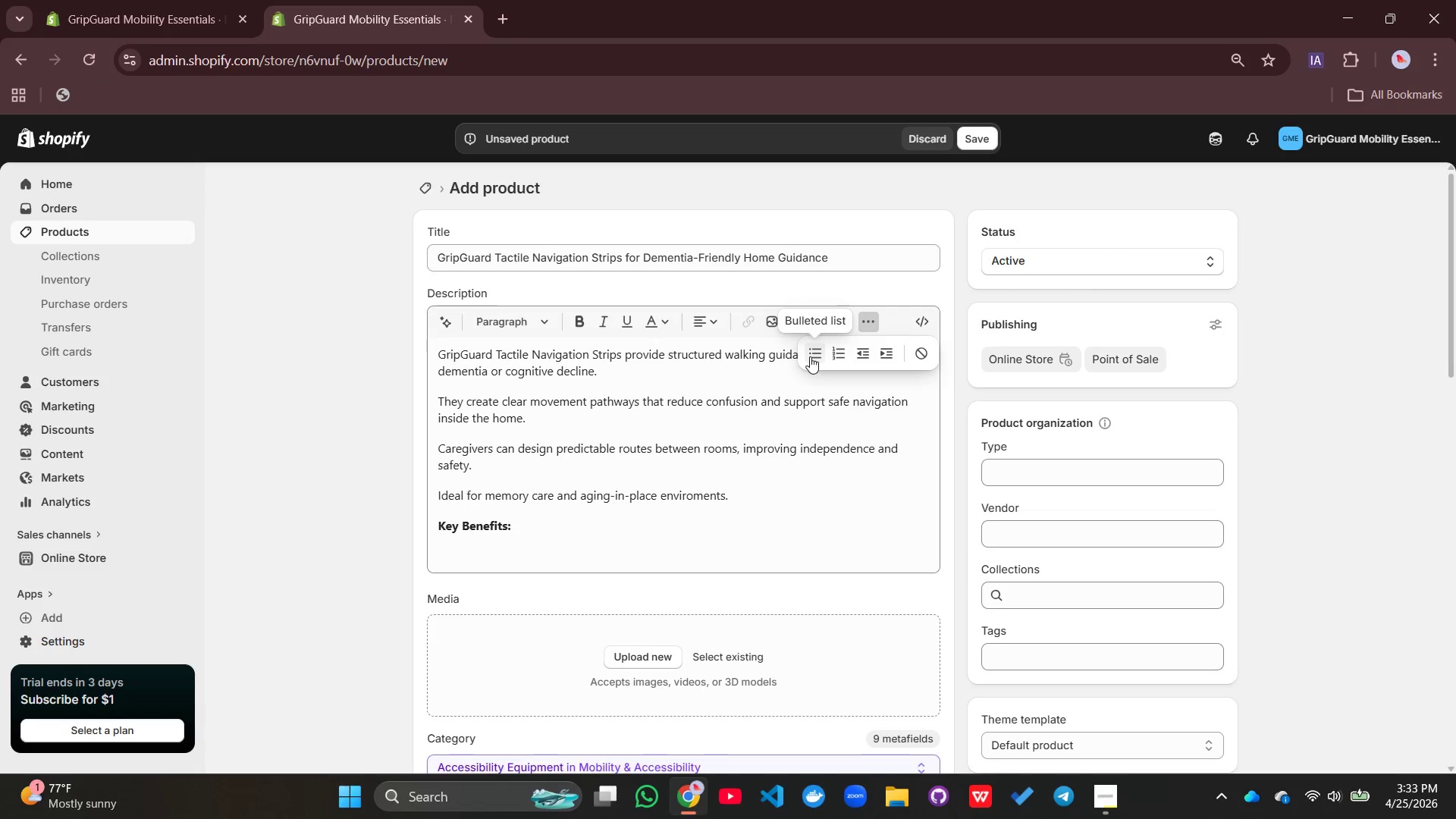 
left_click([810, 353])
 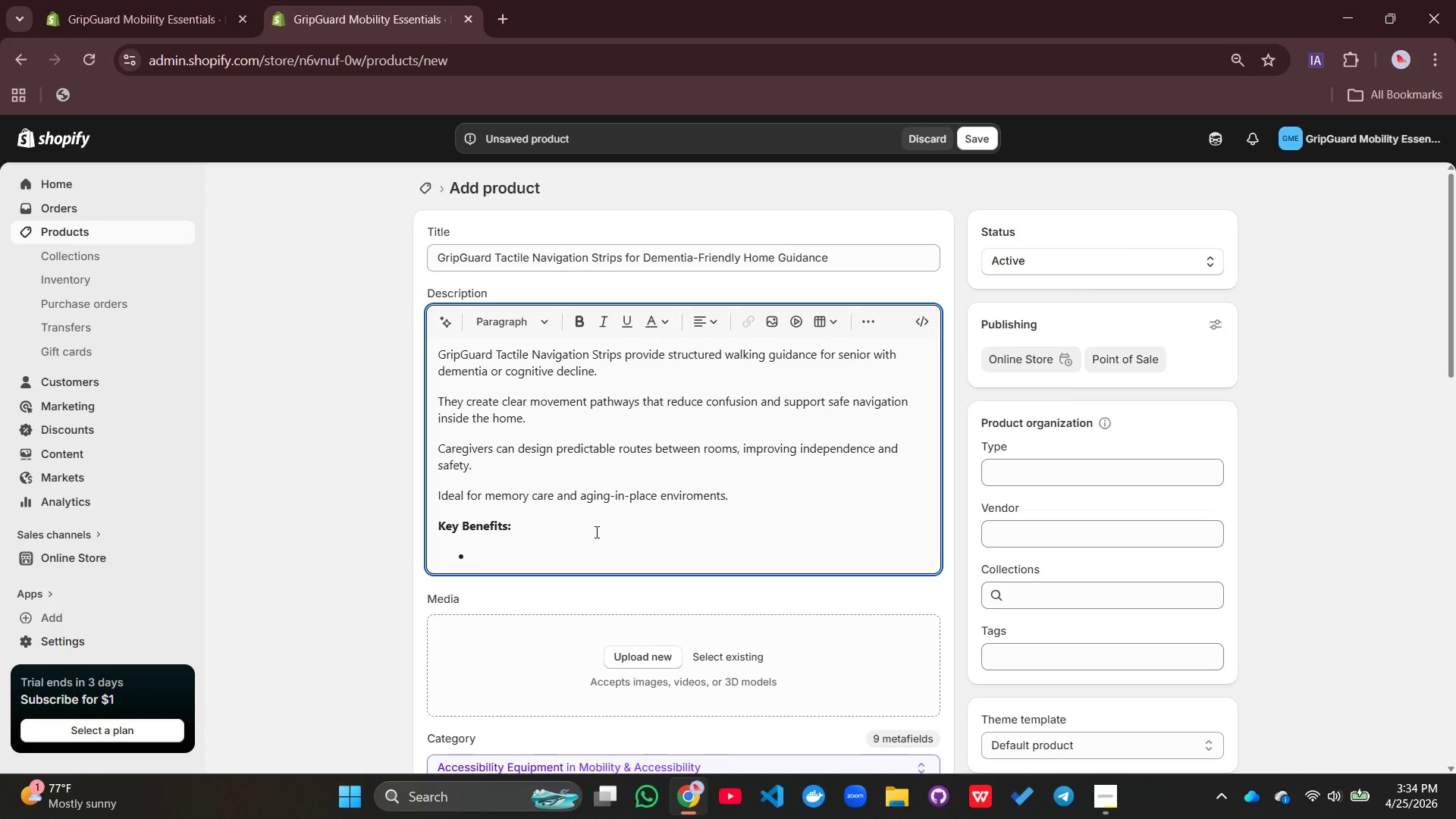 
type(Provides tactile navigation guidance)
 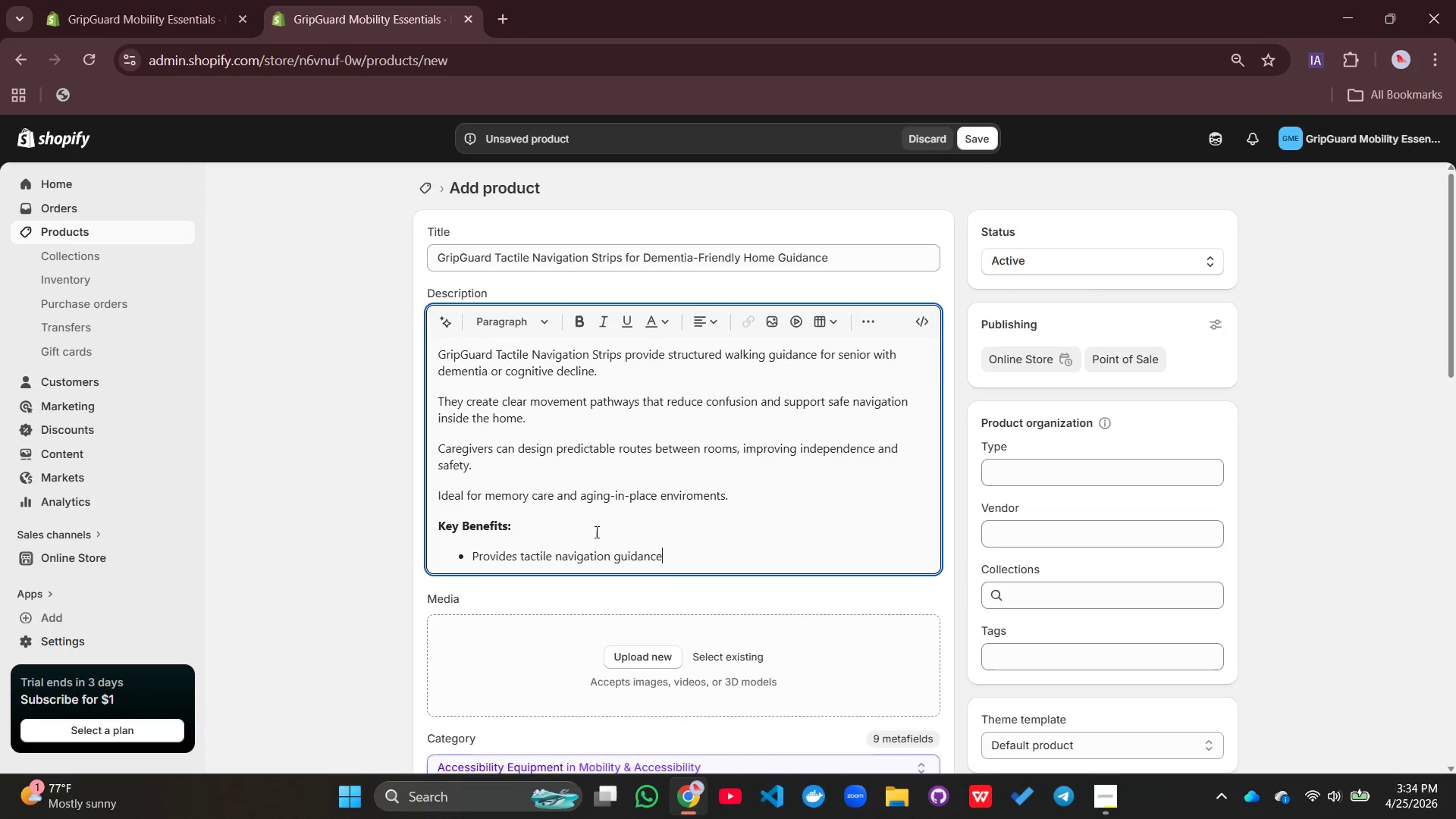 
key(Enter)
 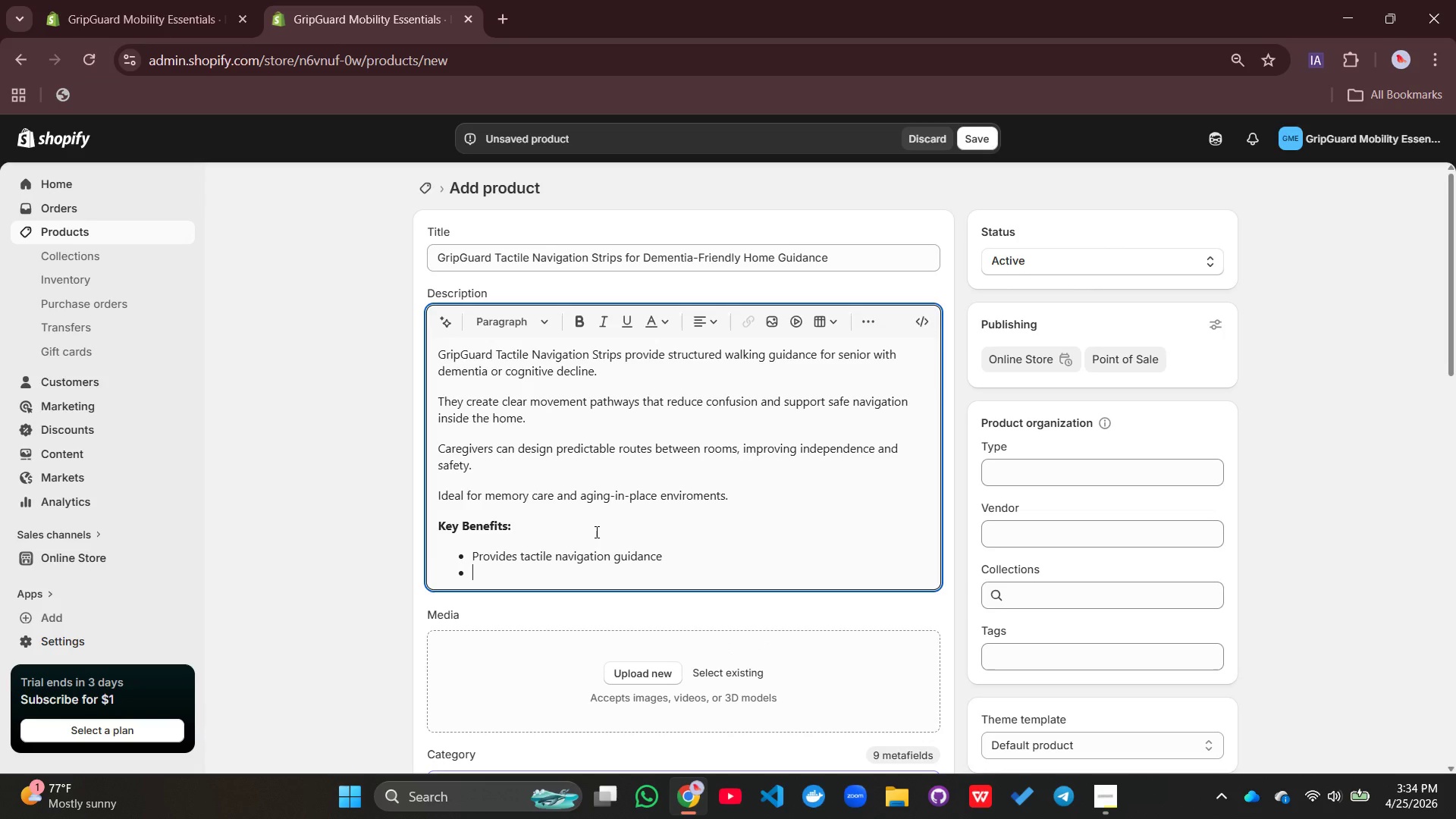 
type(Reduces demeni)
key(Backspace)
type(tia-related cinfusion)
key(Backspace)
type(onfusion)
 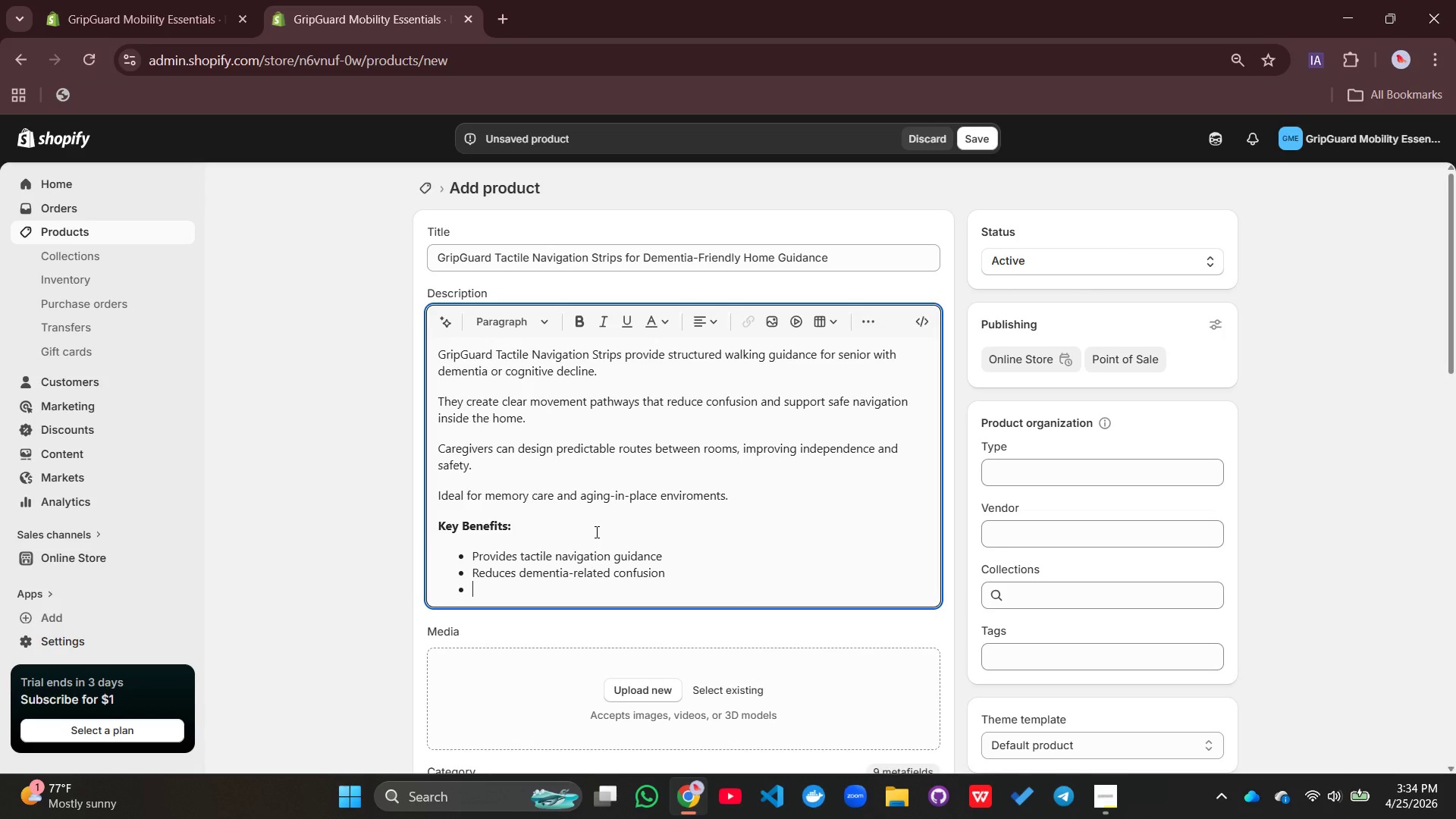 
key(Enter)
 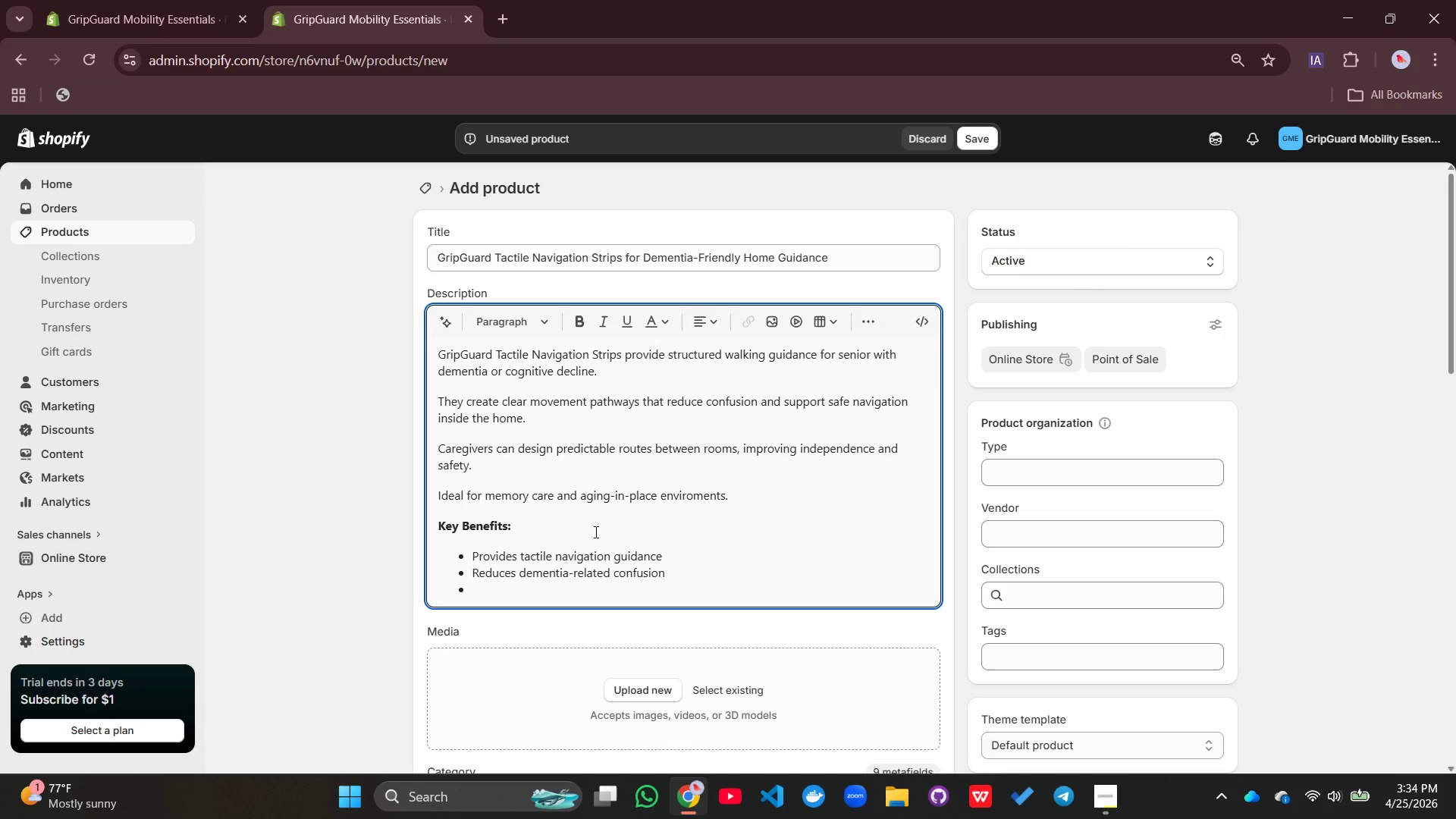 
type(Improves safe indoor mobility)
 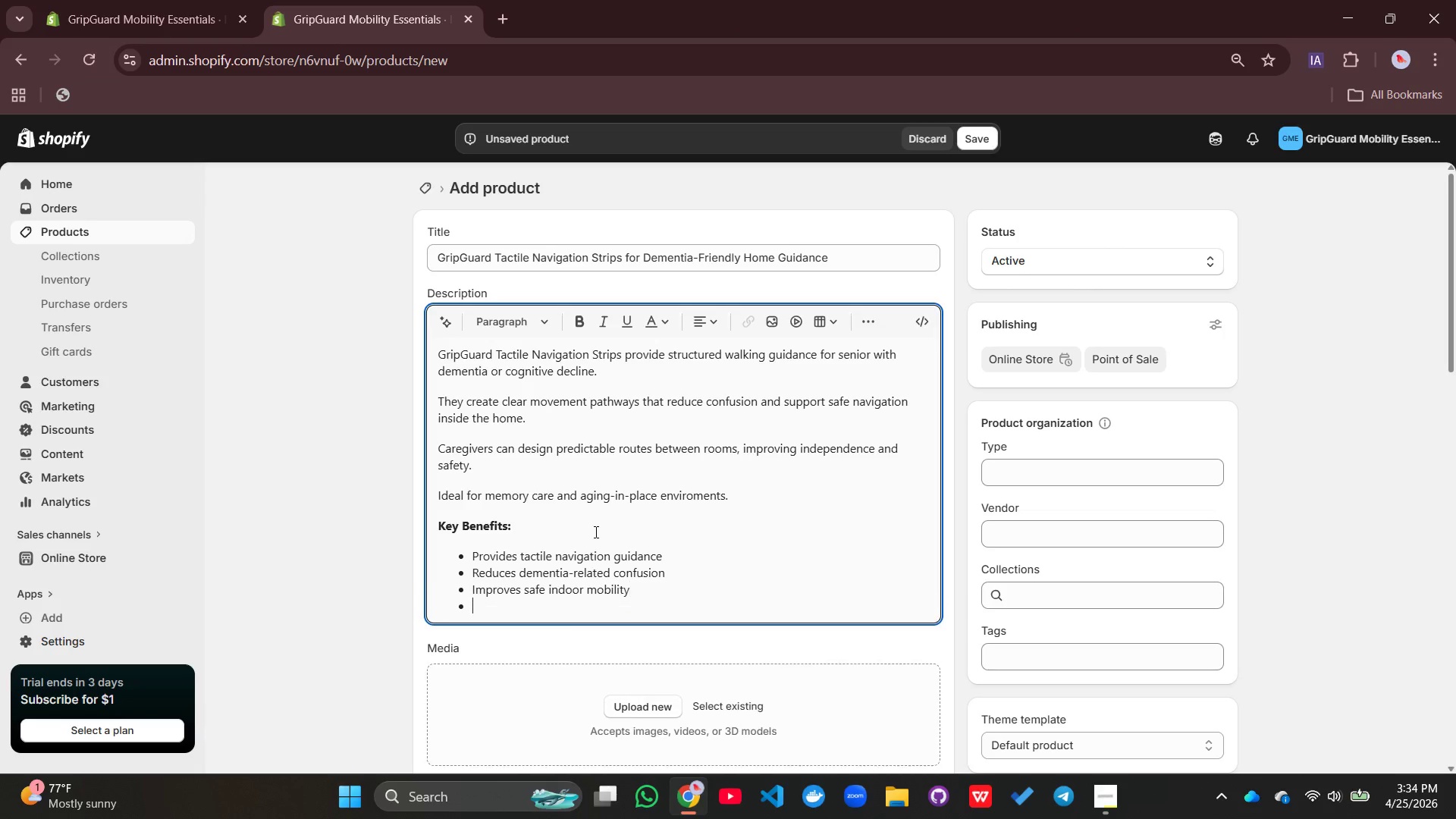 
key(Enter)
 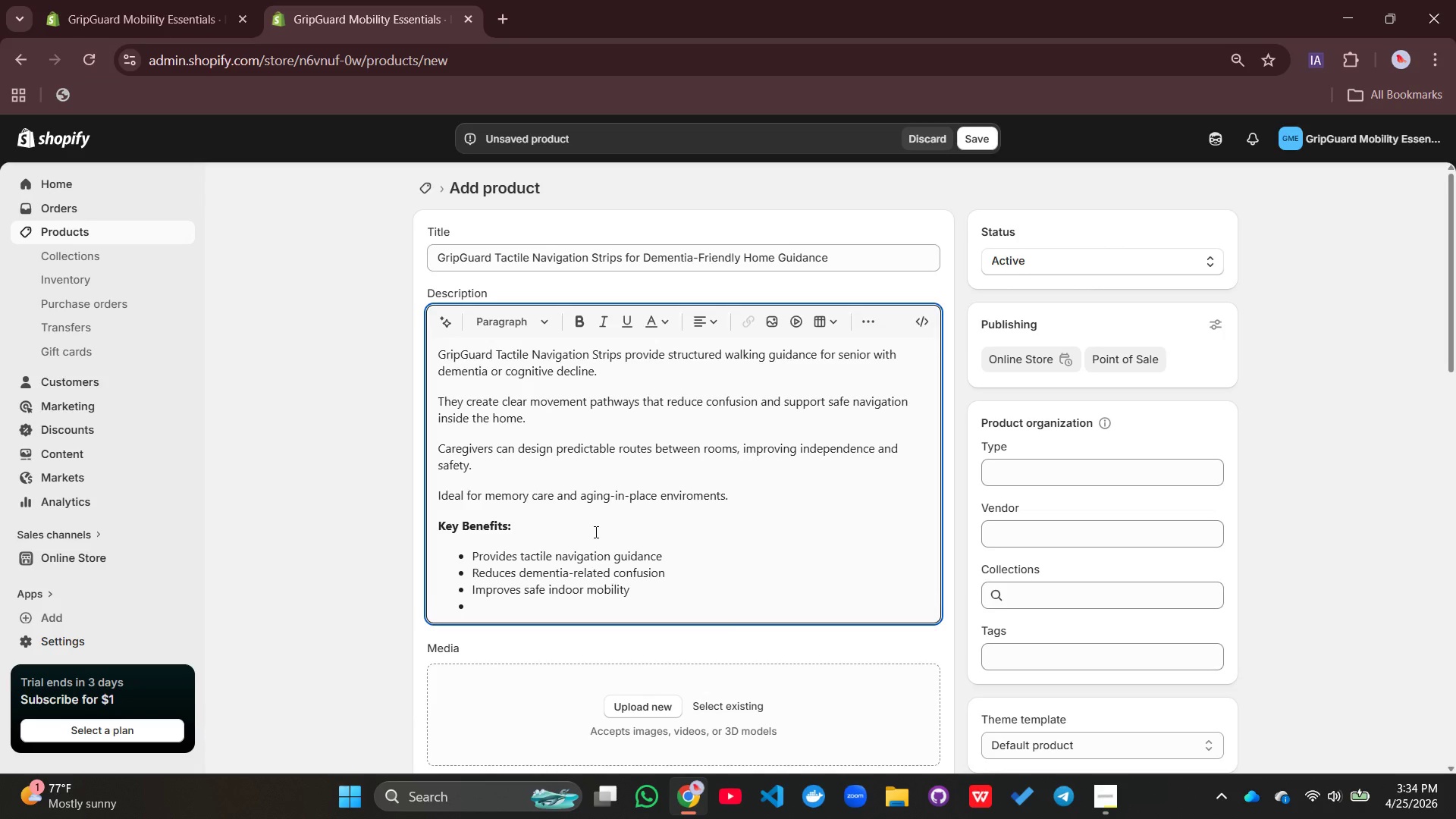 
type(Supports caregiver home organ)
 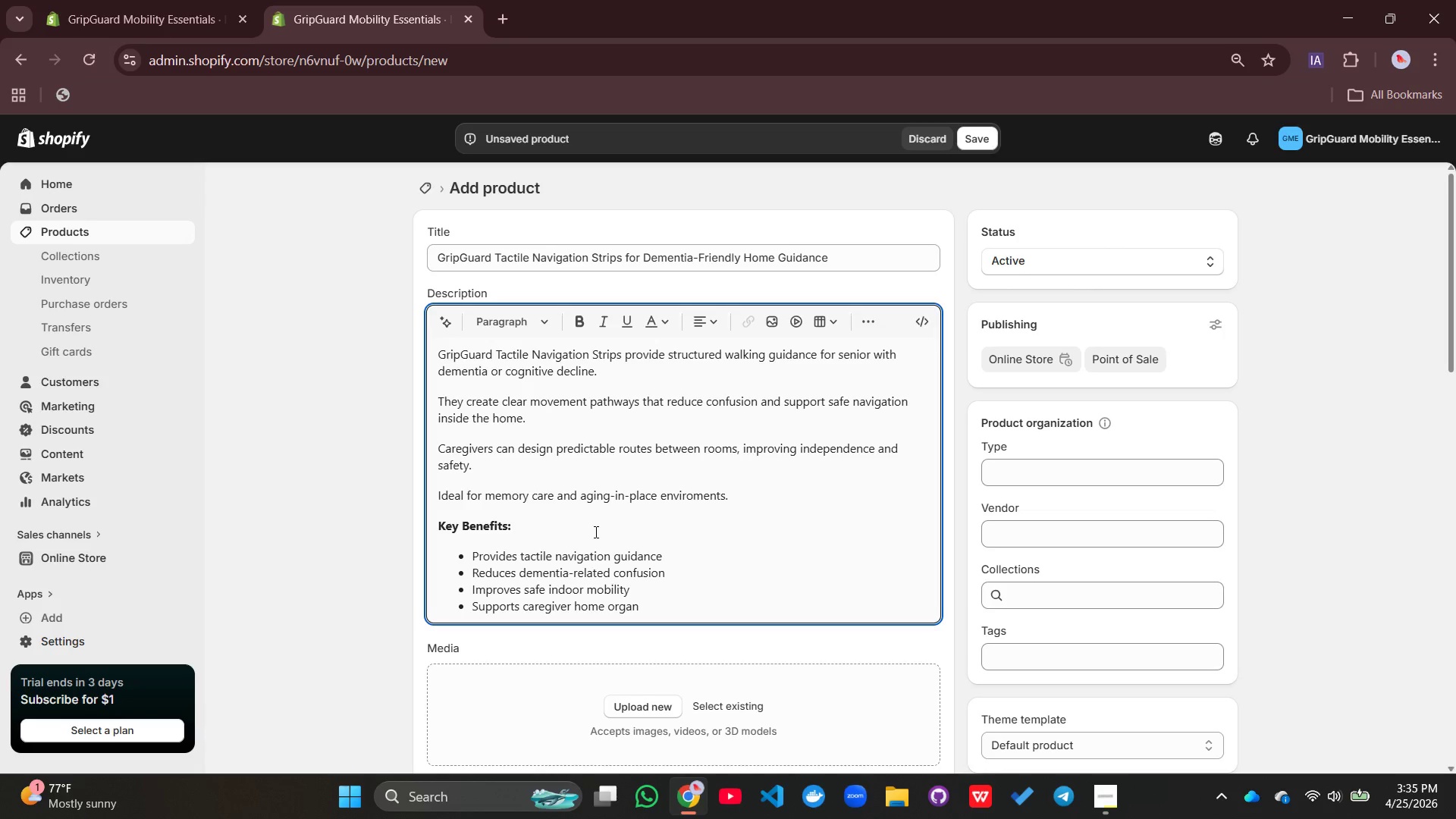 
left_click([595, 532])
 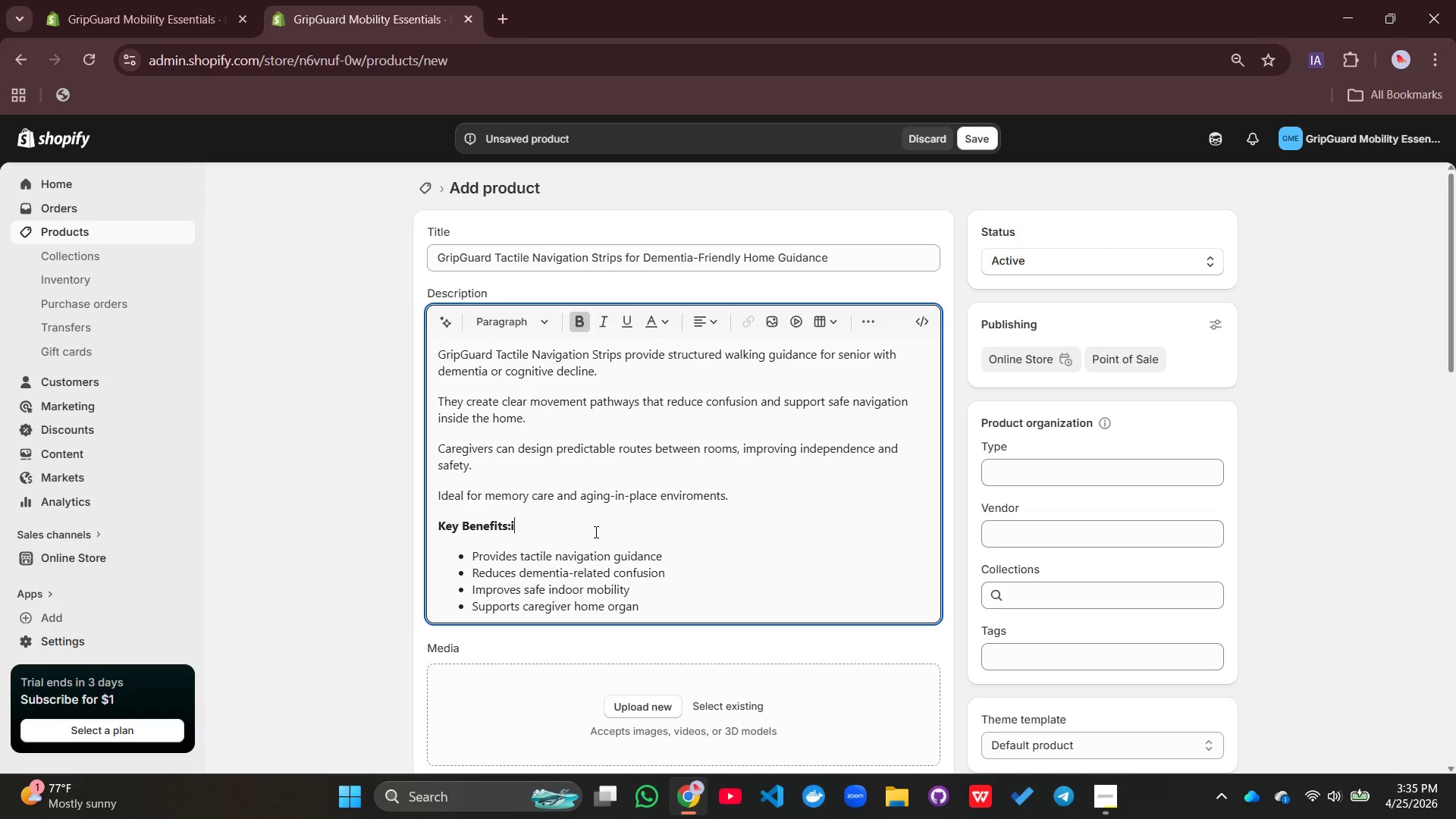 
type(ization)
key(Backspace)
key(Backspace)
key(Backspace)
key(Backspace)
key(Backspace)
key(Backspace)
key(Backspace)
 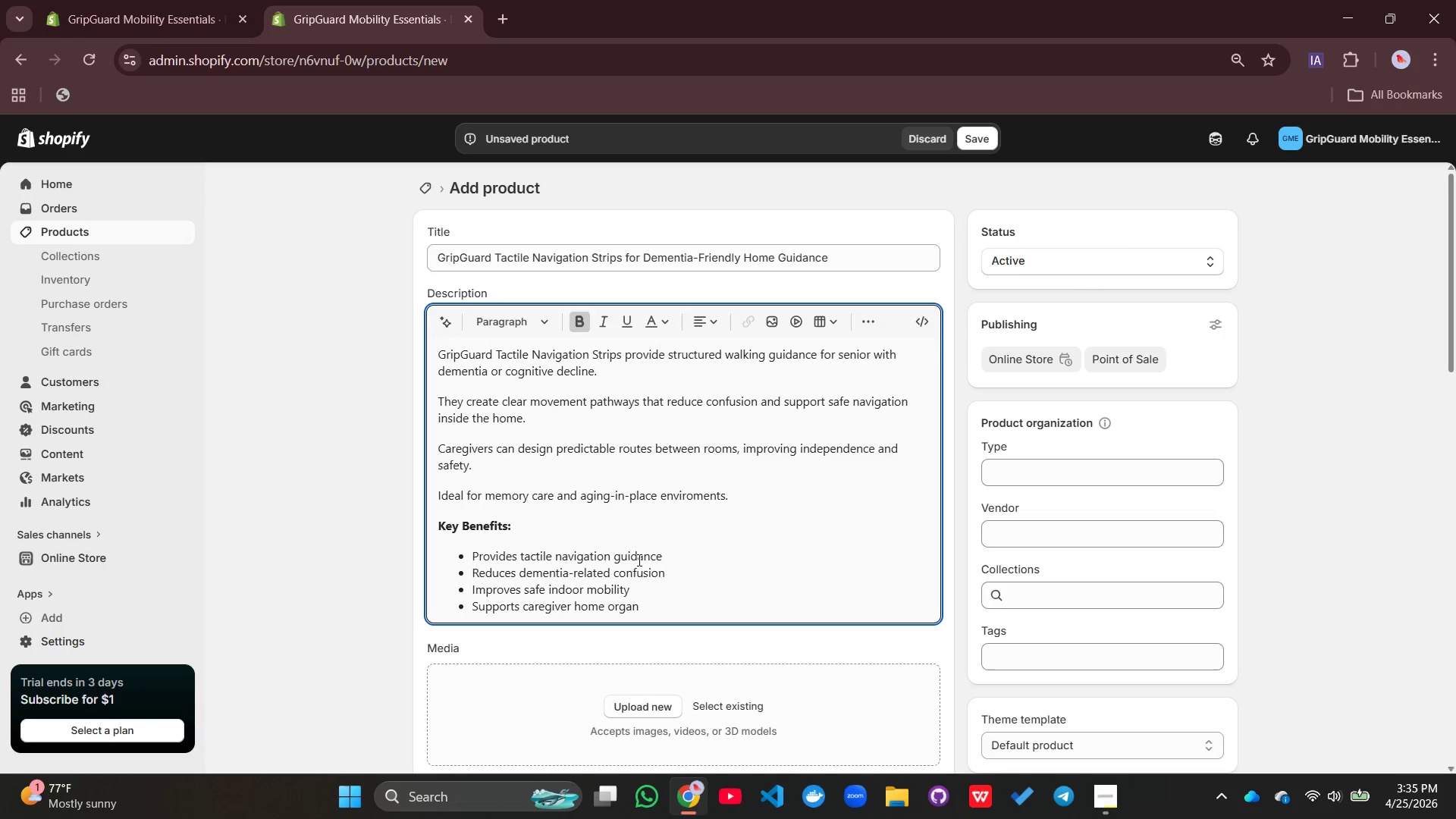 
hold_key(key=ControlLeft, duration=0.36)
 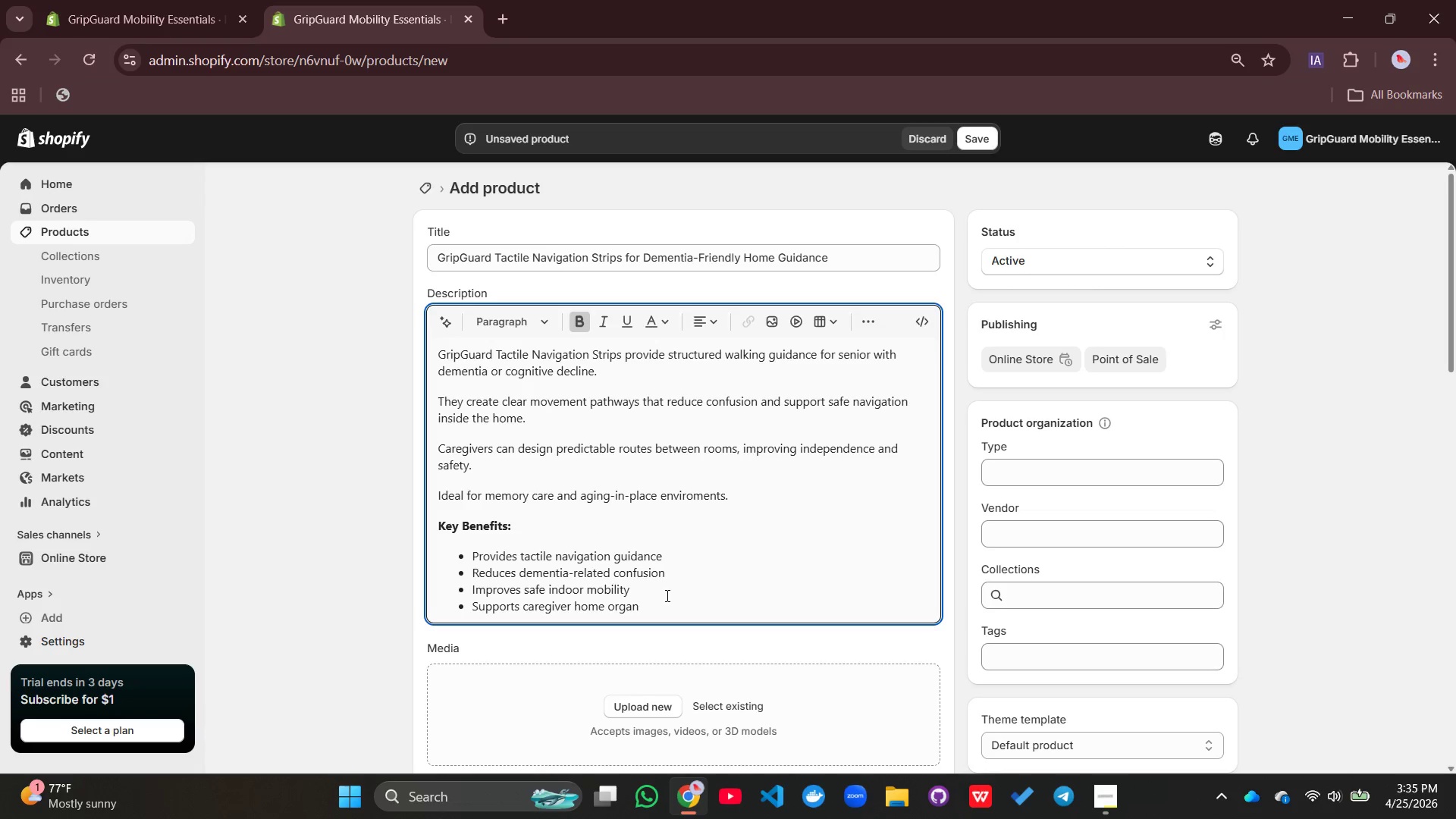 
left_click([657, 606])
 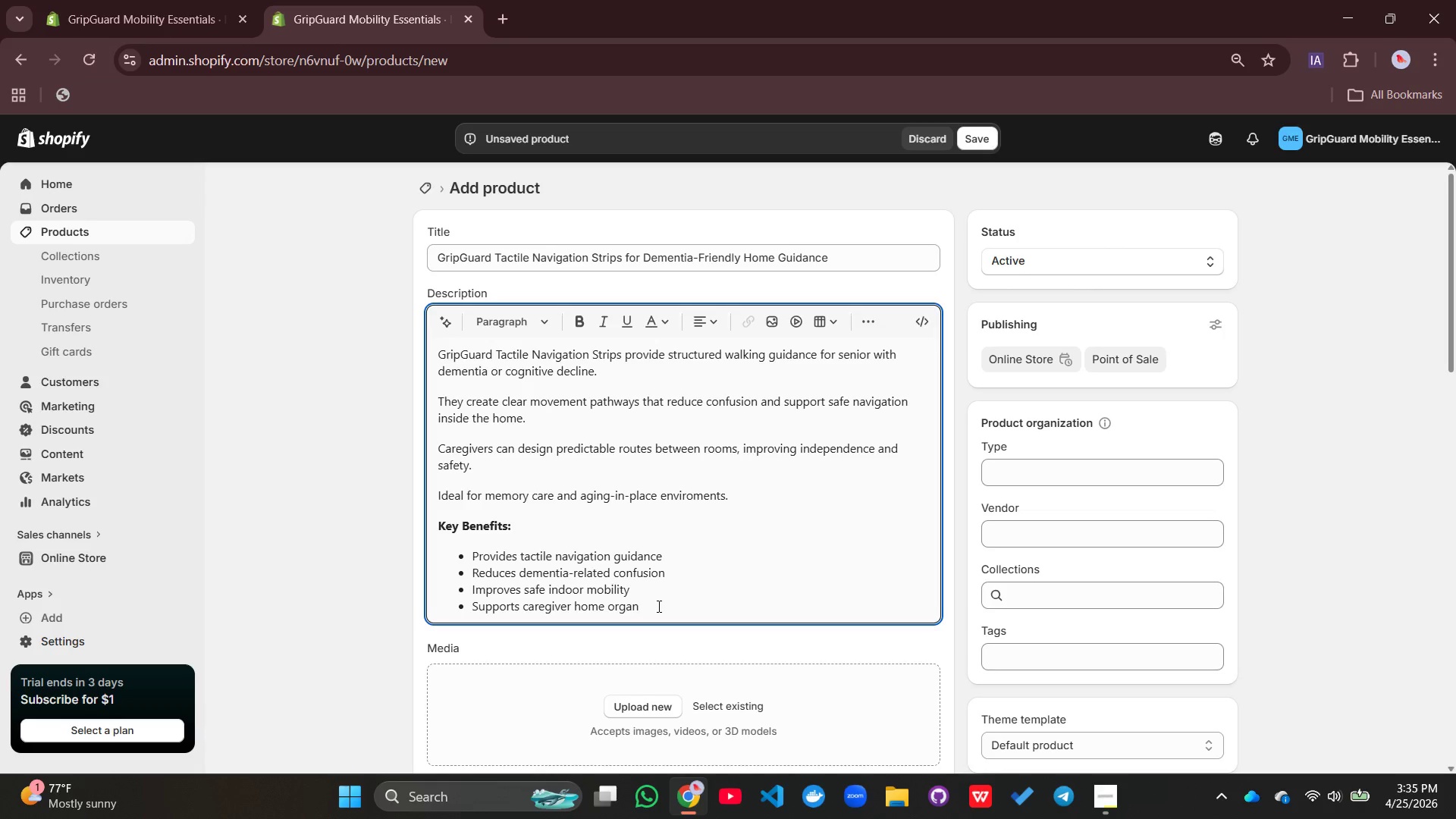 
type(izatio)
 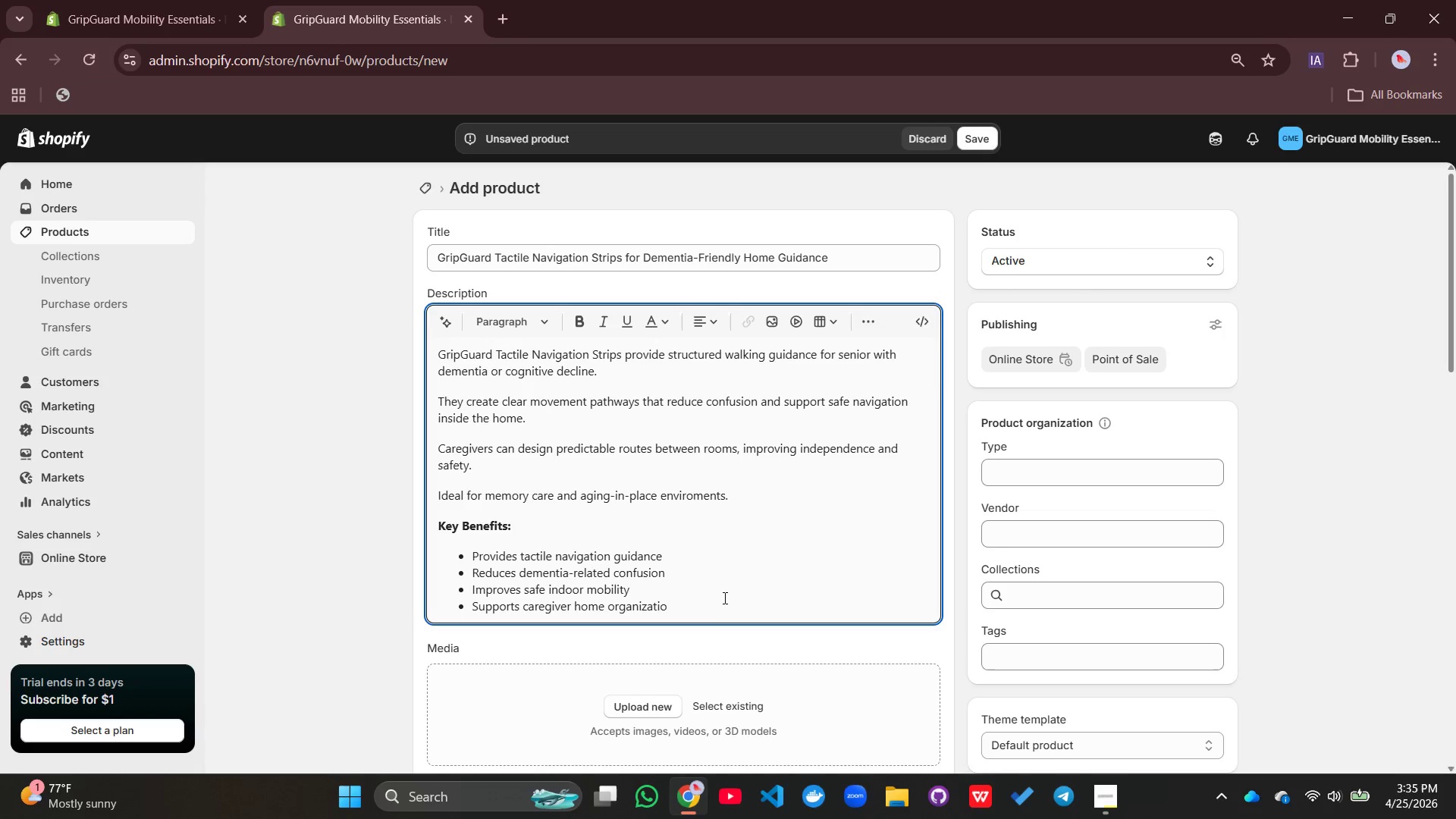 
key(N)
 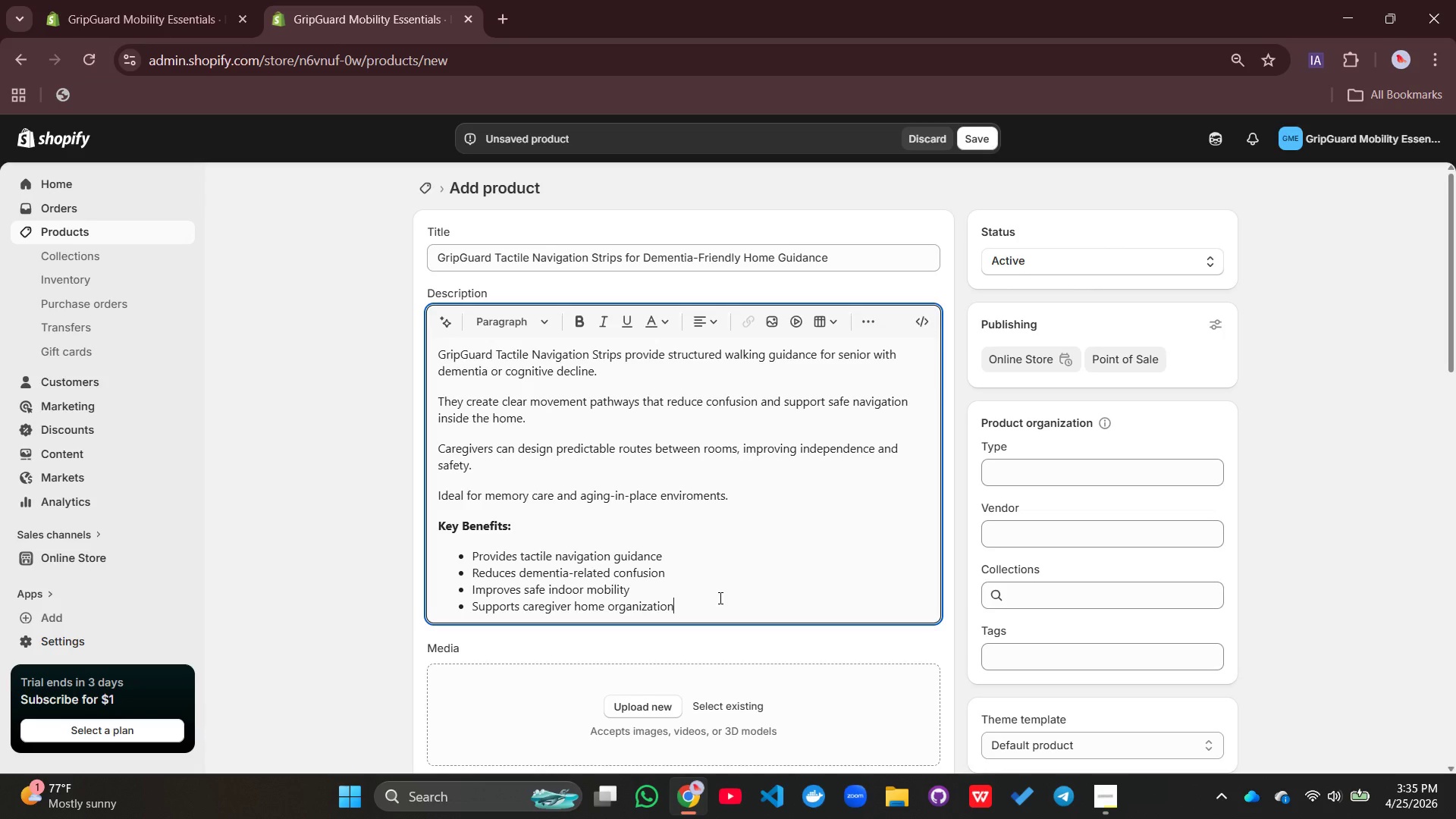 
key(Enter)
 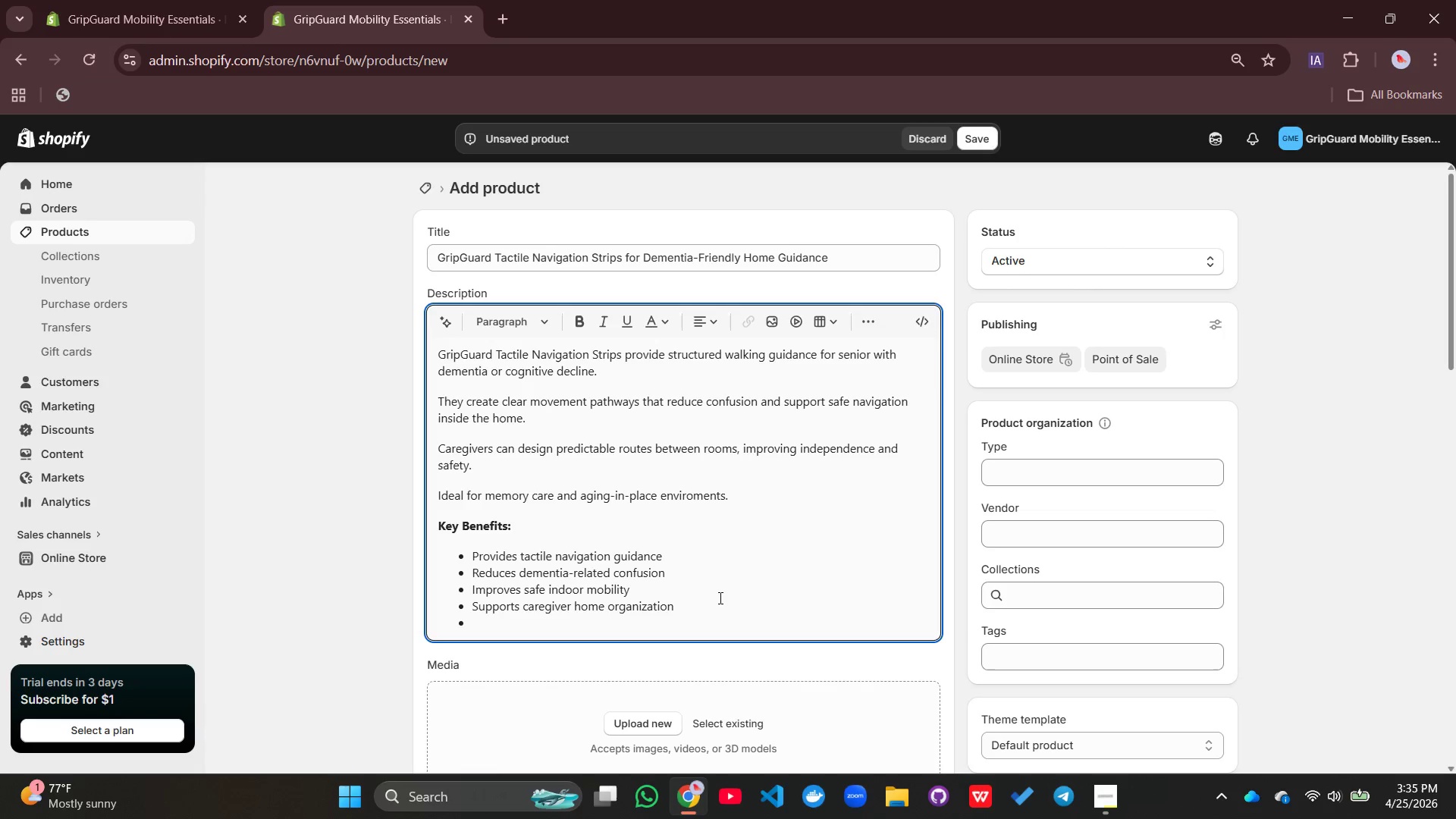 
type(Eh)
key(Backspace)
type(nhances independence)
 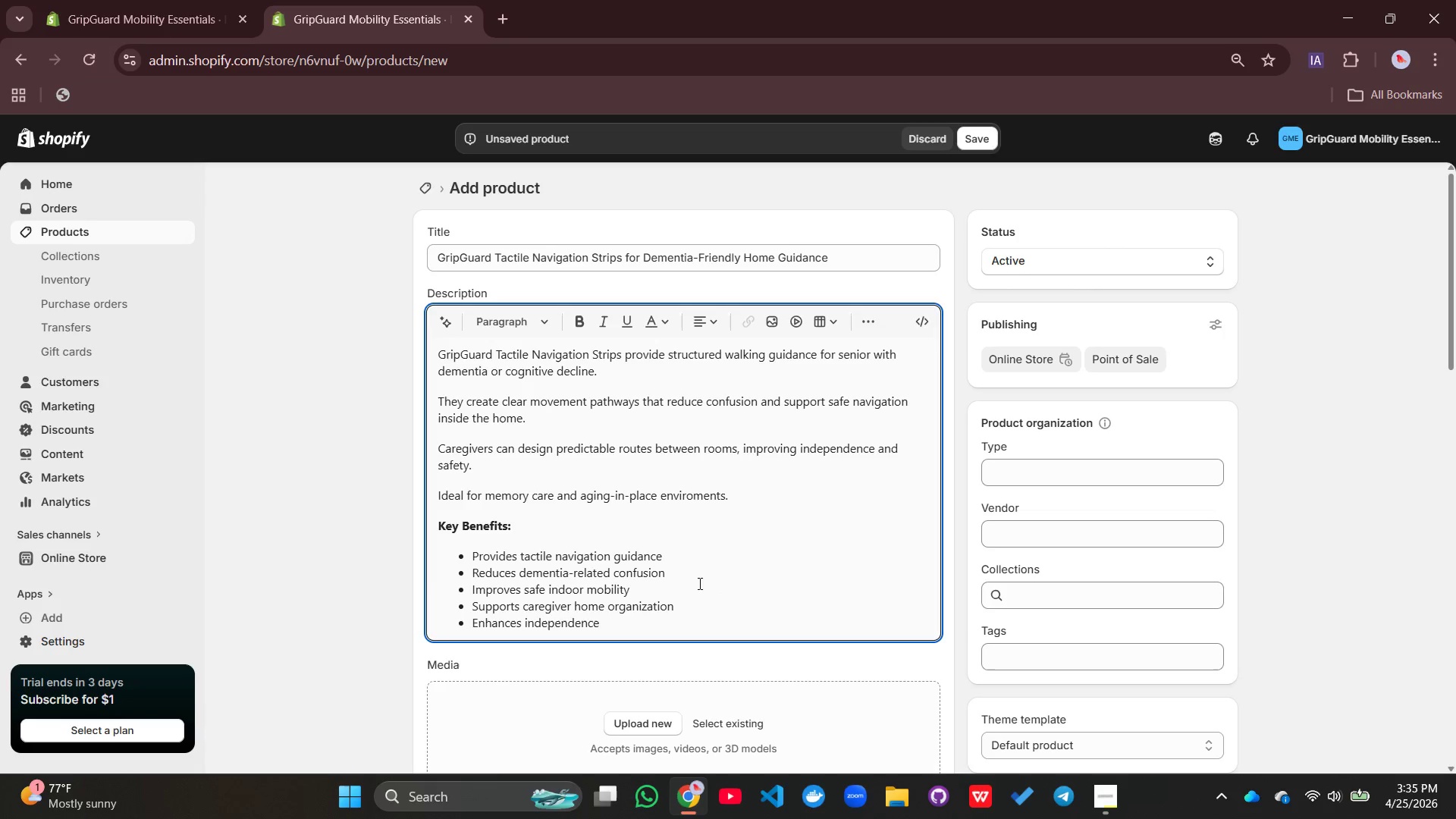 
scroll: coordinate [735, 579], scroll_direction: down, amount: 1.0
 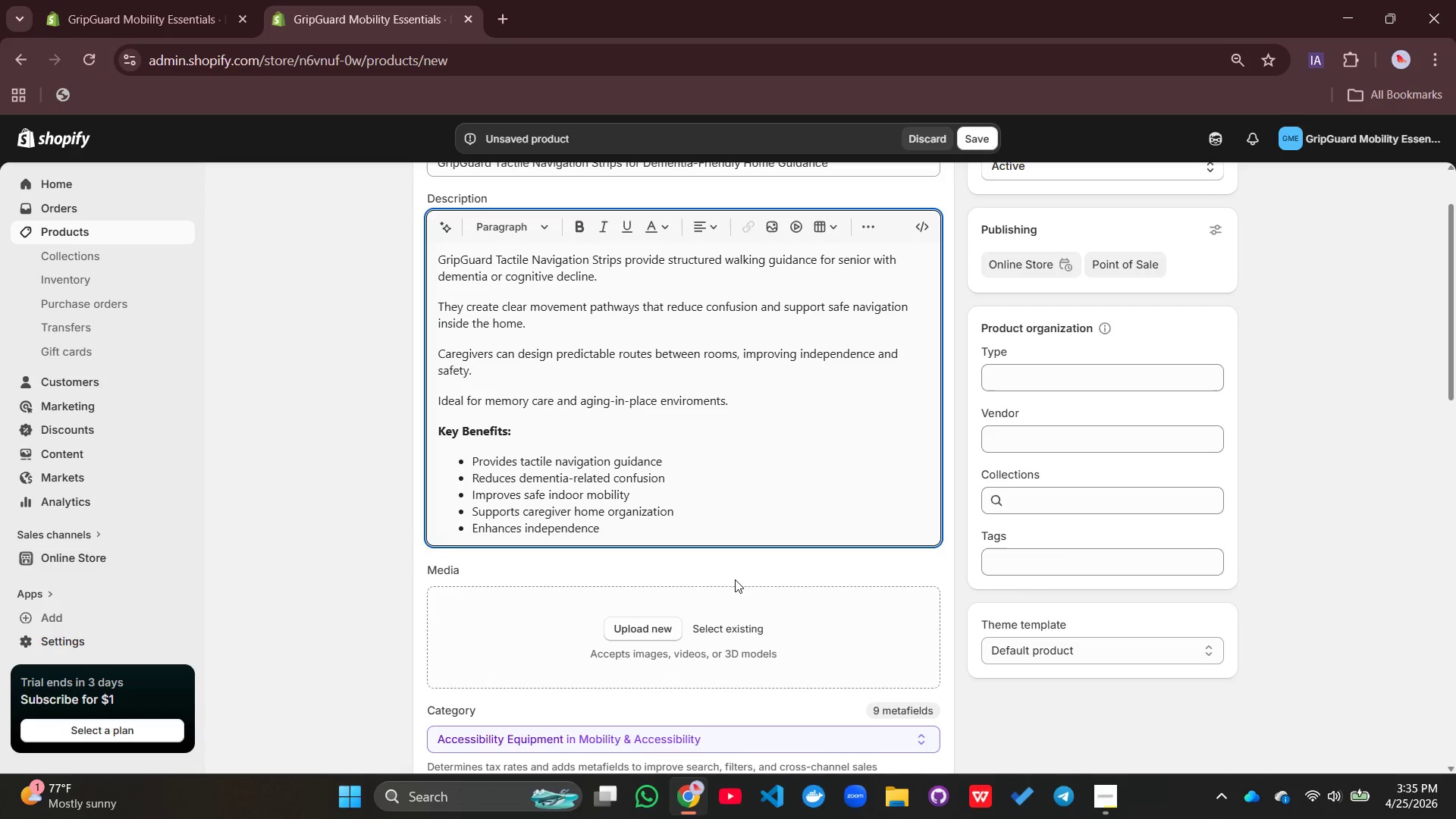 
left_click([654, 625])
 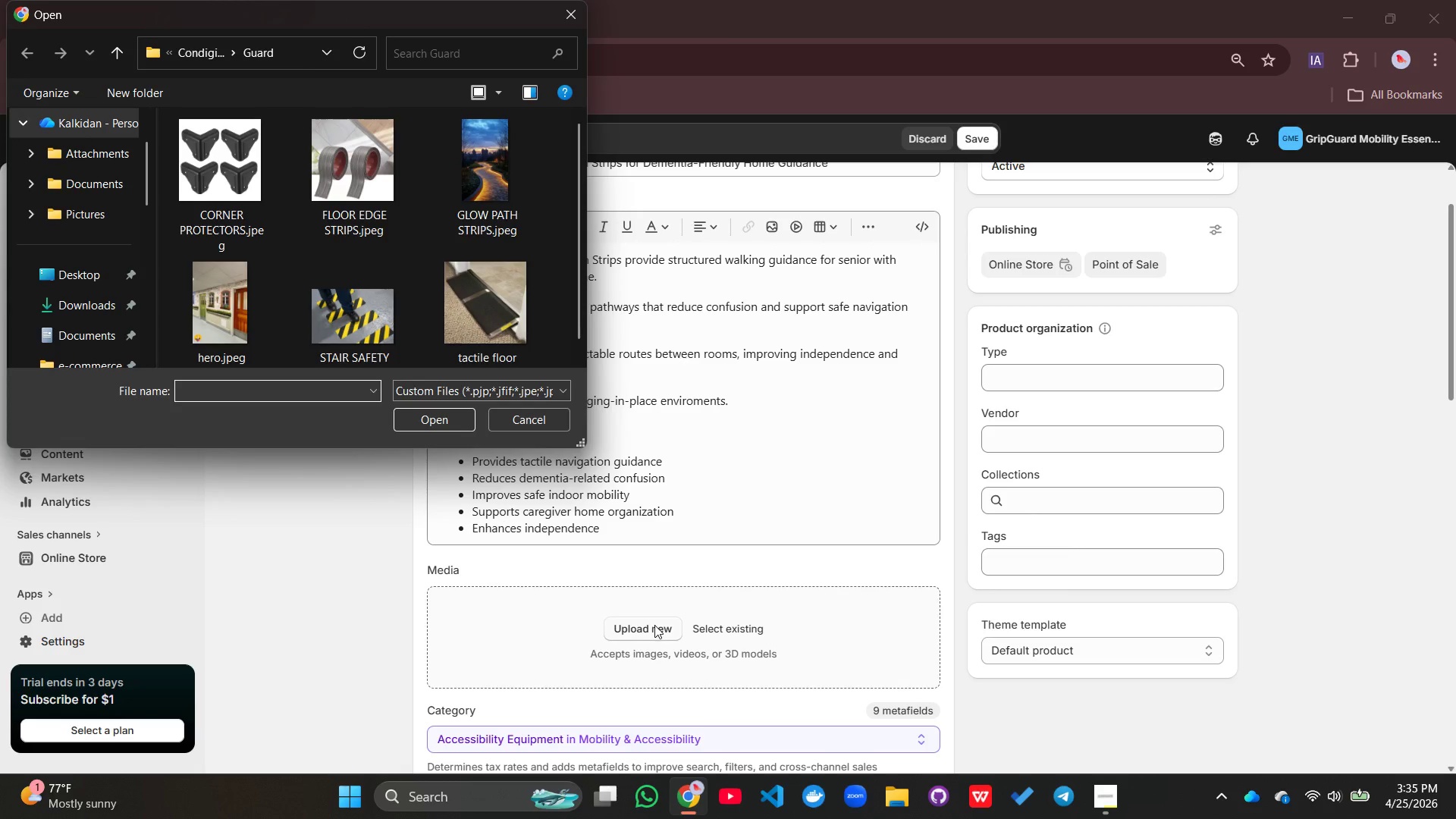 
wait(8.53)
 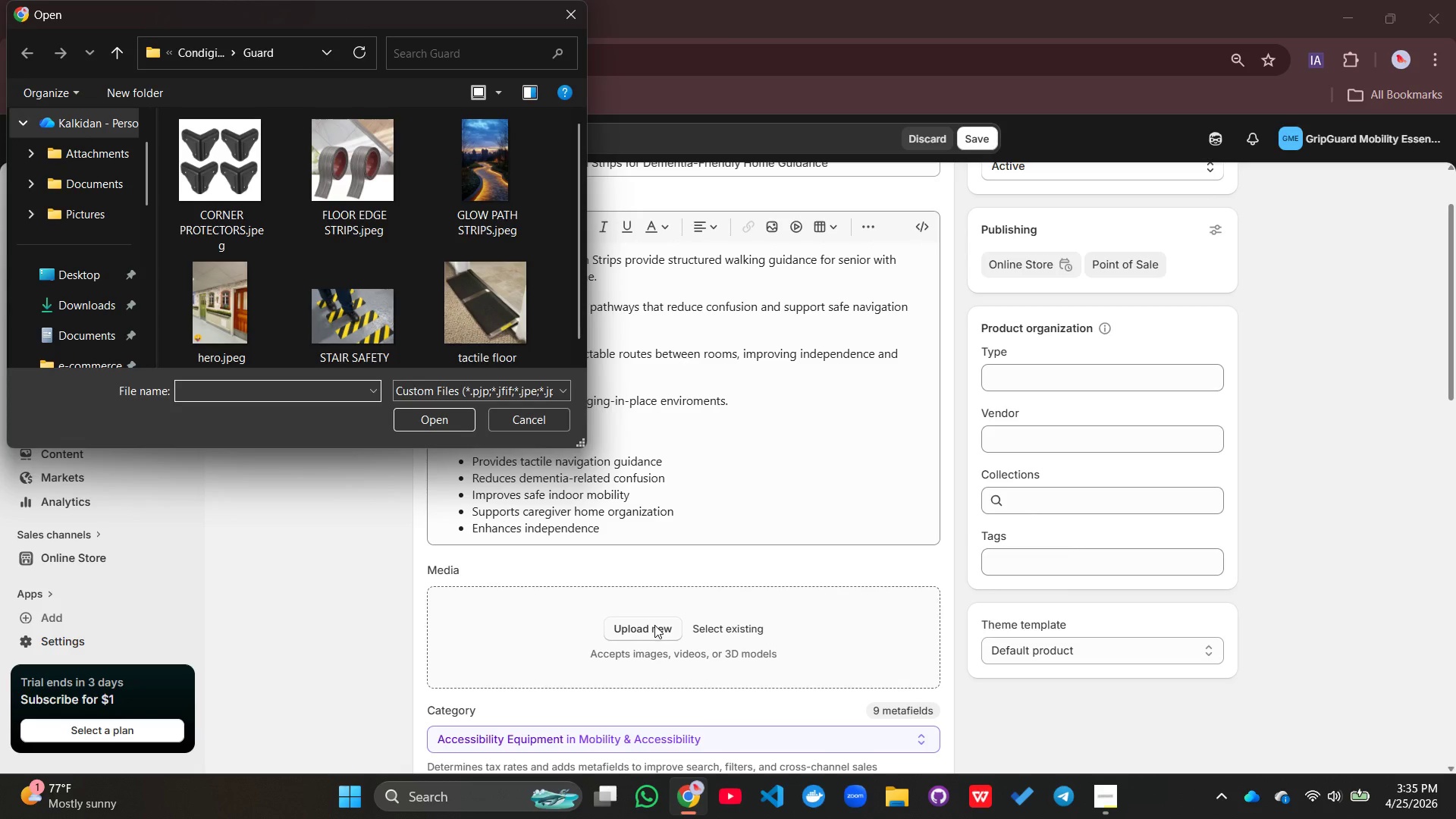 
left_click([508, 297])
 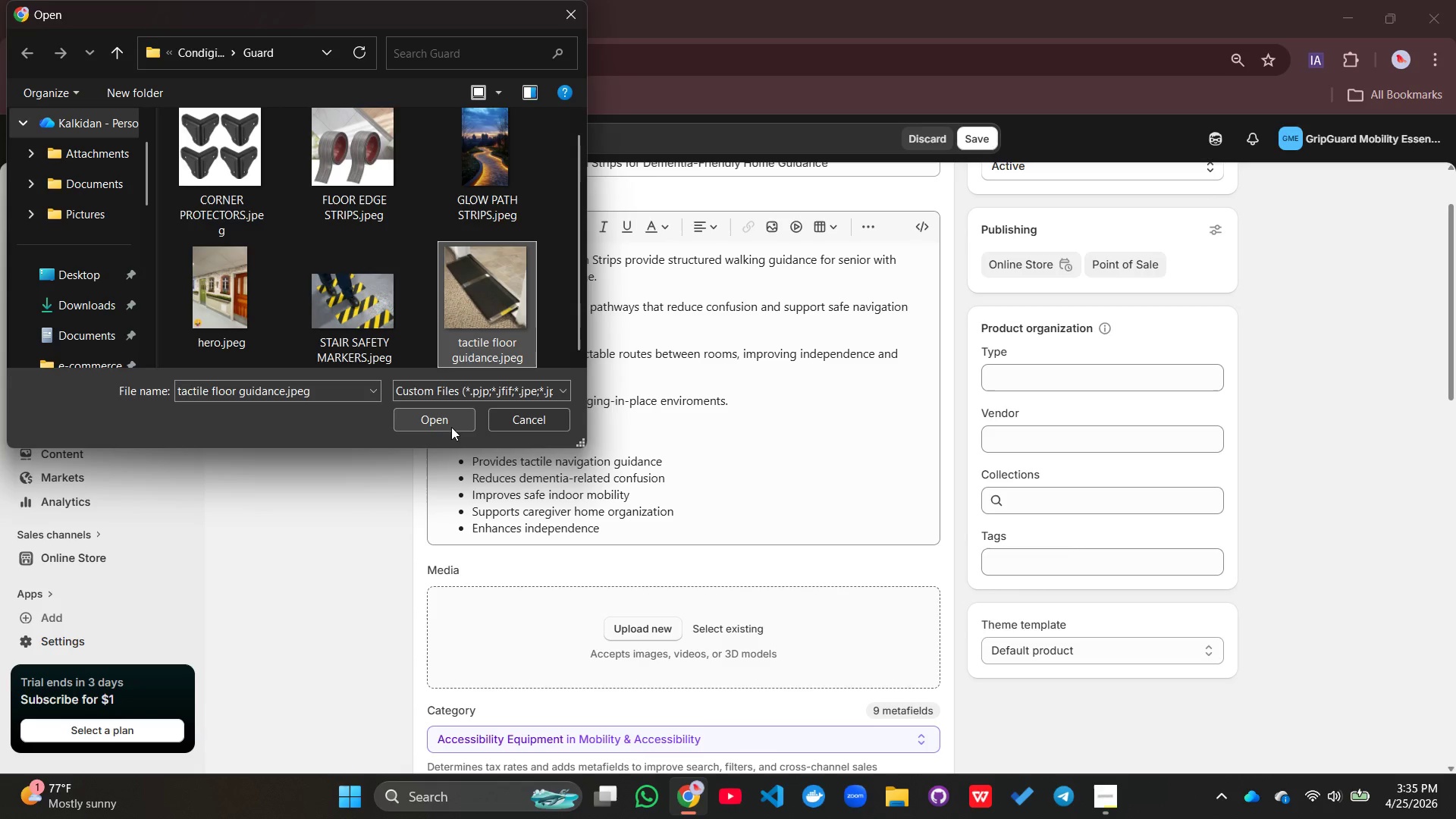 
left_click([450, 428])
 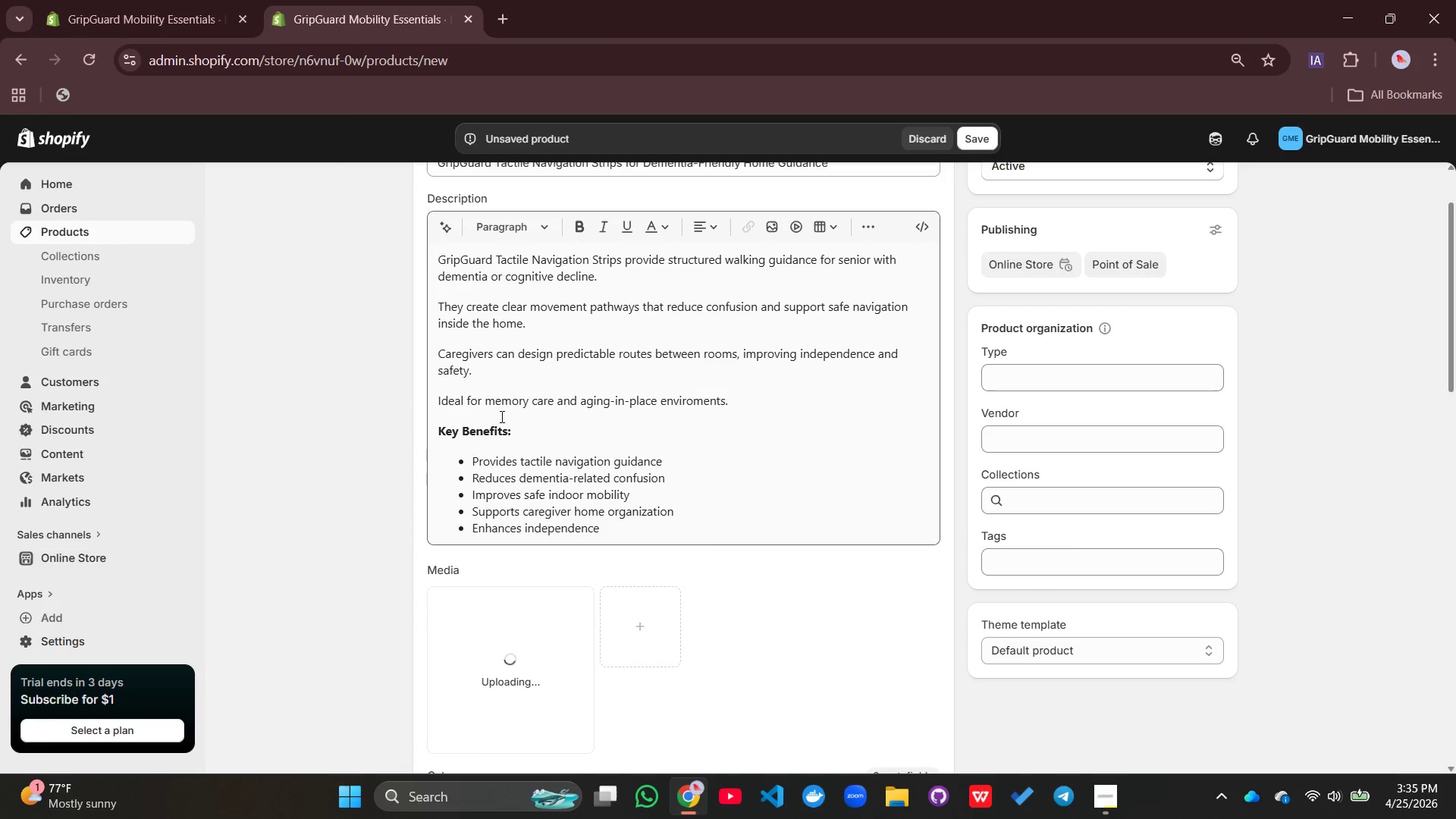 
scroll: coordinate [641, 458], scroll_direction: down, amount: 6.0
 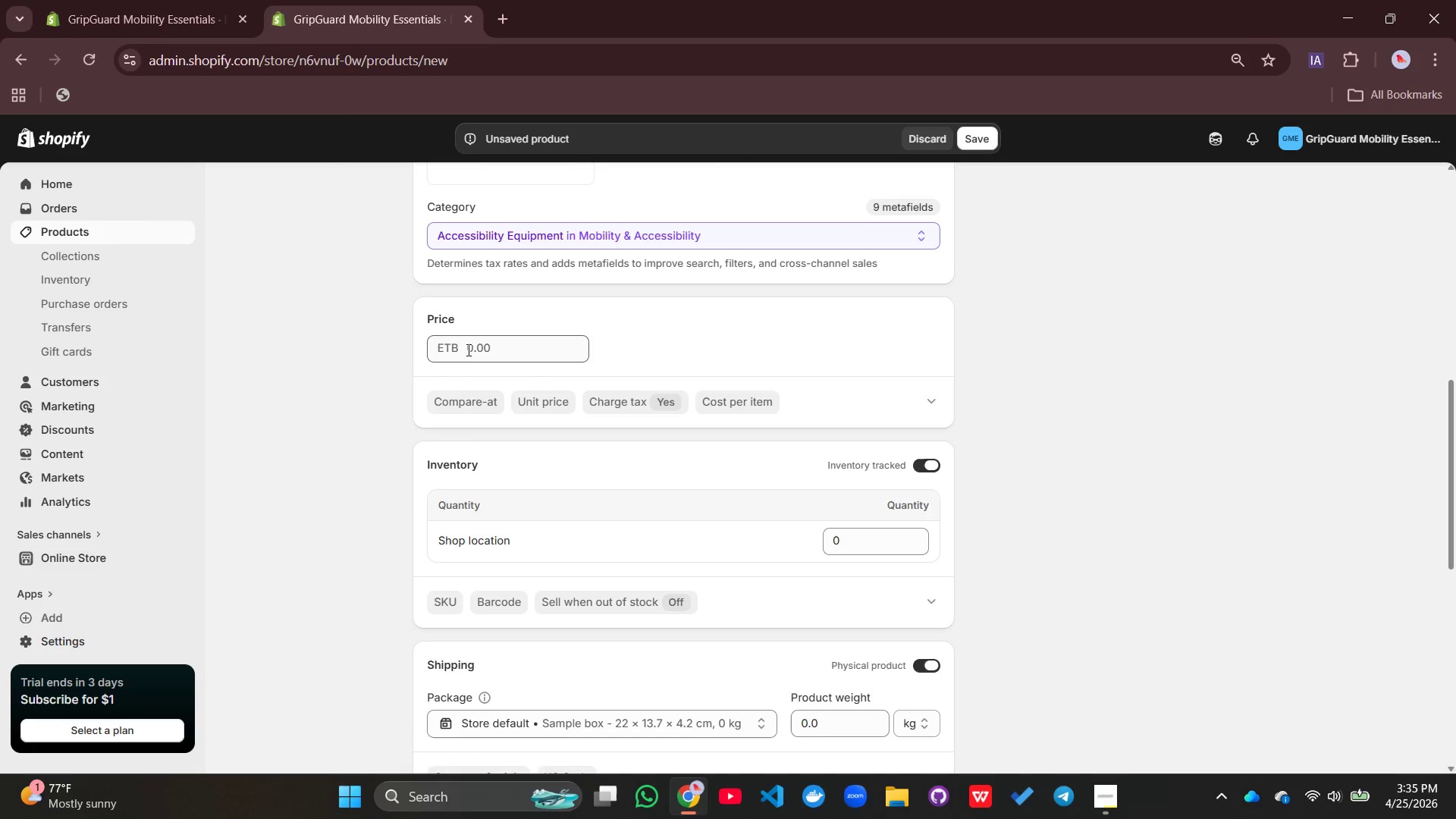 
left_click([466, 350])
 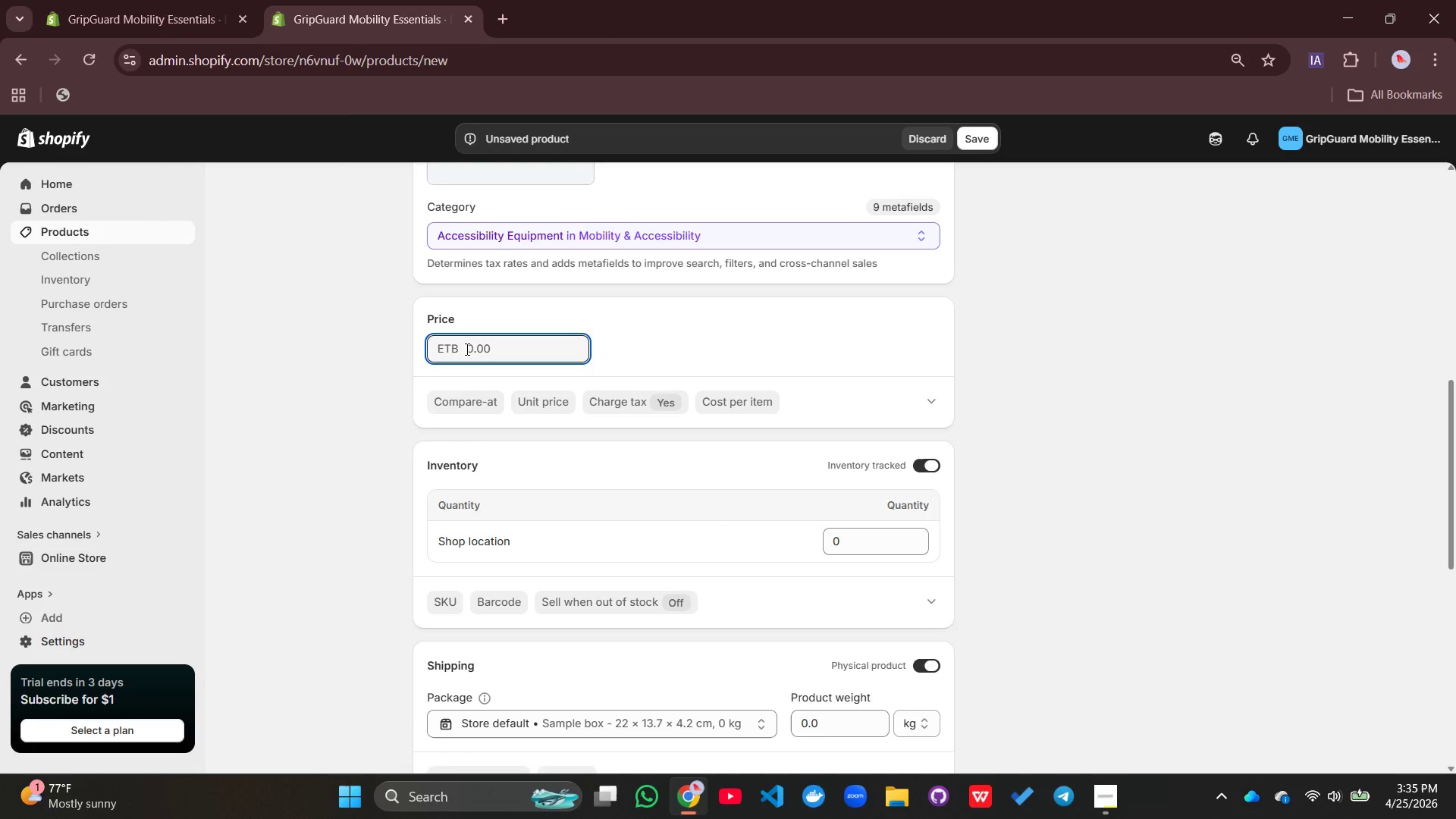 
type(35)
 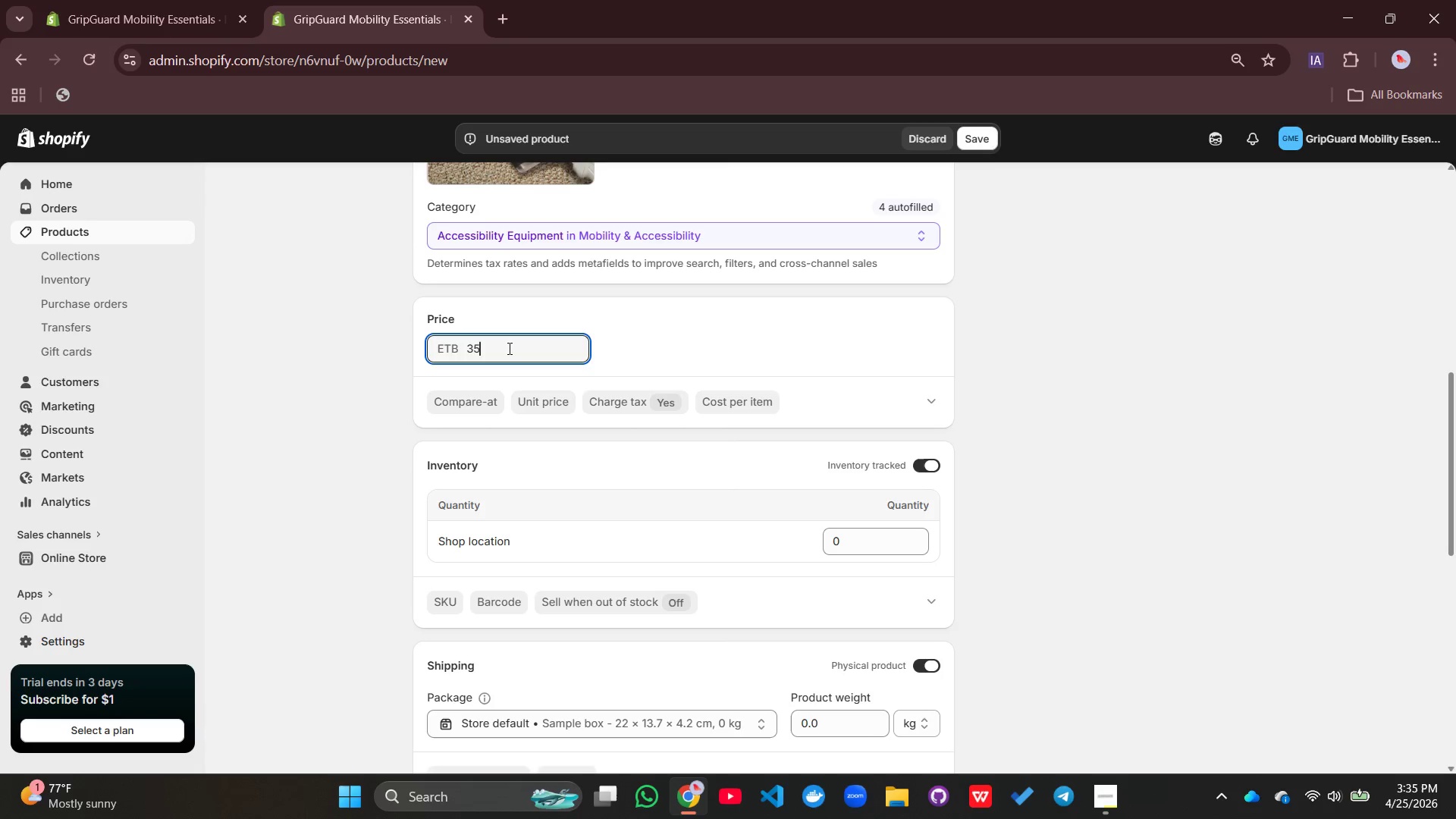 
key(Backspace)
key(Backspace)
type(45)
 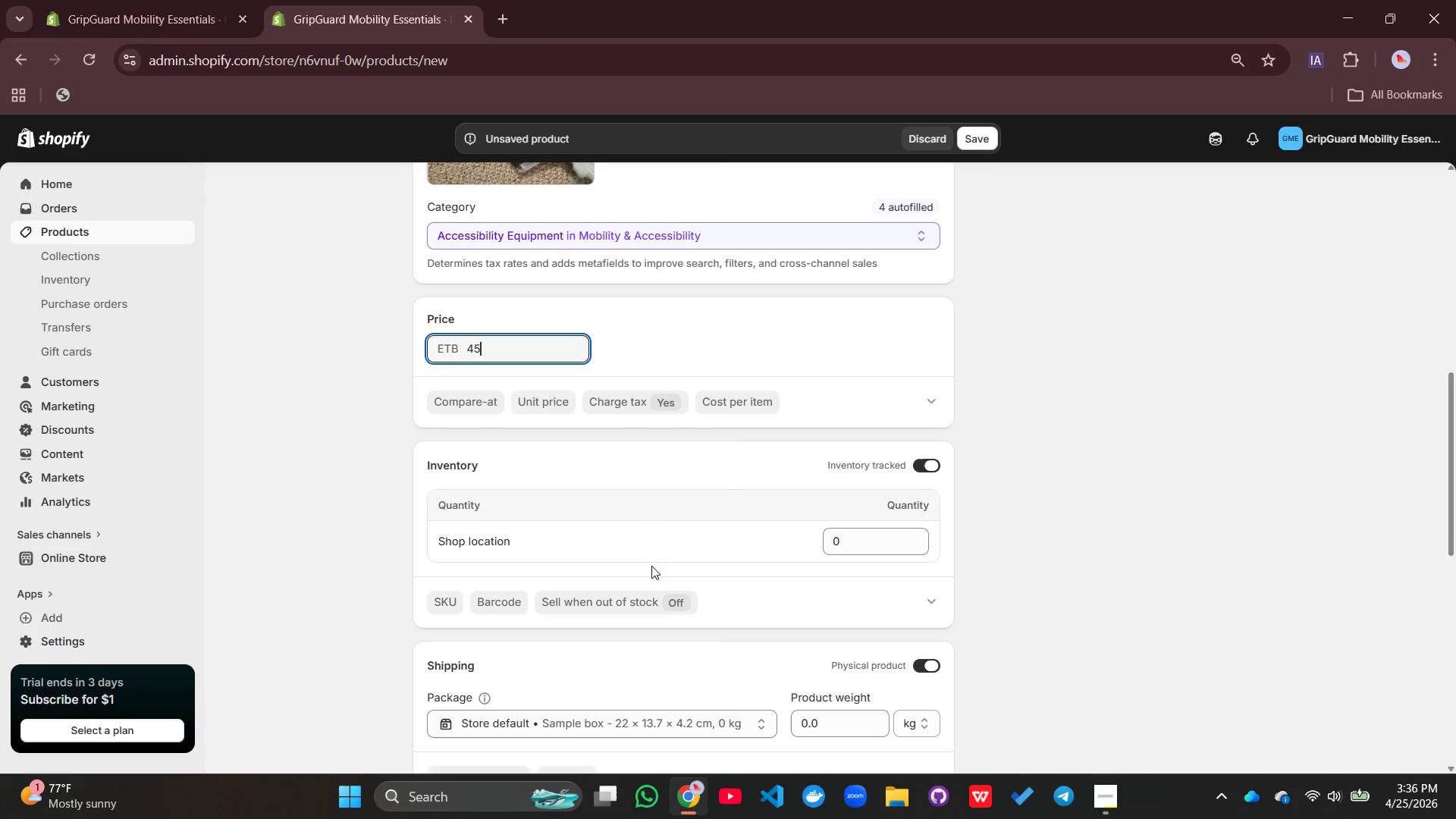 
left_click([701, 552])
 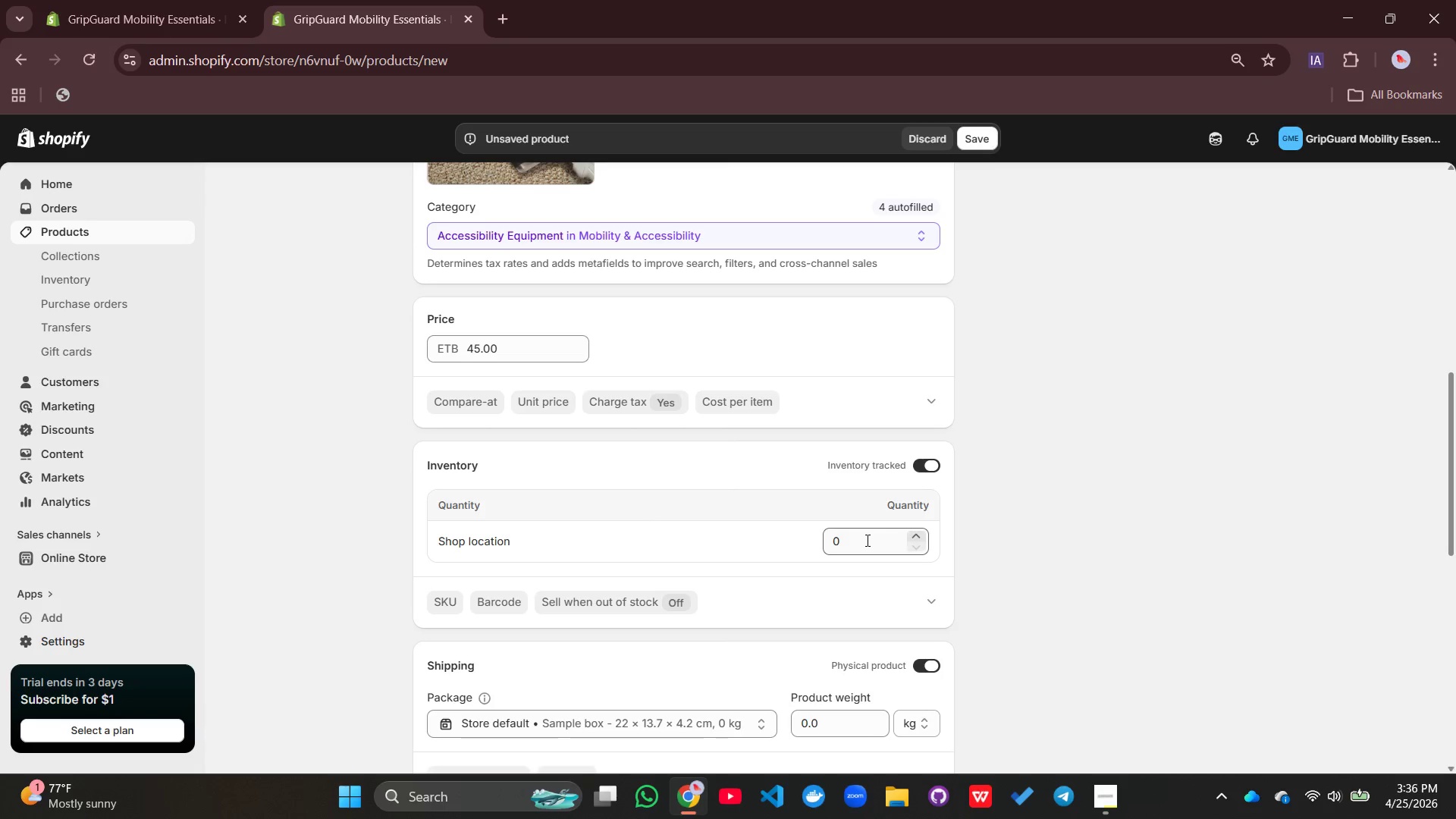 
left_click([865, 541])
 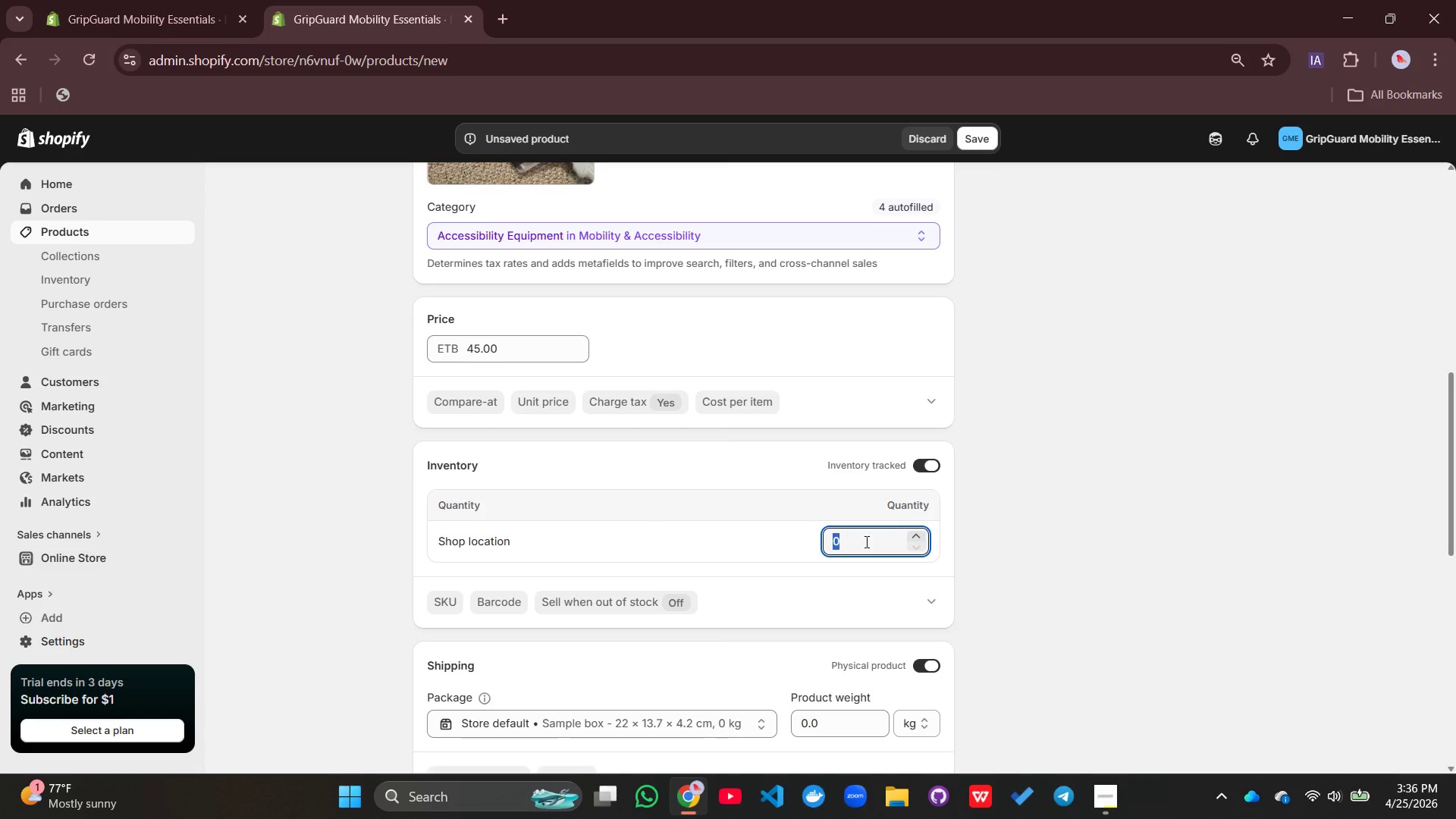 
type(100)
 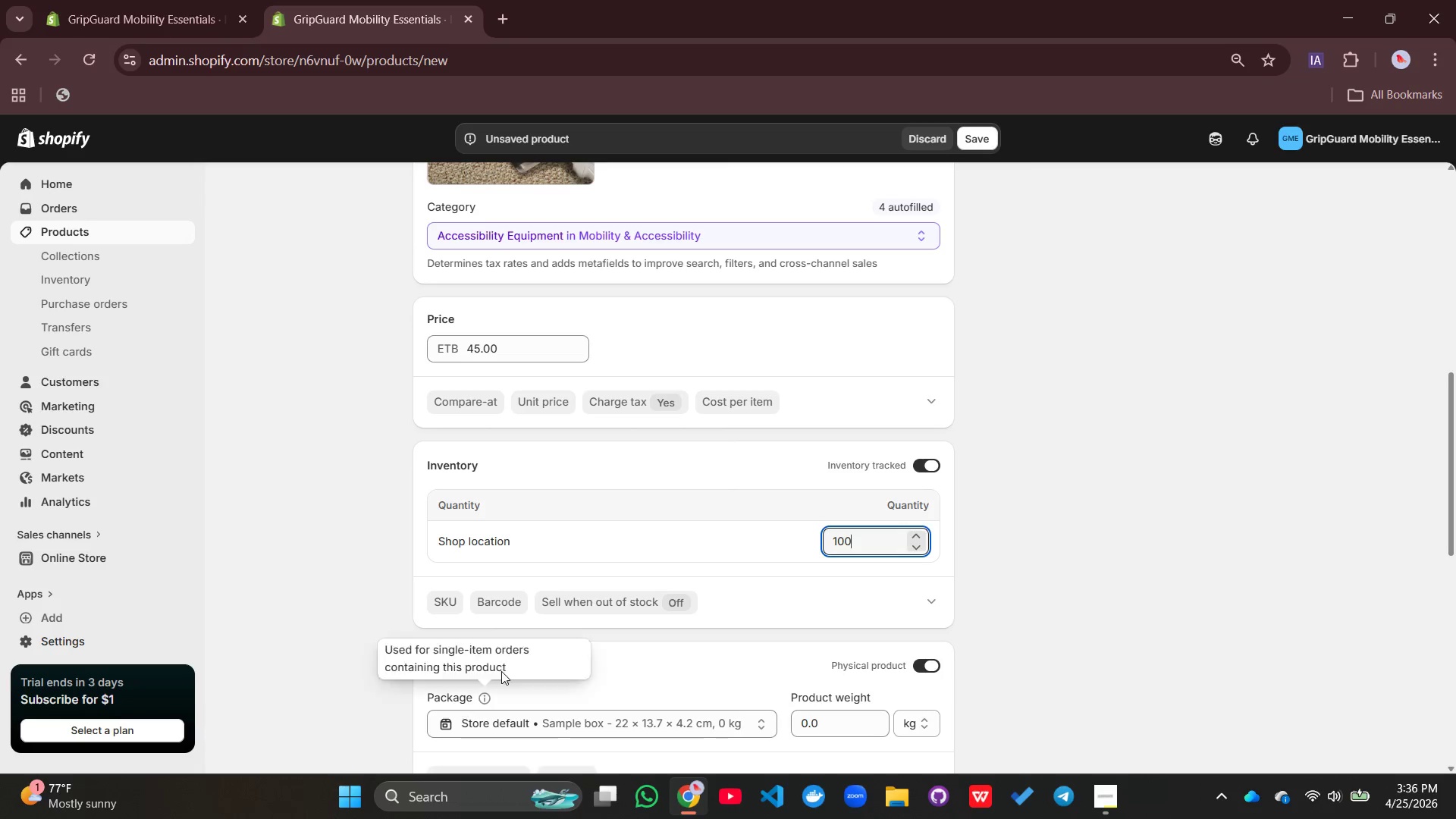 
left_click([447, 601])
 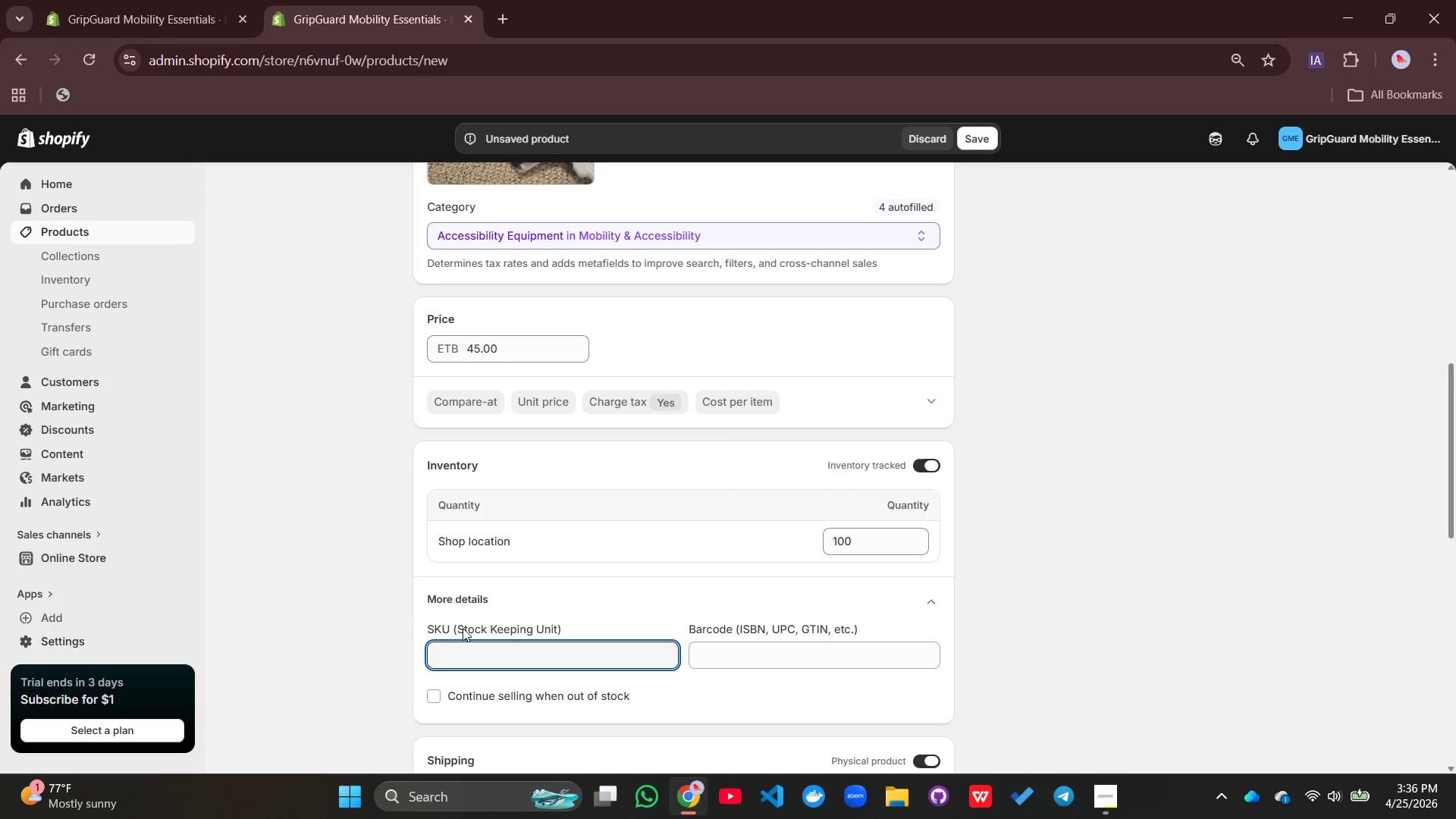 
key(CapsLock)
 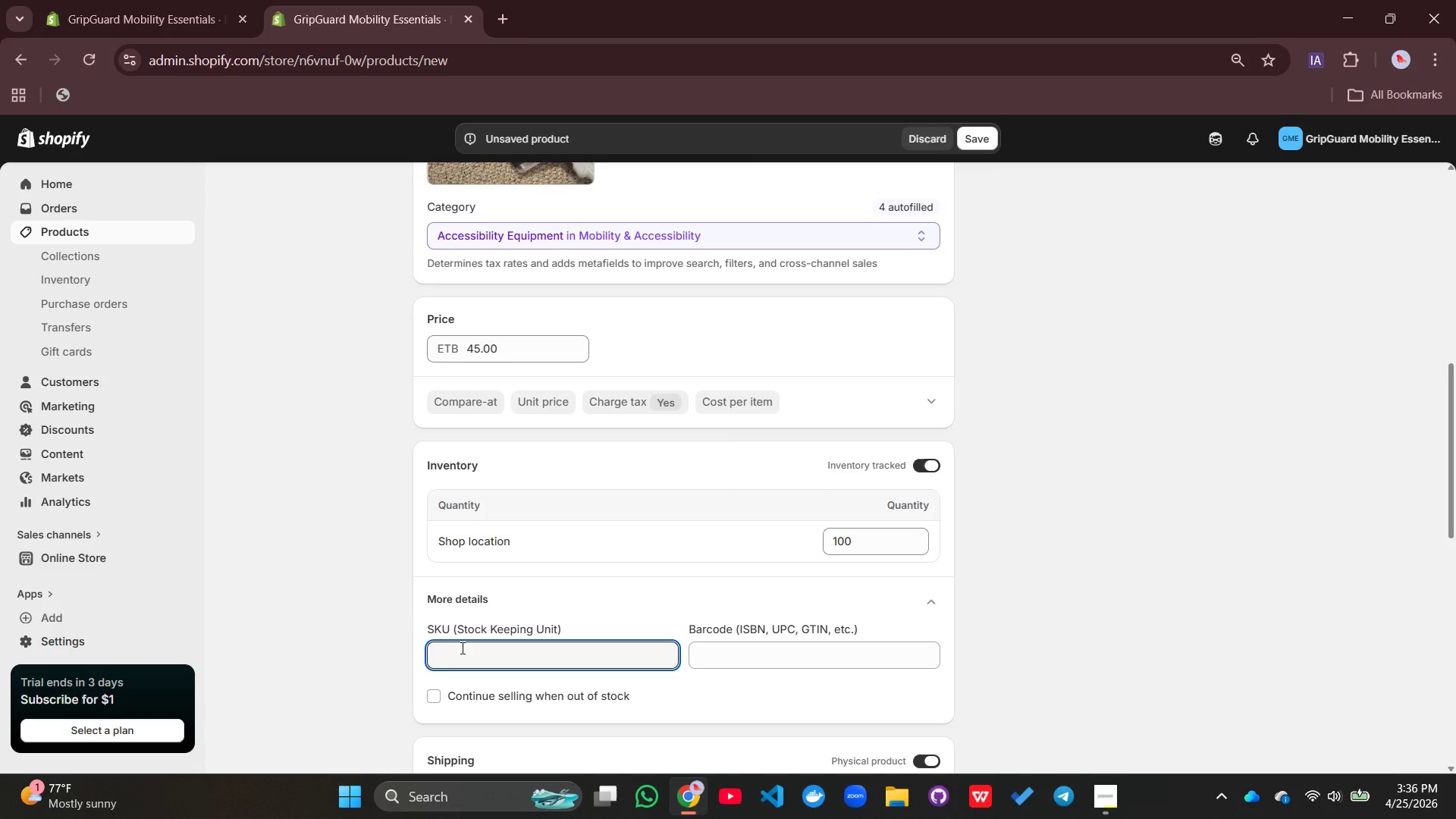 
type(GG-TN-002)
 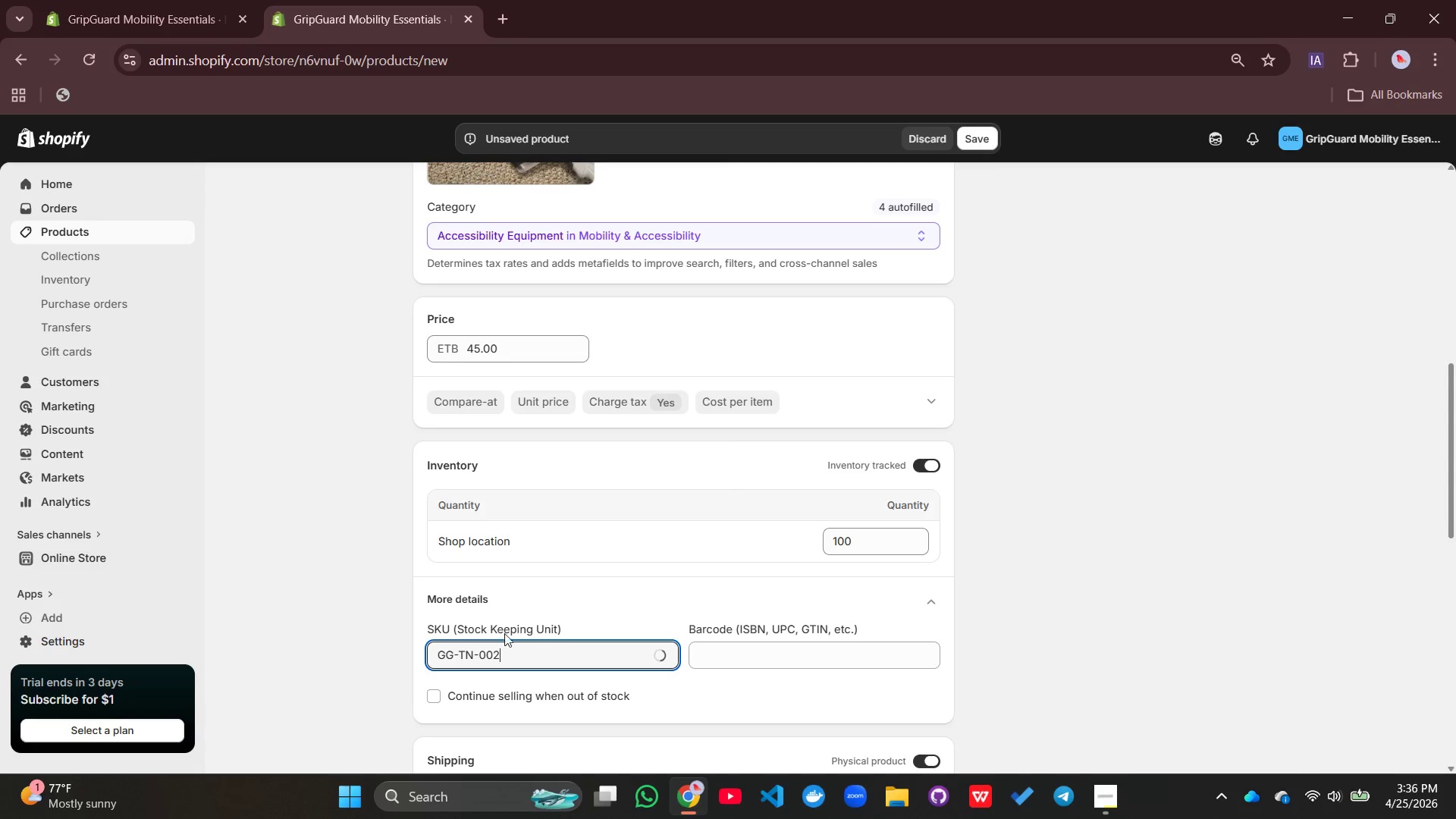 
left_click([592, 598])
 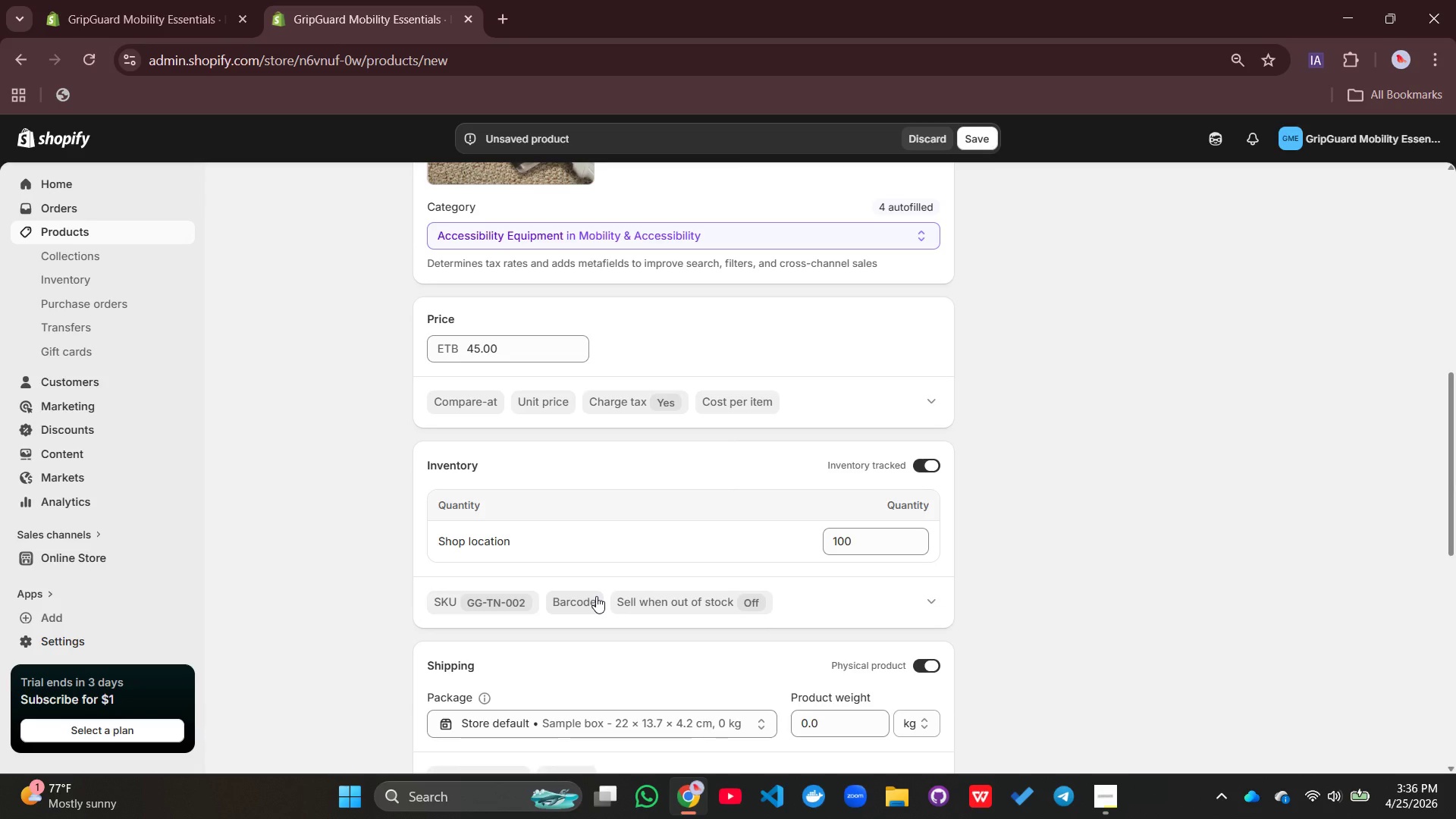 
scroll: coordinate [596, 596], scroll_direction: down, amount: 4.0
 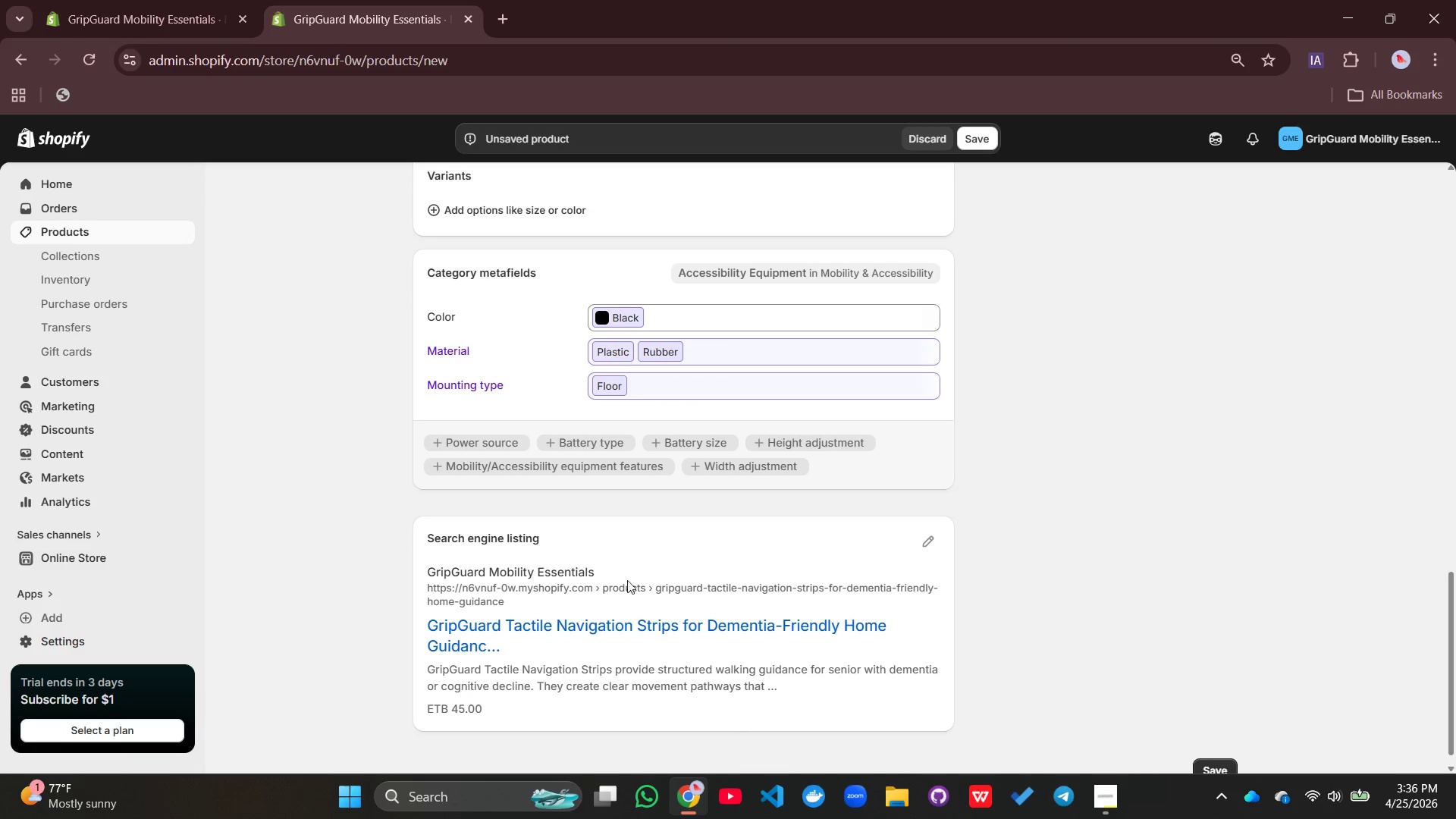 
left_click([917, 543])
 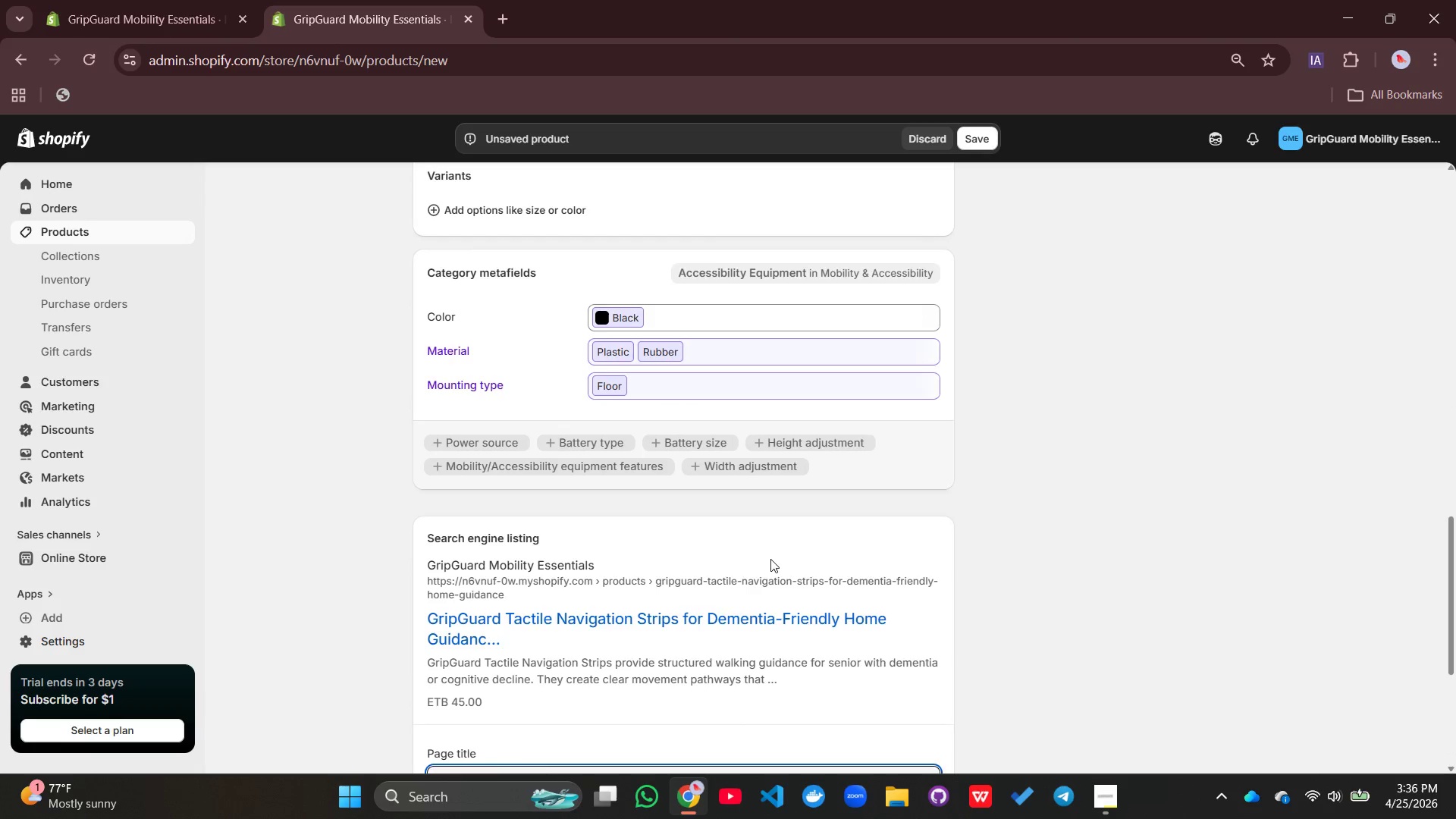 
scroll: coordinate [769, 560], scroll_direction: down, amount: 4.0
 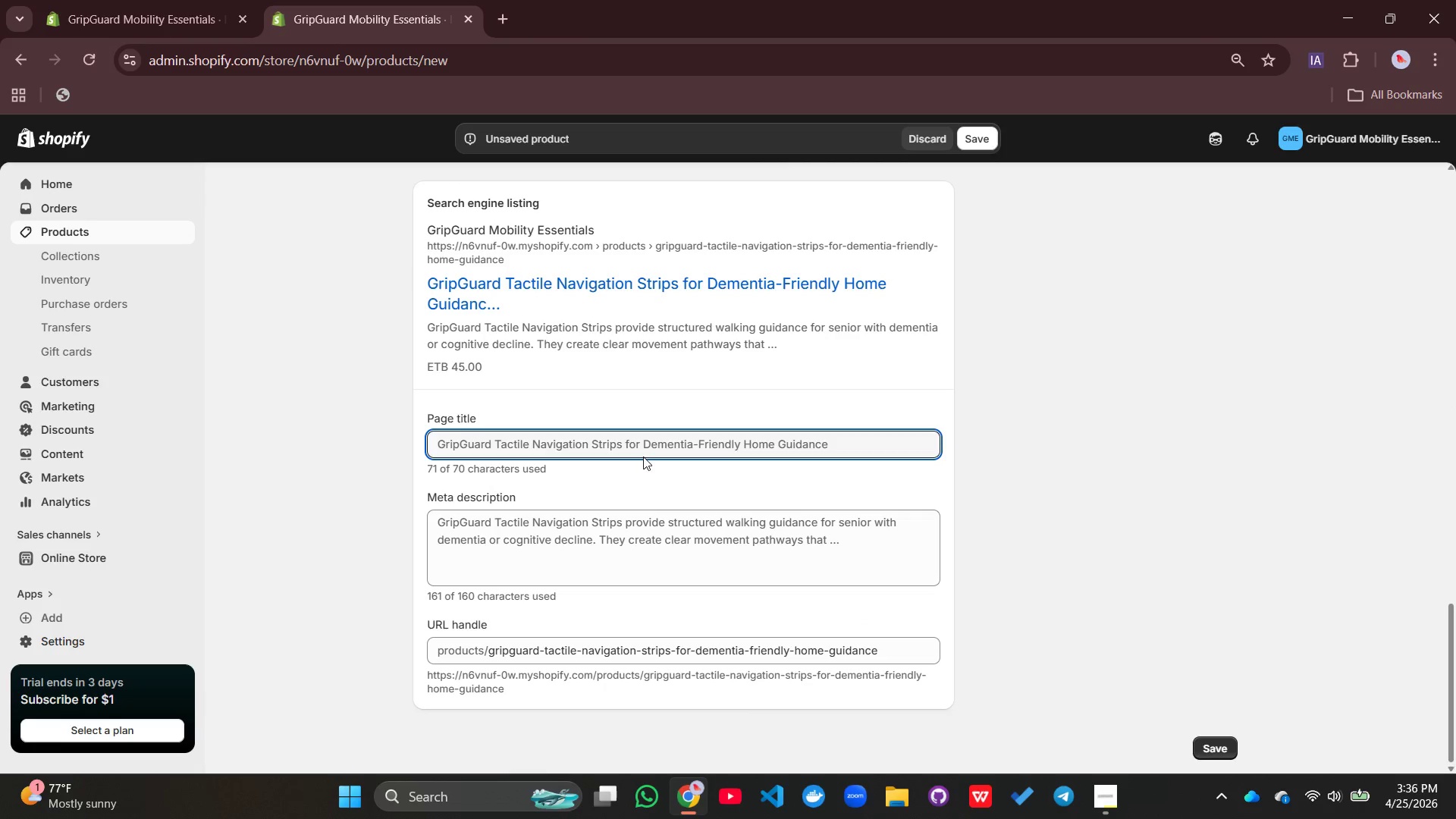 
left_click([639, 440])
 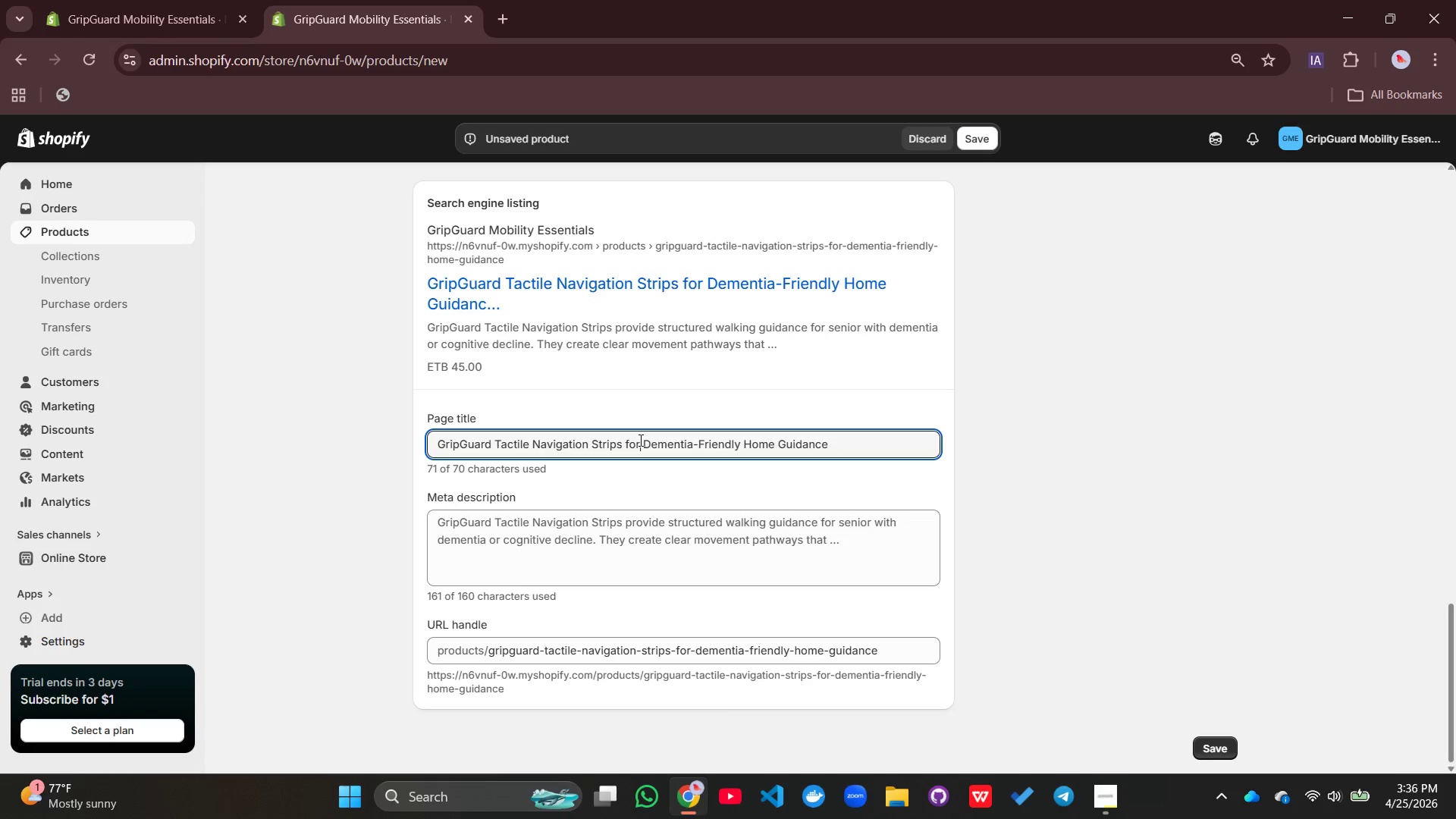 
left_click([761, 441])
 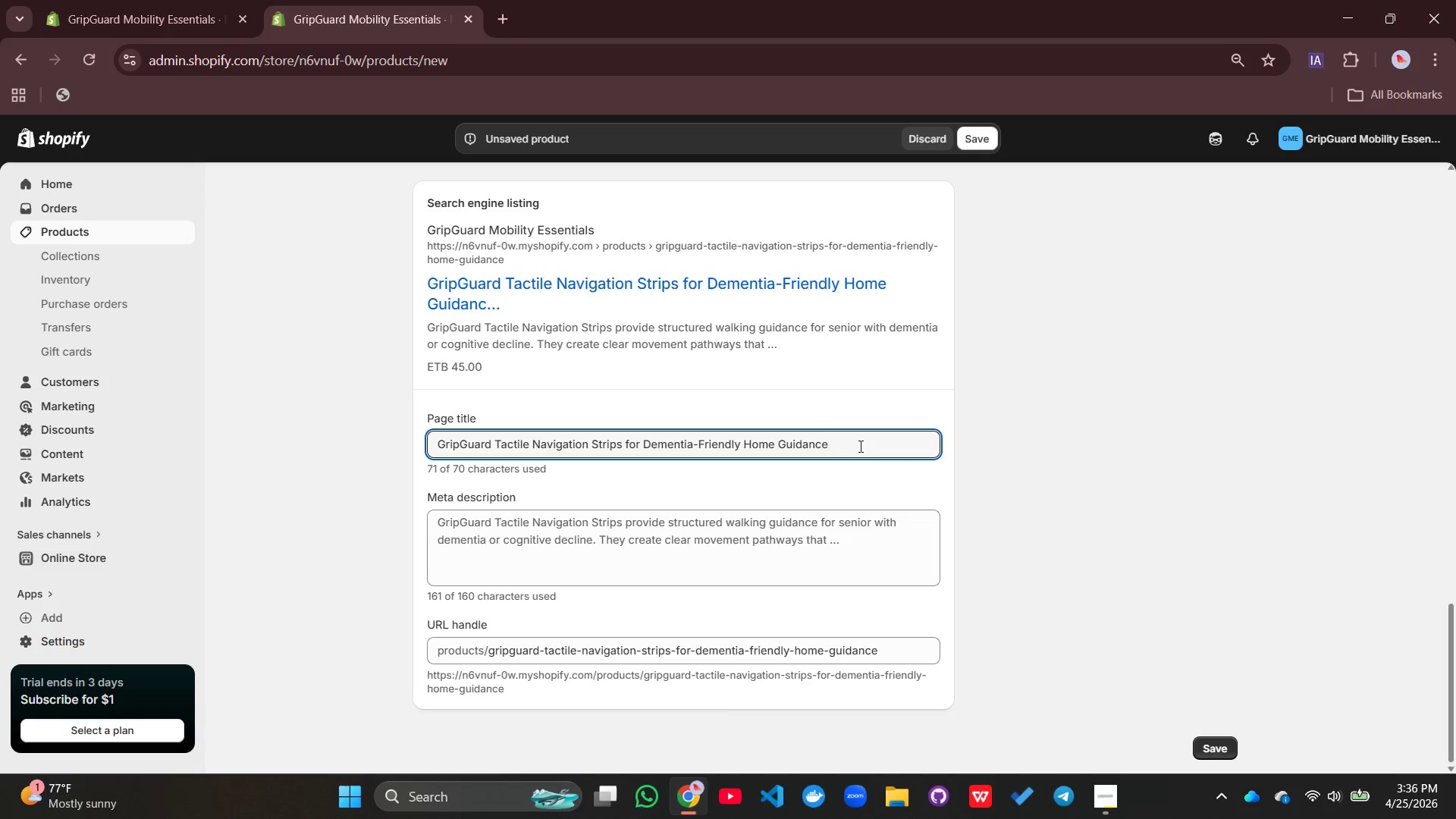 
left_click_drag(start_coordinate=[859, 446], to_coordinate=[387, 440])
 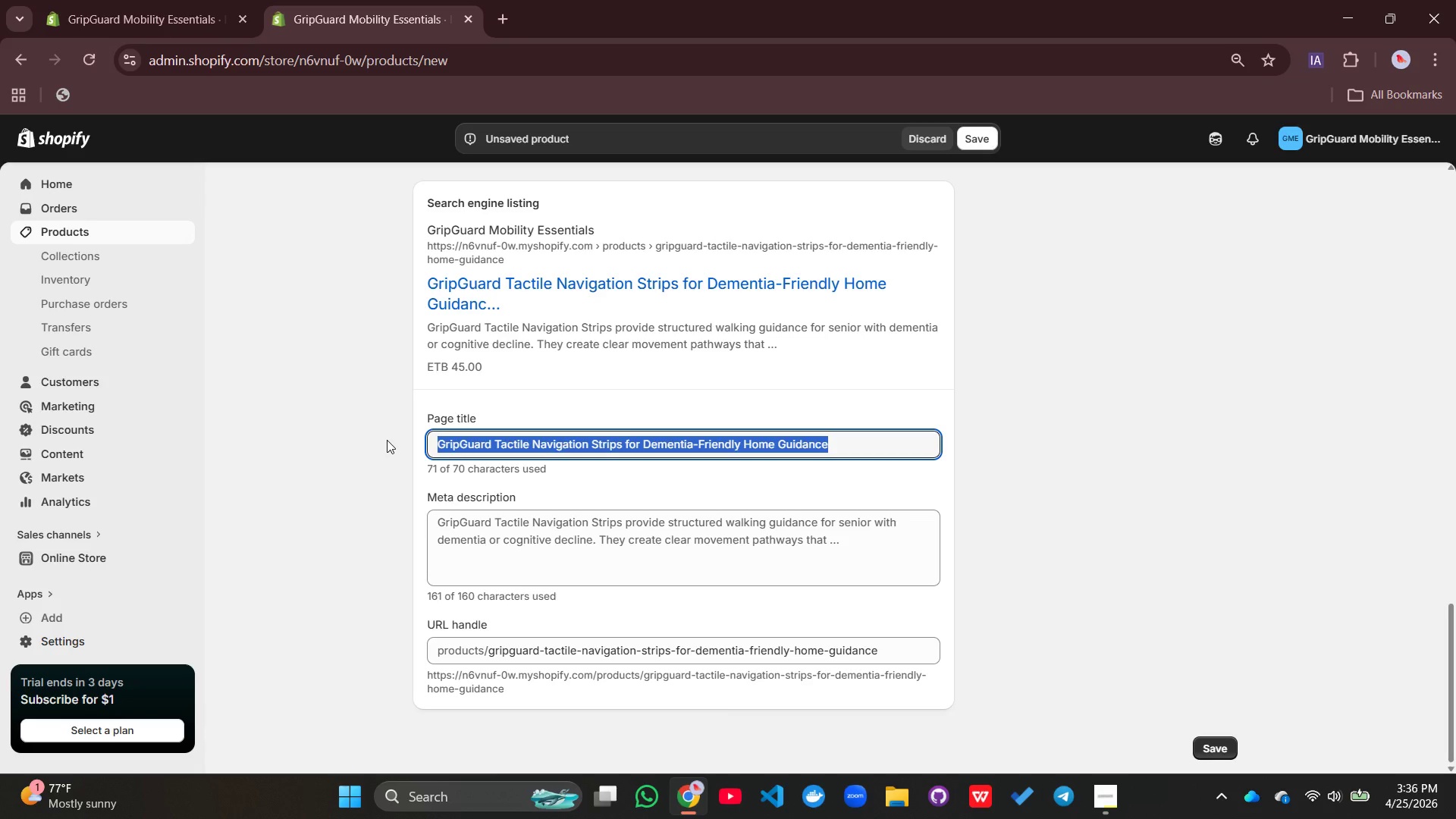 
type(Tactile Navigation s)
key(Backspace)
type(Strips for Dementia Home Safety |})
key(Backspace)
key(Backspace)
type(| GridGuard)
 